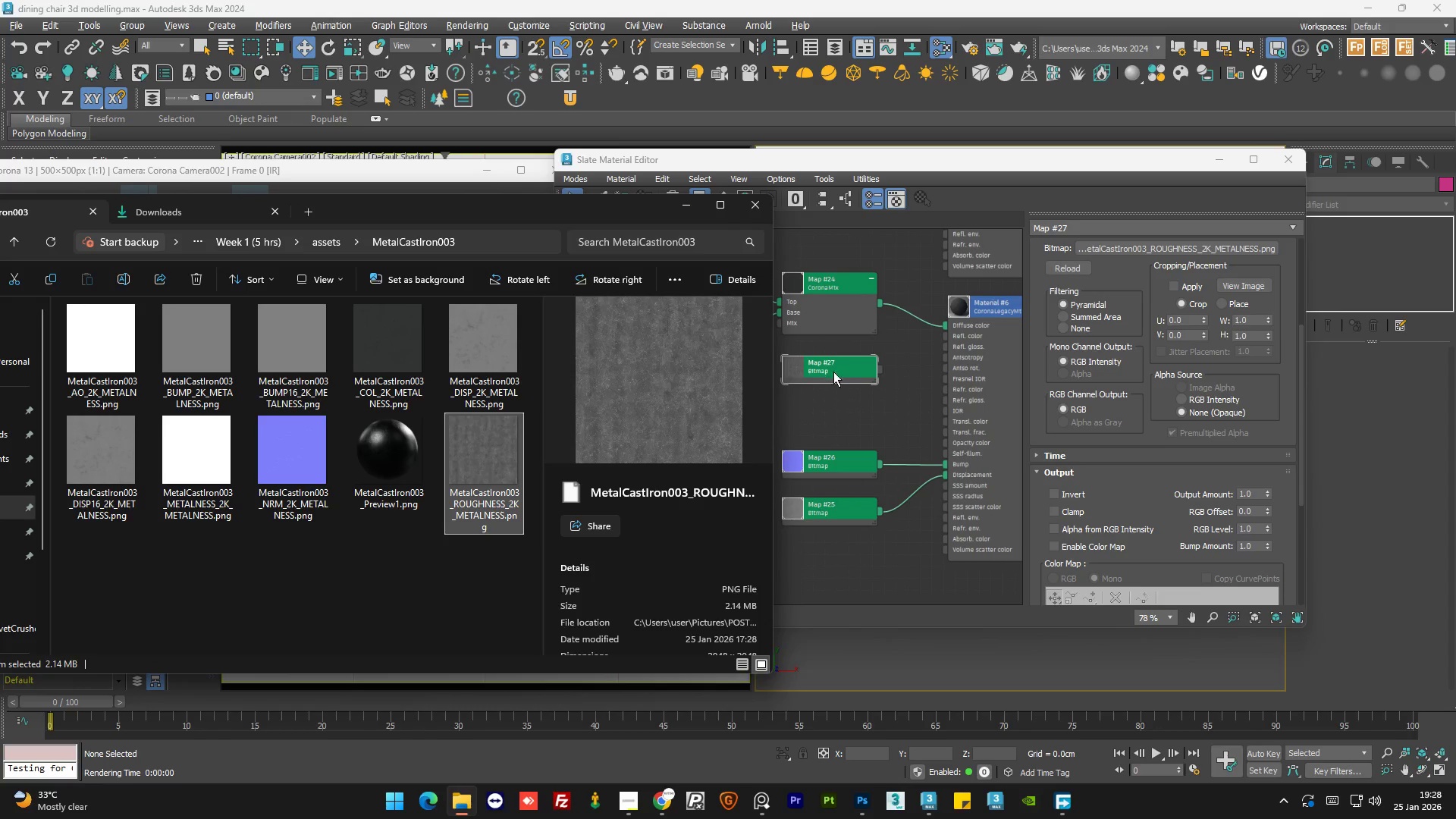 
left_click_drag(start_coordinate=[832, 375], to_coordinate=[832, 366])
 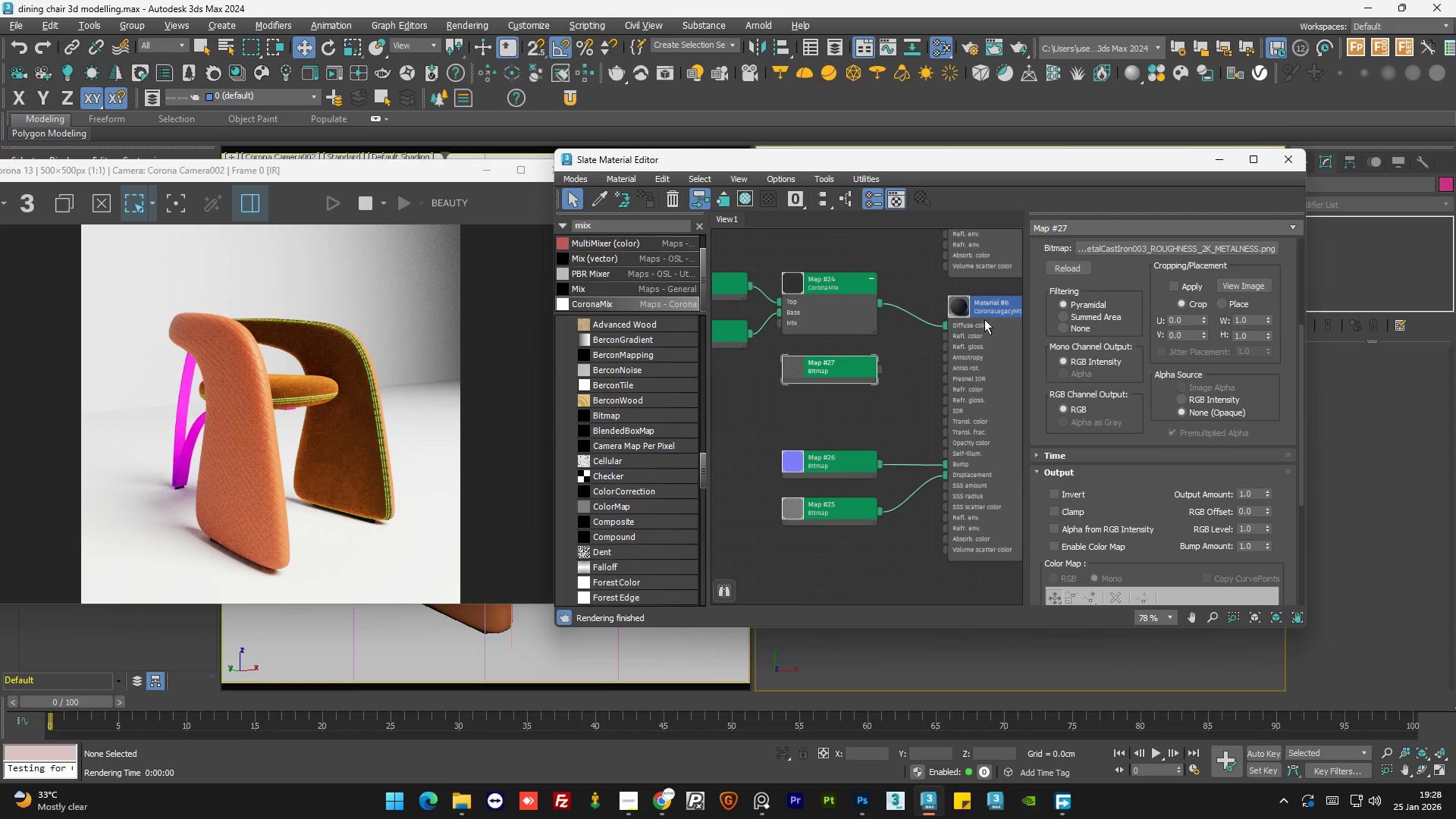 
scroll: coordinate [987, 318], scroll_direction: up, amount: 4.0
 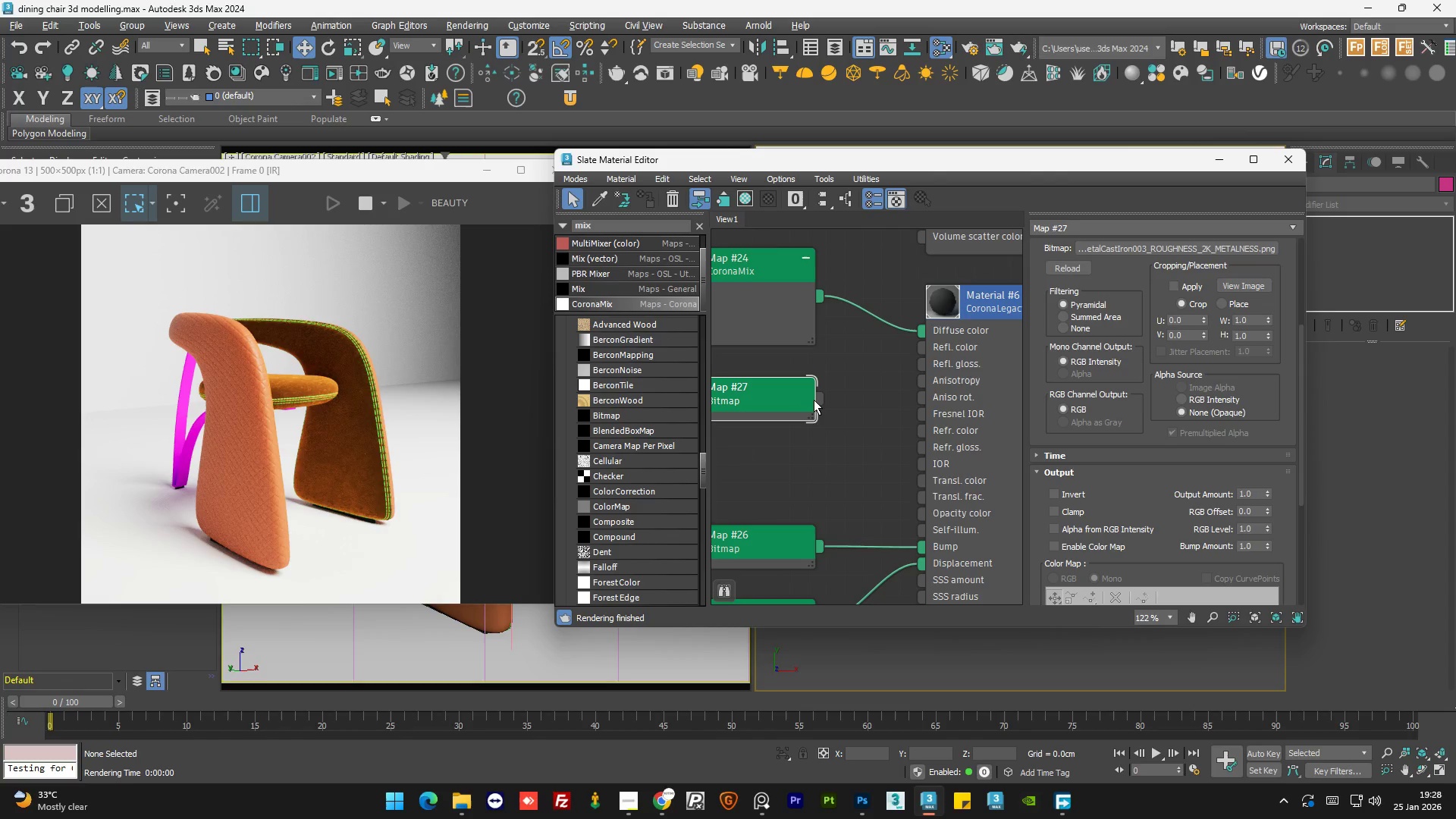 
left_click_drag(start_coordinate=[814, 400], to_coordinate=[933, 367])
 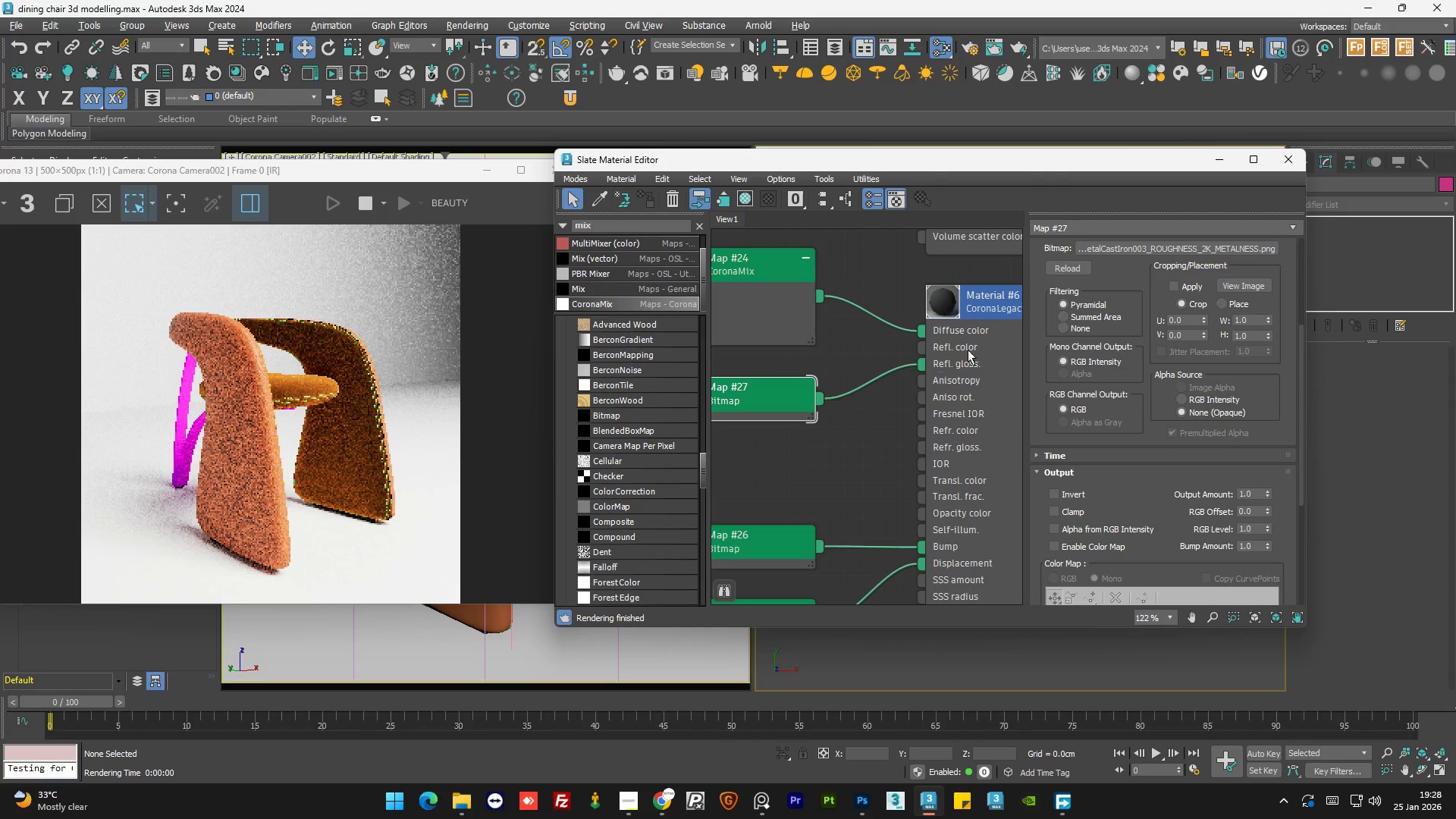 
double_click([973, 350])
 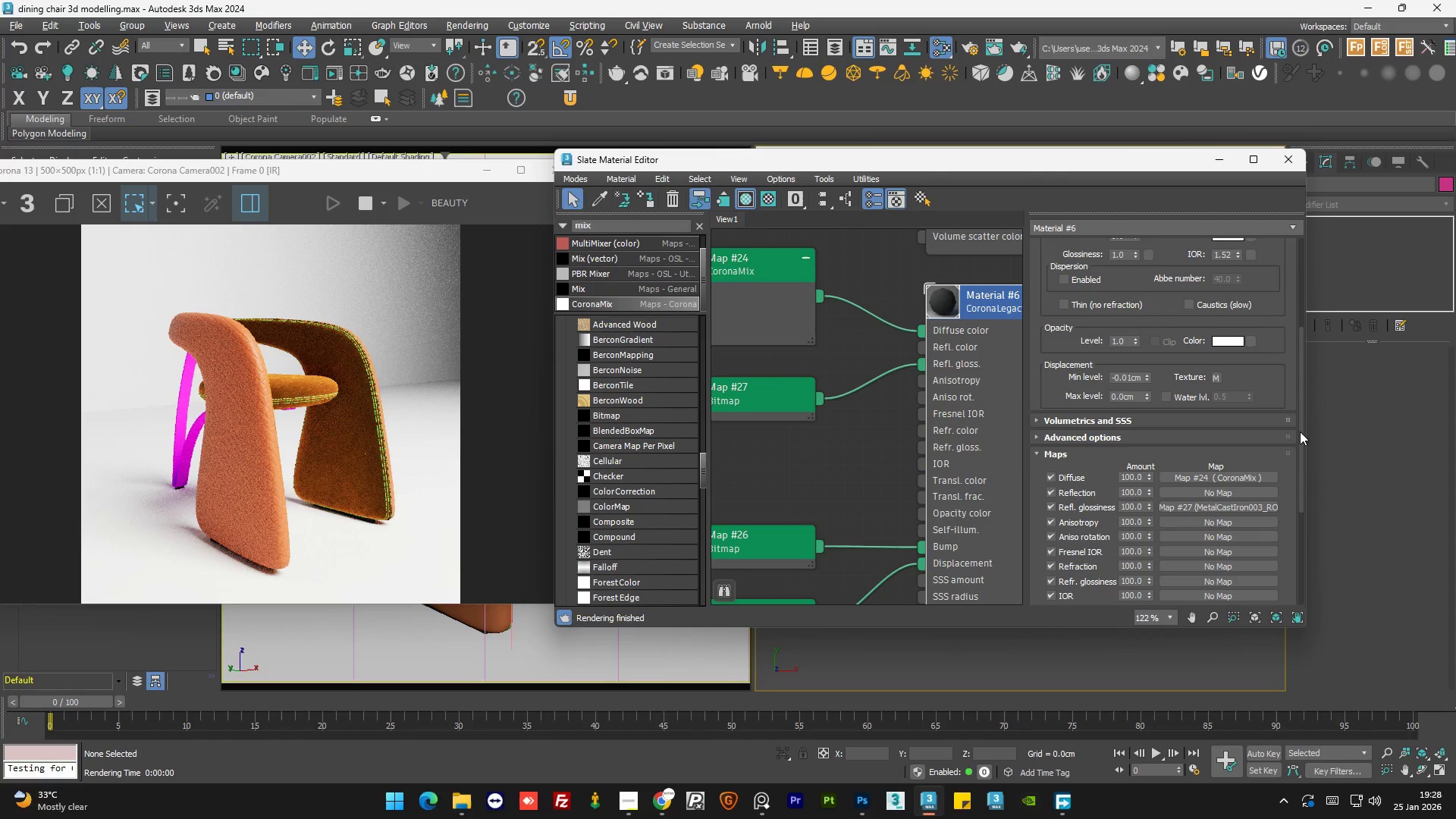 
left_click_drag(start_coordinate=[1300, 431], to_coordinate=[1308, 300])
 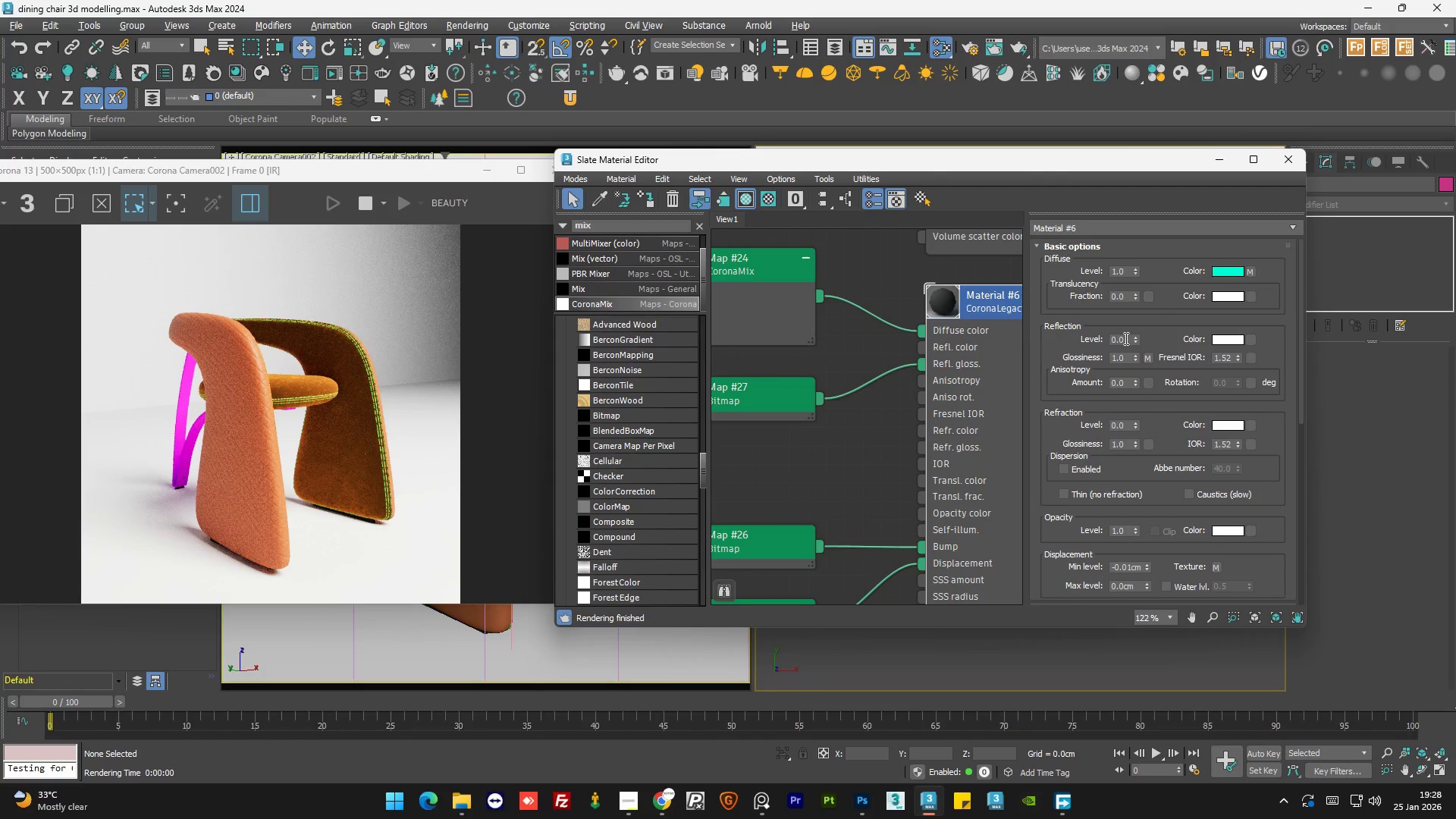 
double_click([1125, 337])
 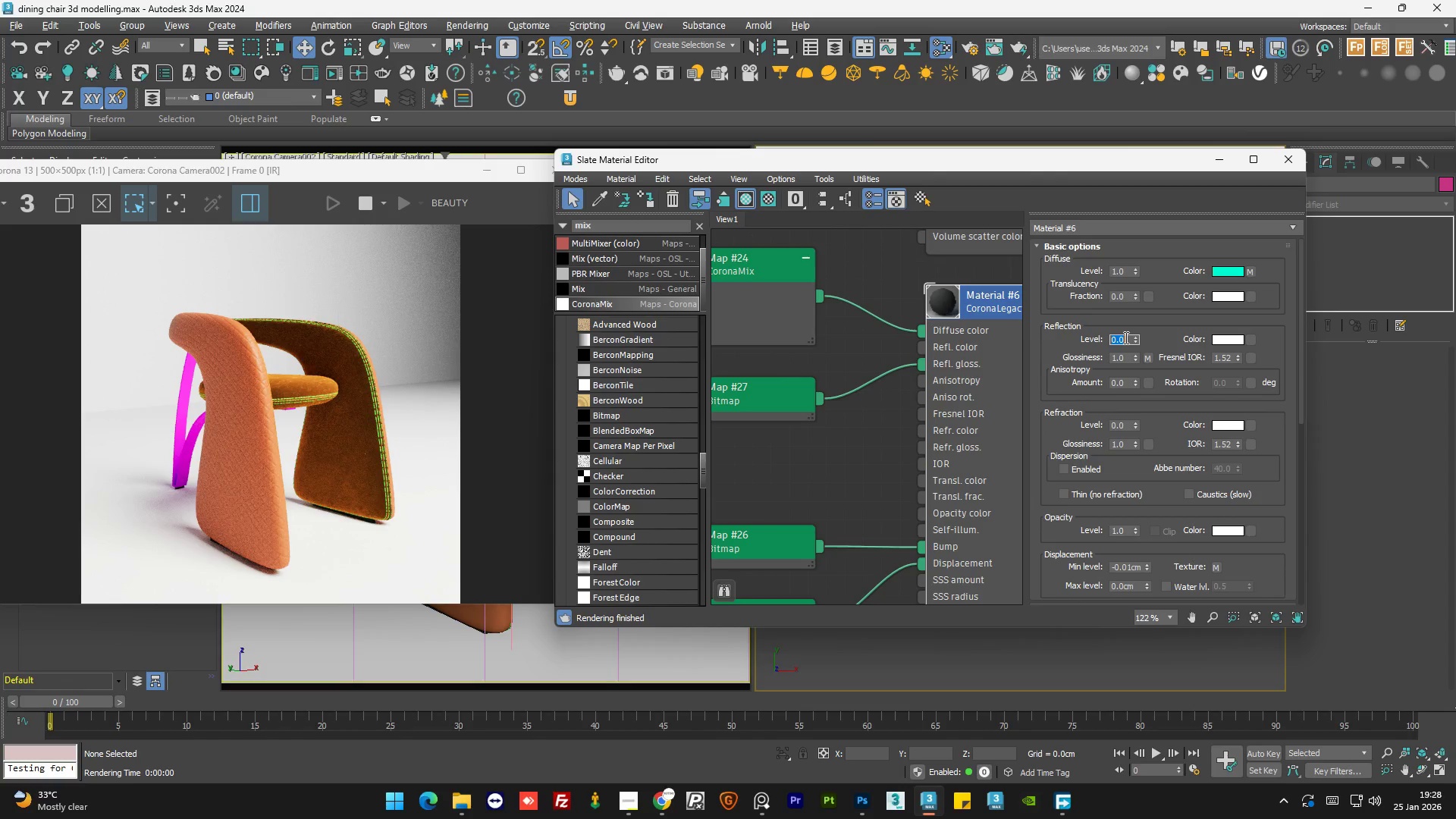 
key(Numpad1)
 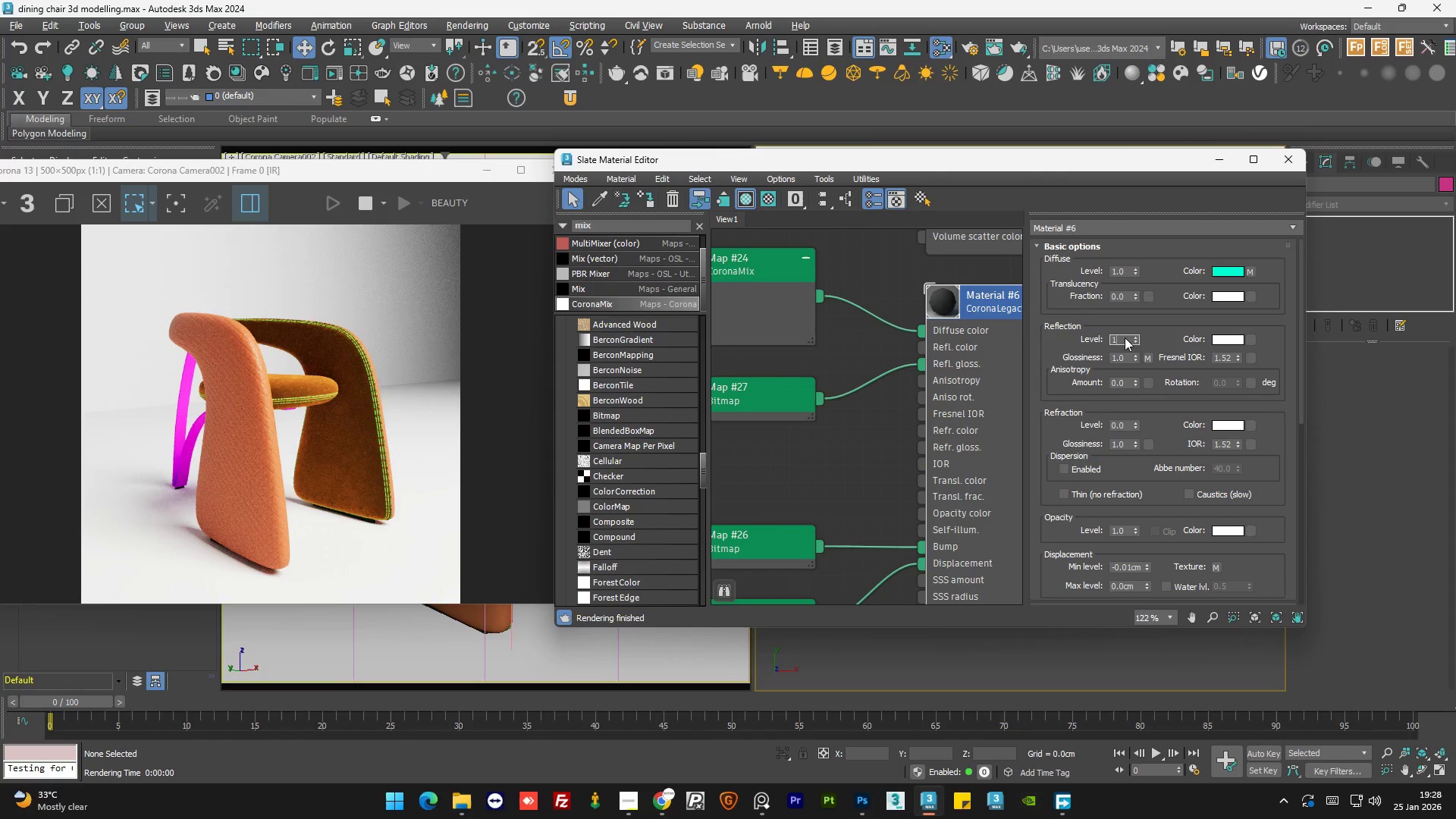 
key(NumpadEnter)
 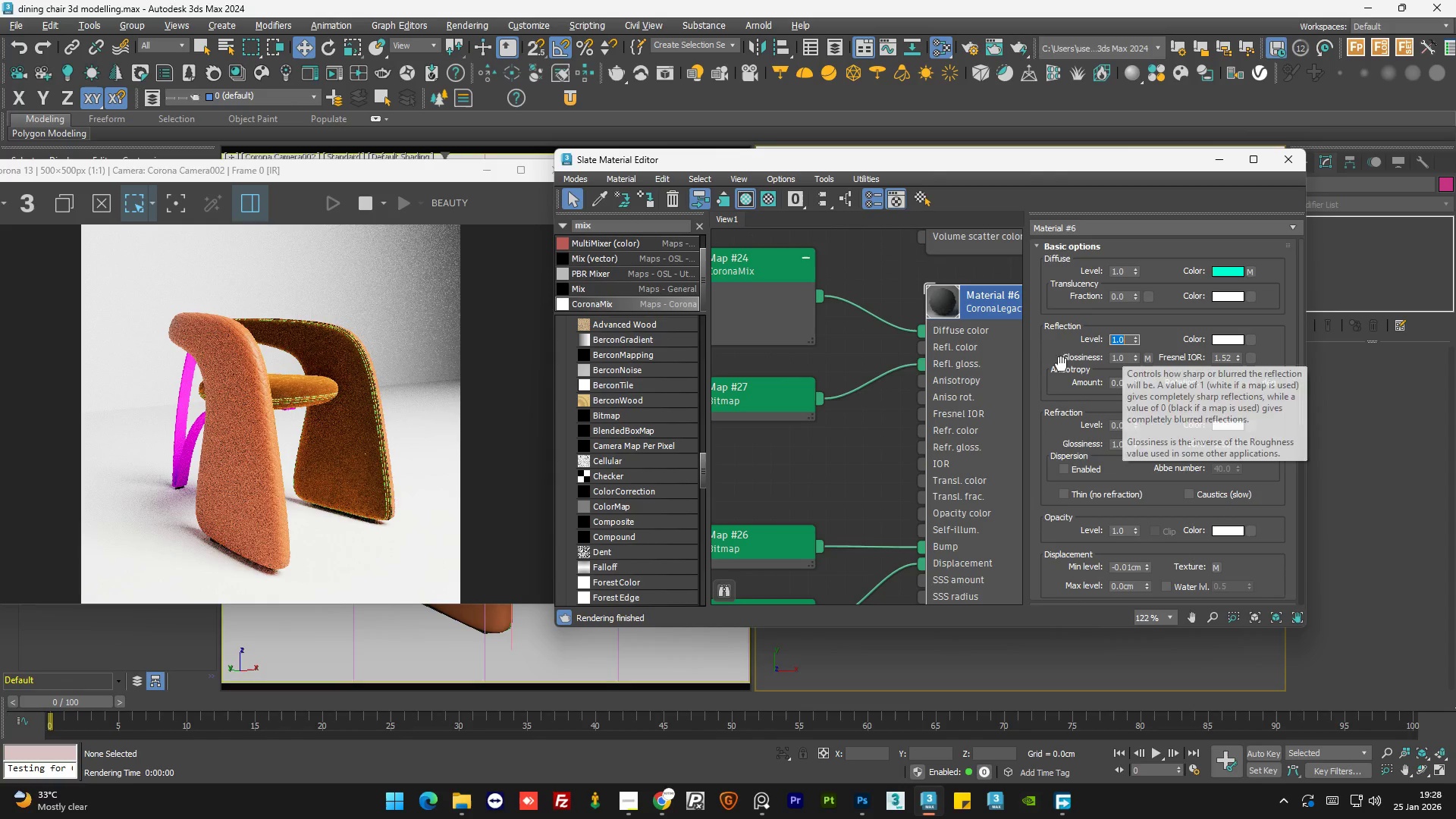 
scroll: coordinate [912, 330], scroll_direction: up, amount: 6.0
 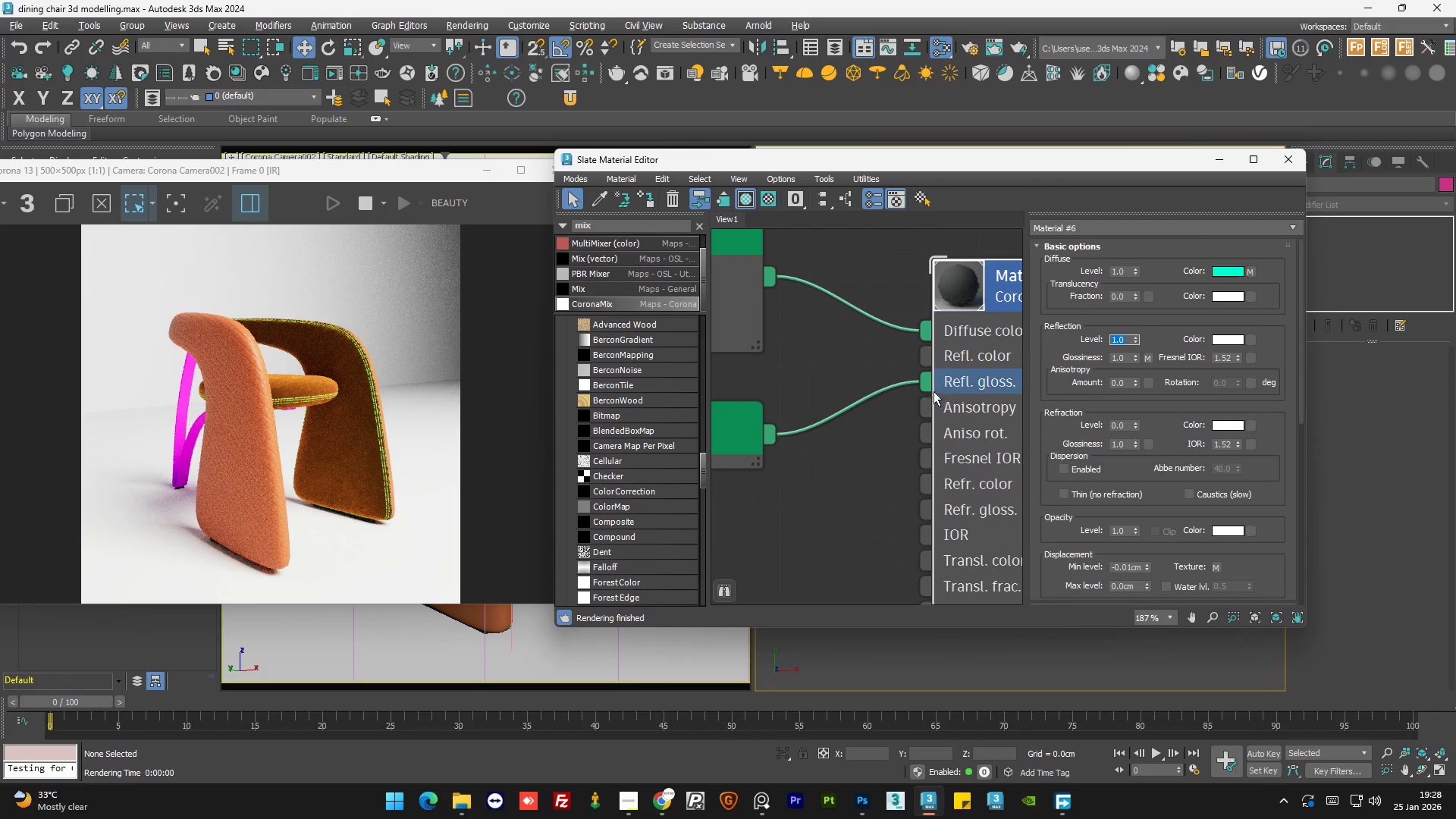 
left_click_drag(start_coordinate=[926, 381], to_coordinate=[926, 357])
 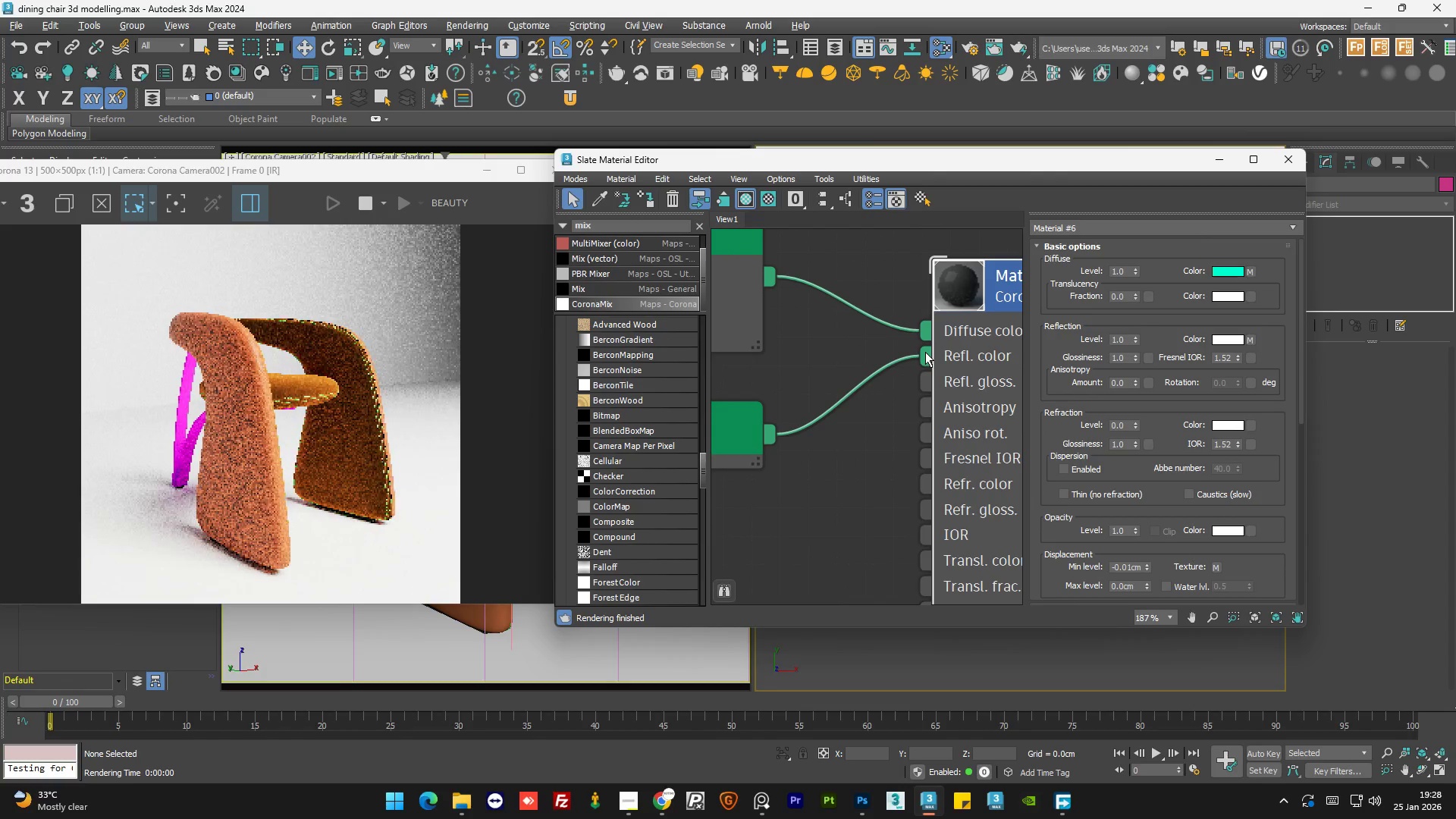 
left_click_drag(start_coordinate=[925, 352], to_coordinate=[926, 373])
 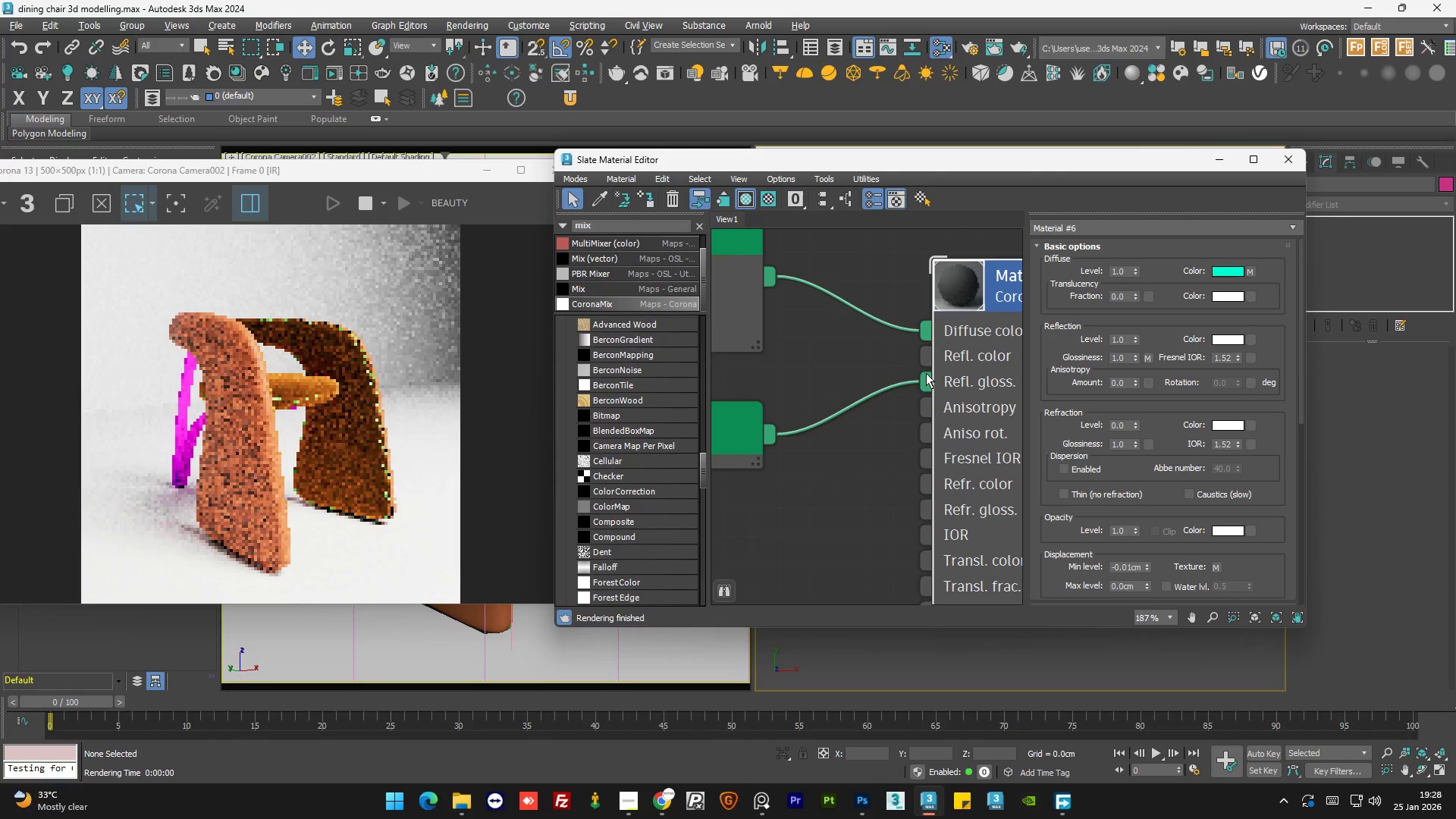 
left_click_drag(start_coordinate=[926, 377], to_coordinate=[927, 356])
 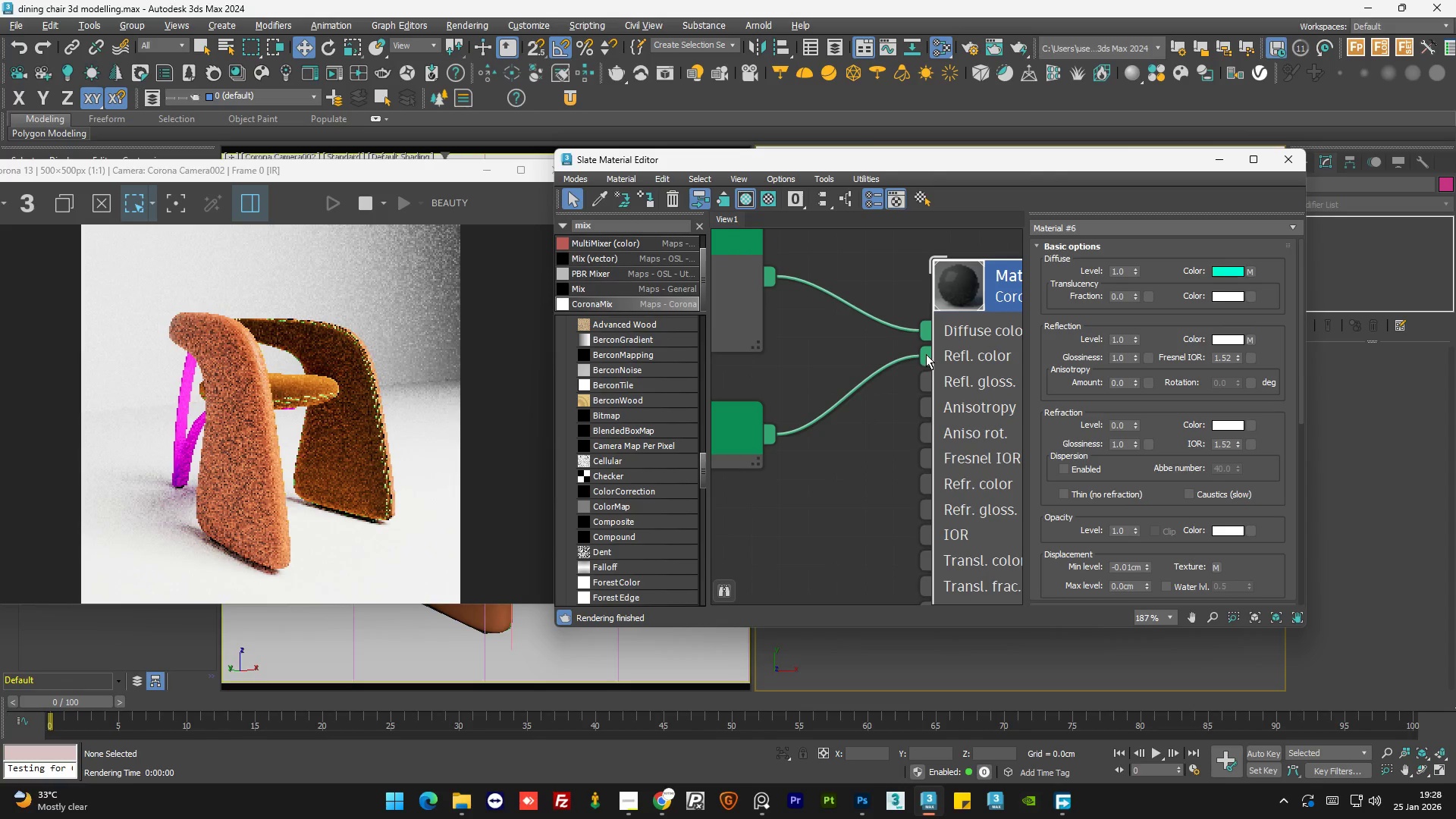 
left_click_drag(start_coordinate=[926, 354], to_coordinate=[890, 363])
 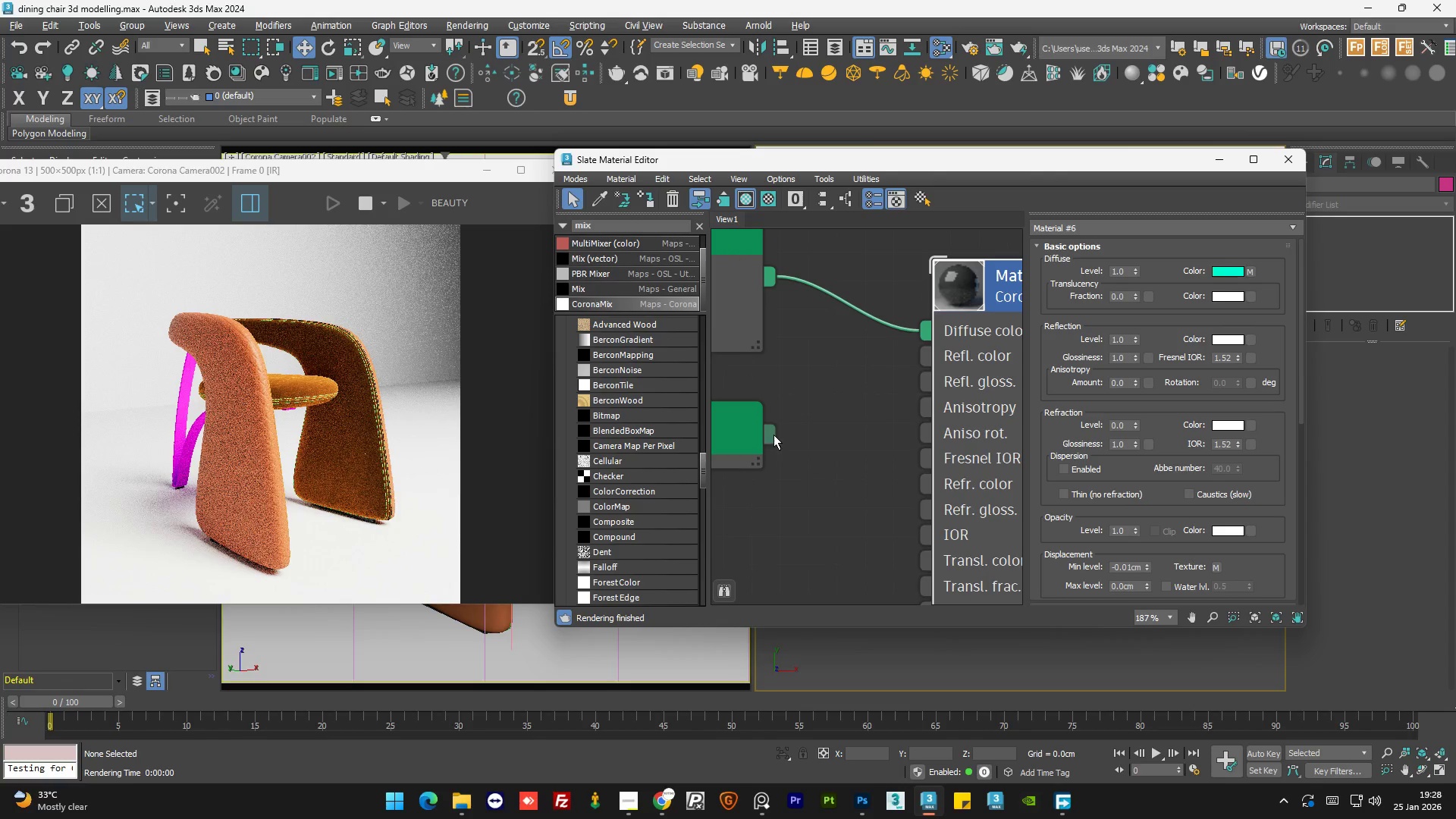 
left_click_drag(start_coordinate=[767, 437], to_coordinate=[925, 353])
 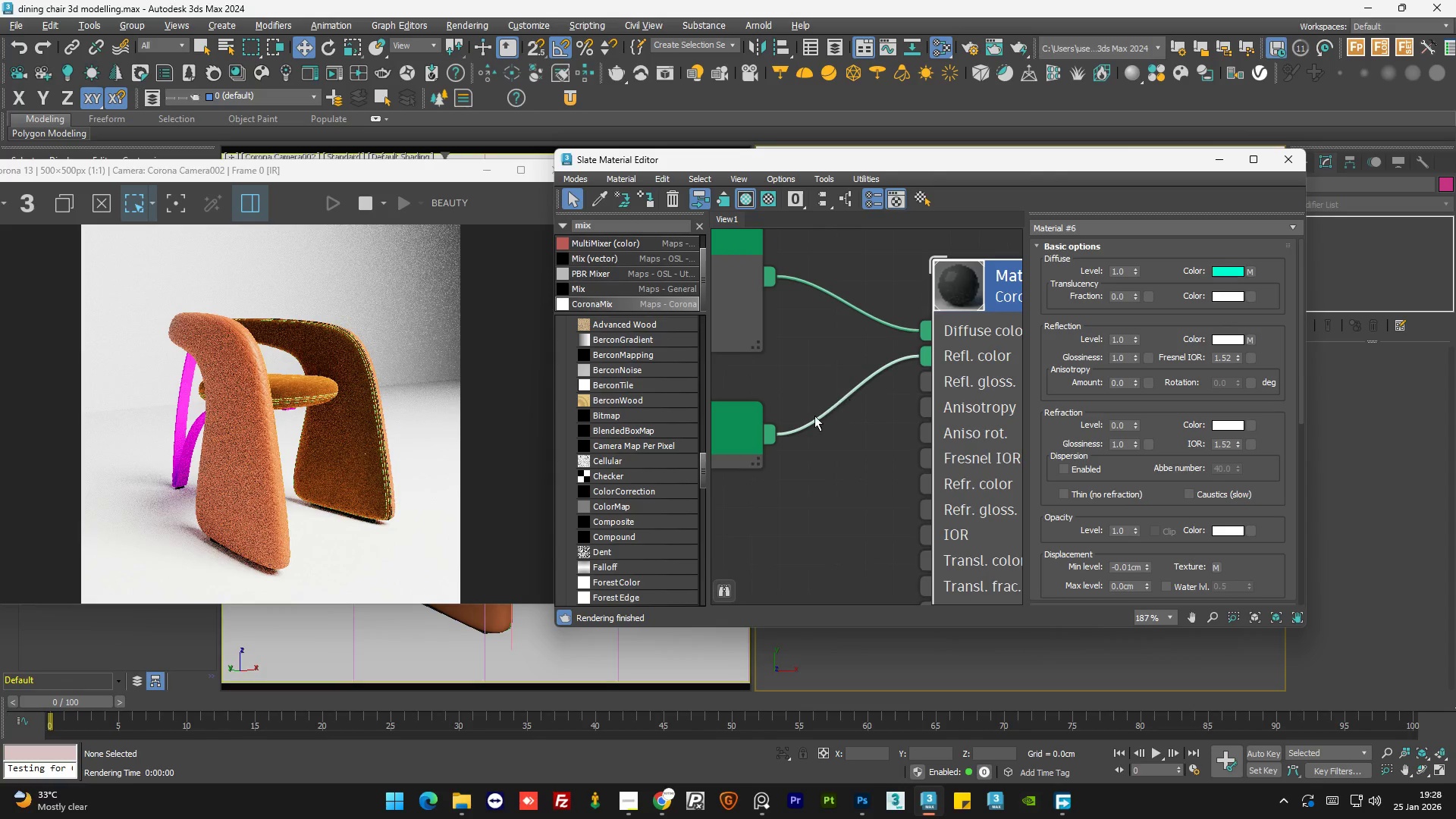 
left_click_drag(start_coordinate=[770, 440], to_coordinate=[945, 378])
 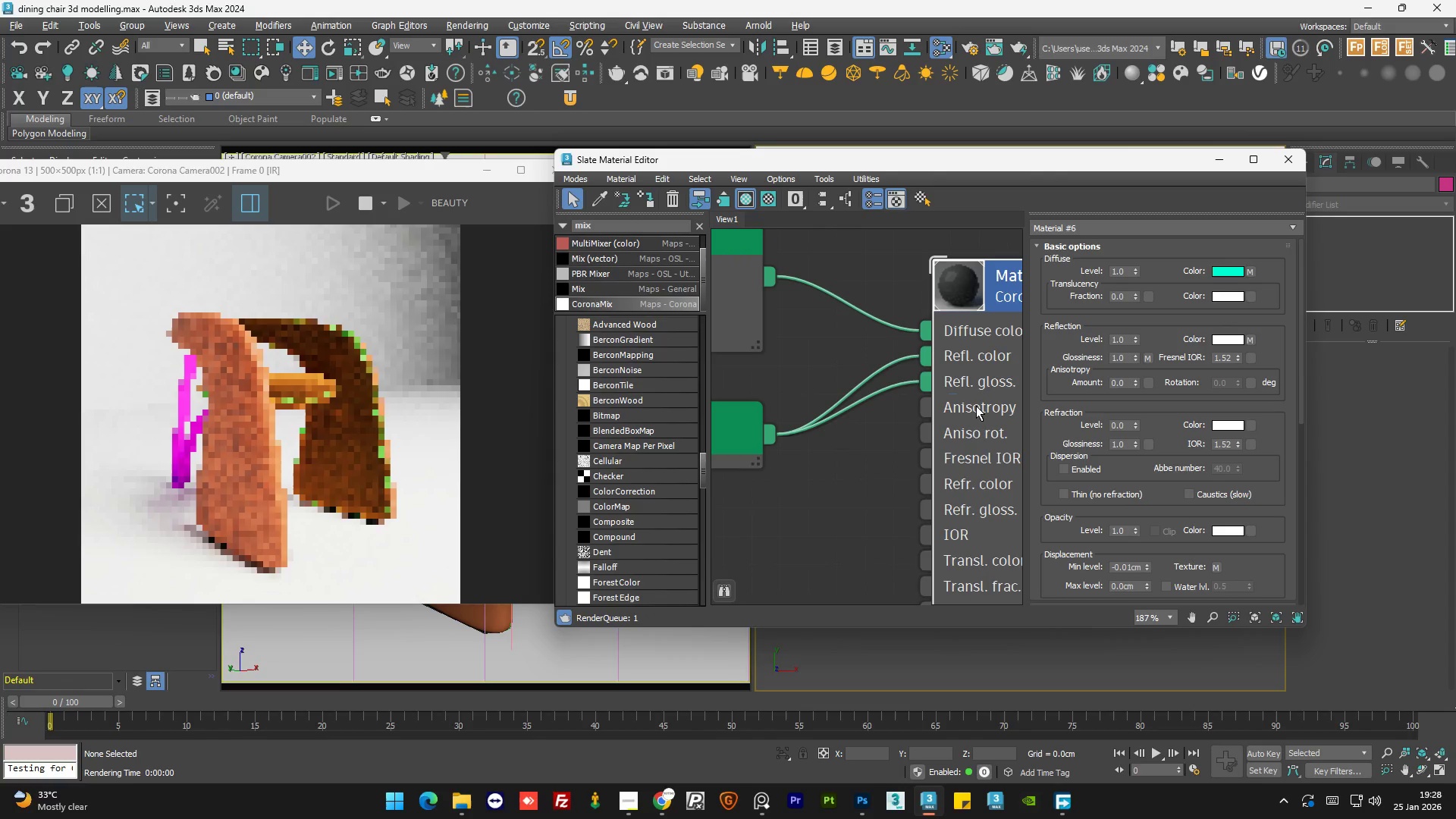 
double_click([976, 406])
 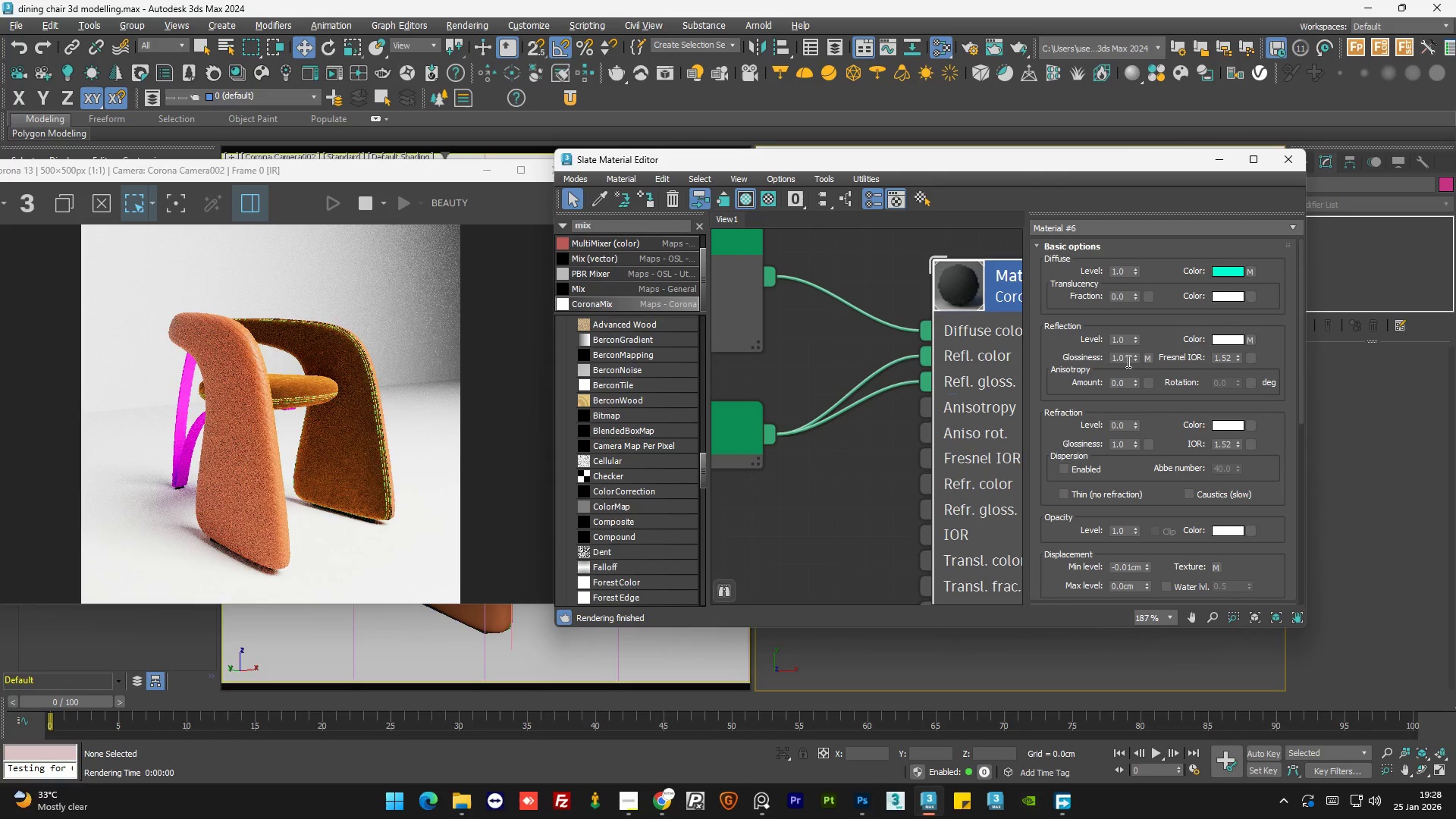 
double_click([1128, 359])
 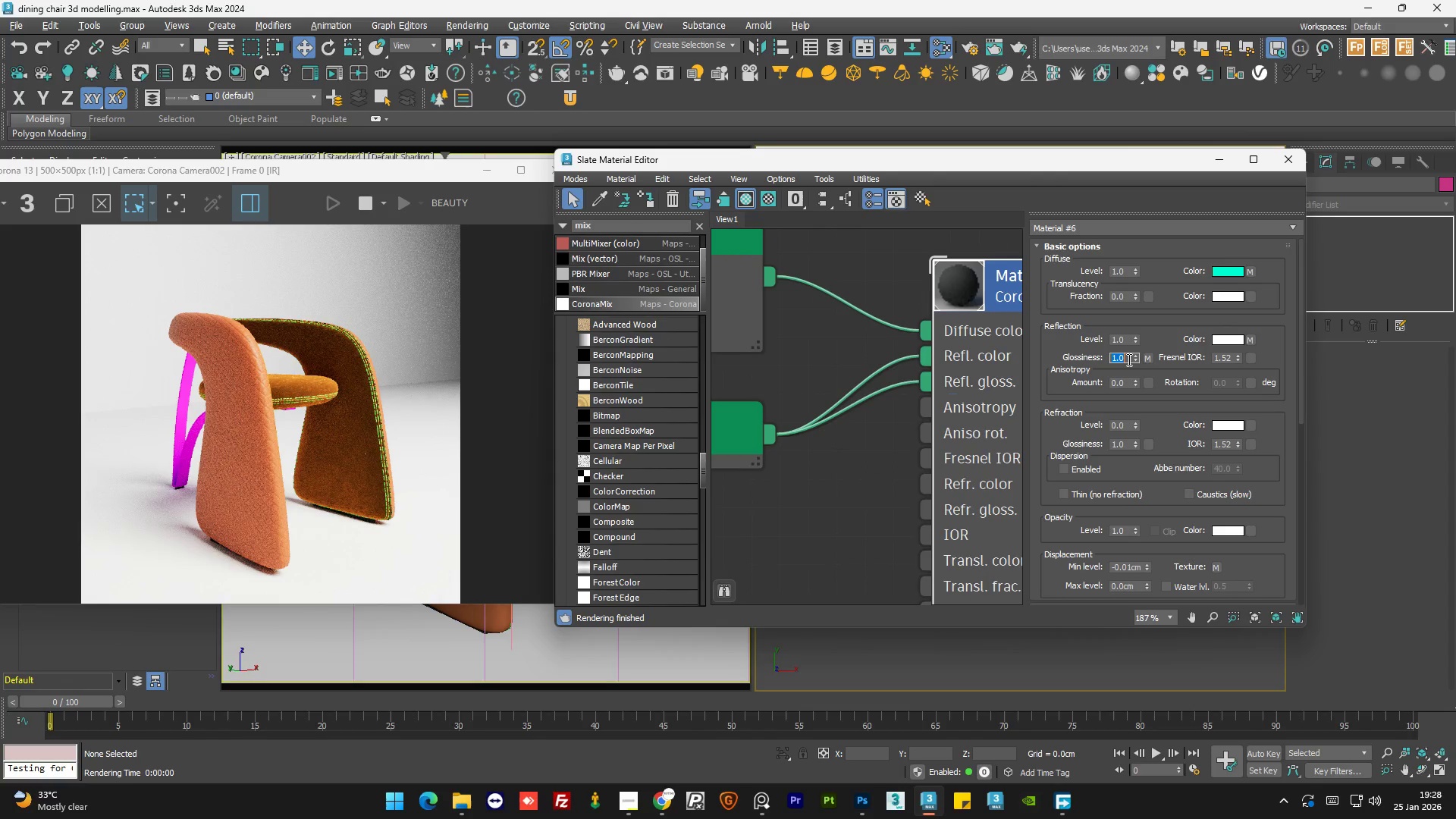 
key(NumpadDecimal)
 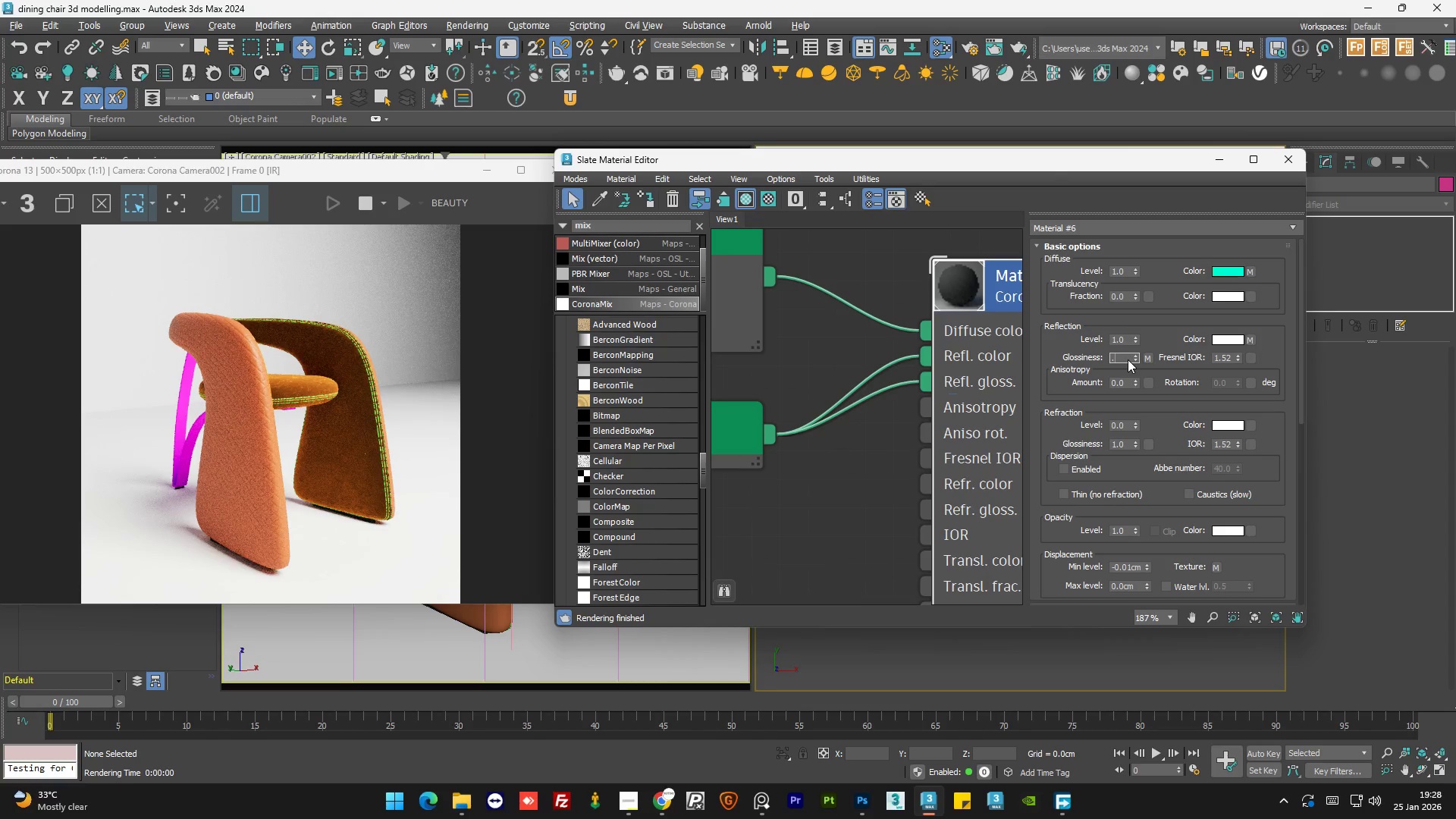 
key(Numpad6)
 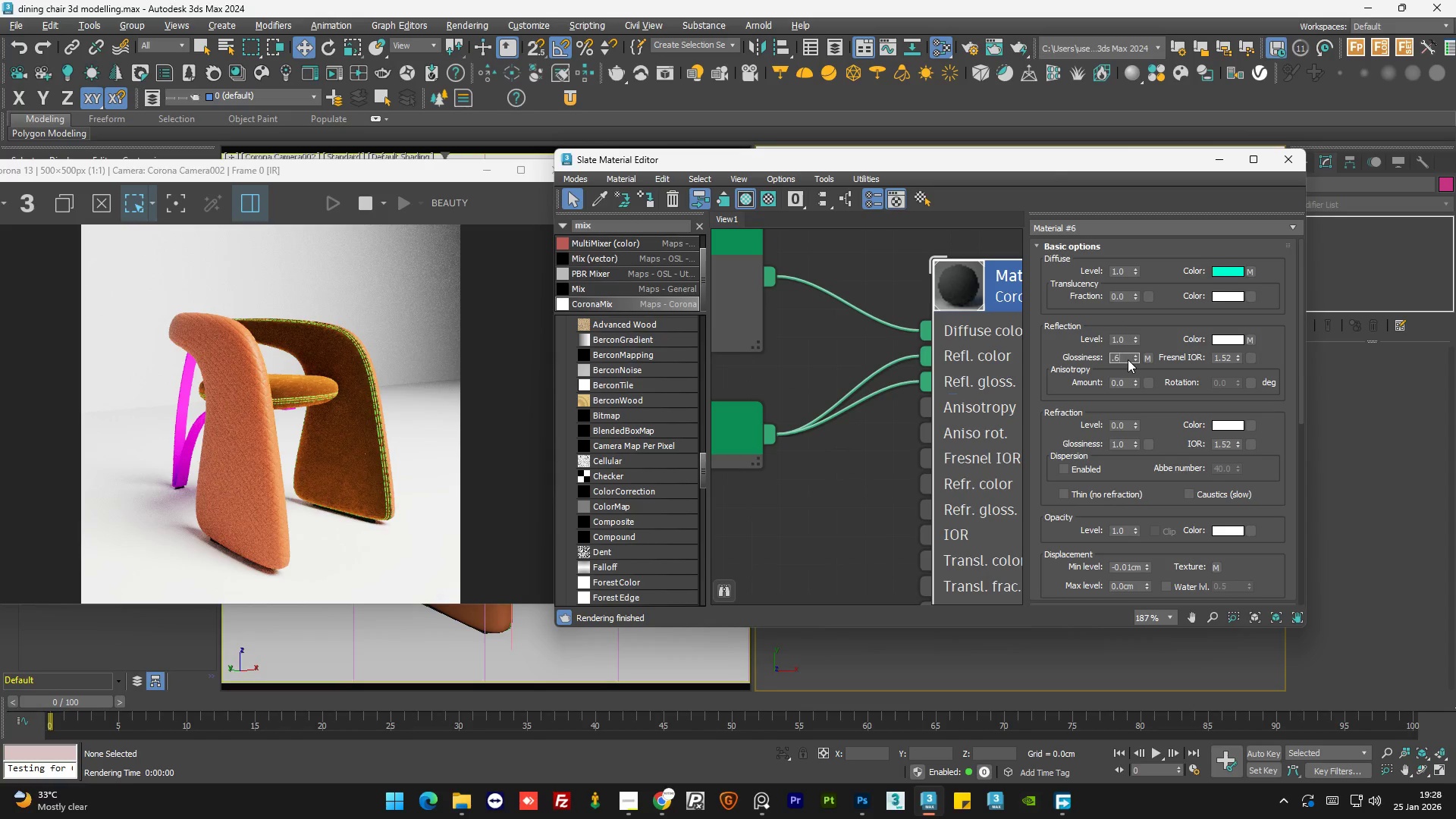 
key(NumpadEnter)
 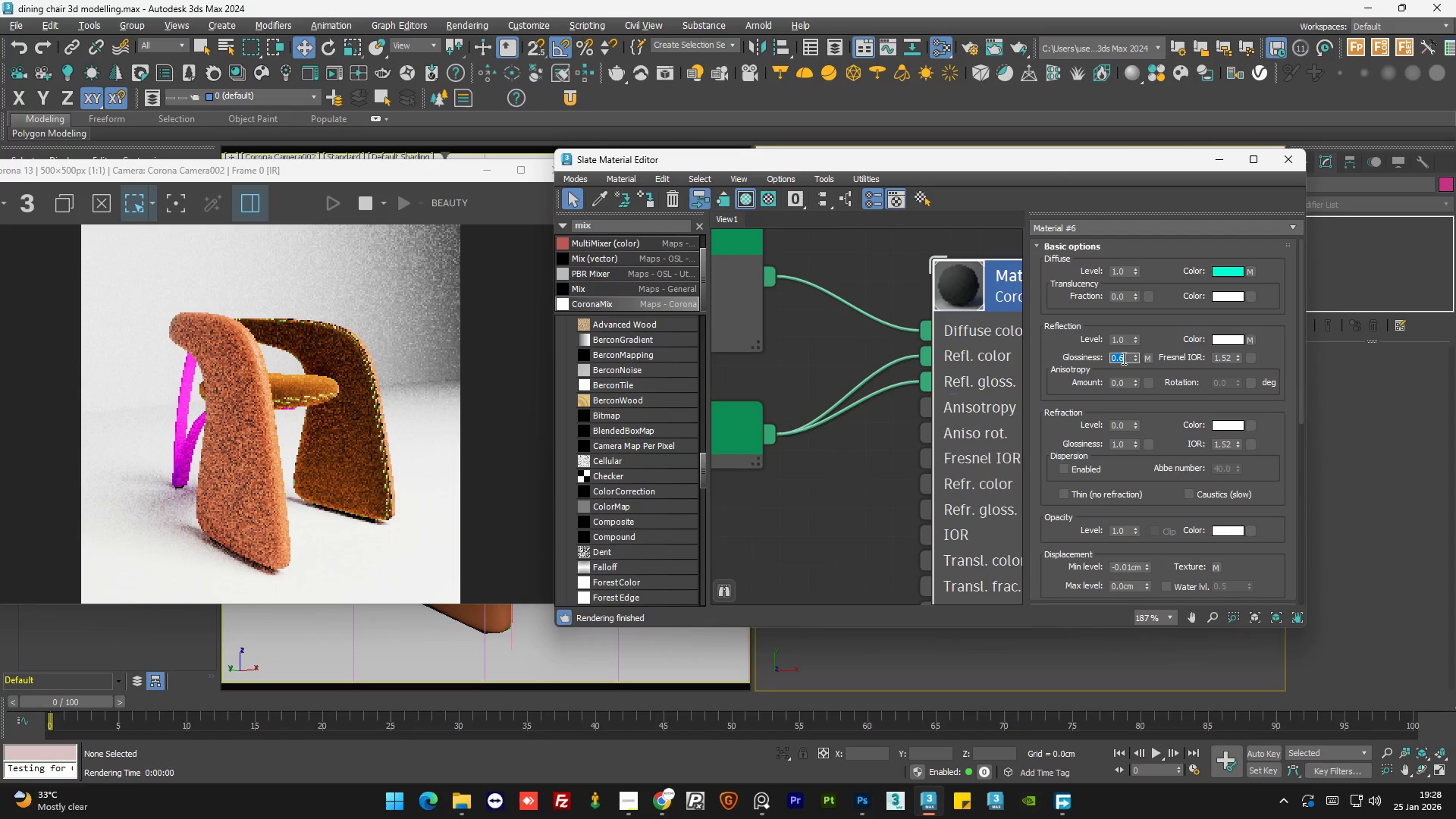 
key(NumpadDecimal)
 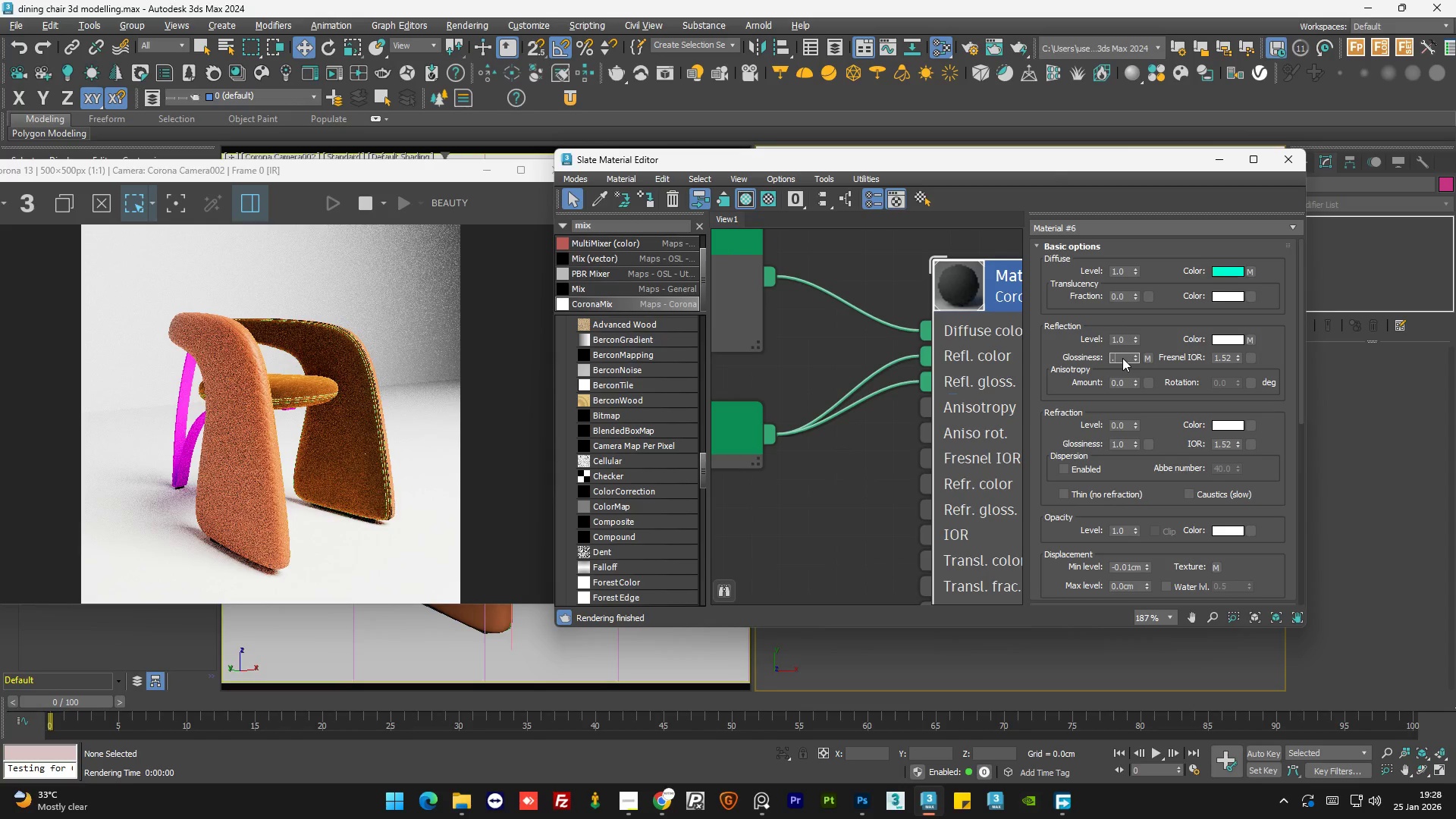 
key(Numpad5)
 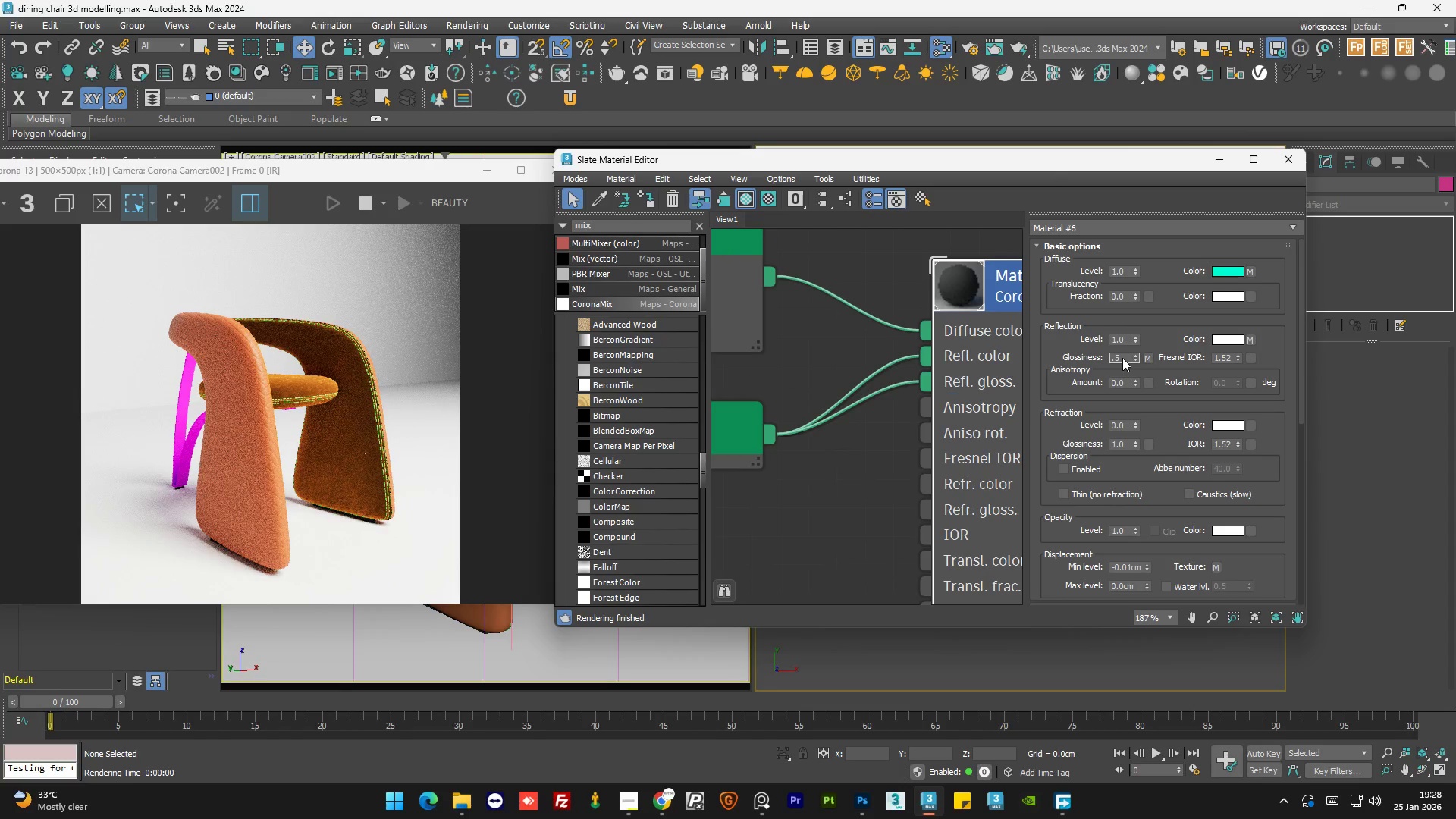 
key(Backspace)
 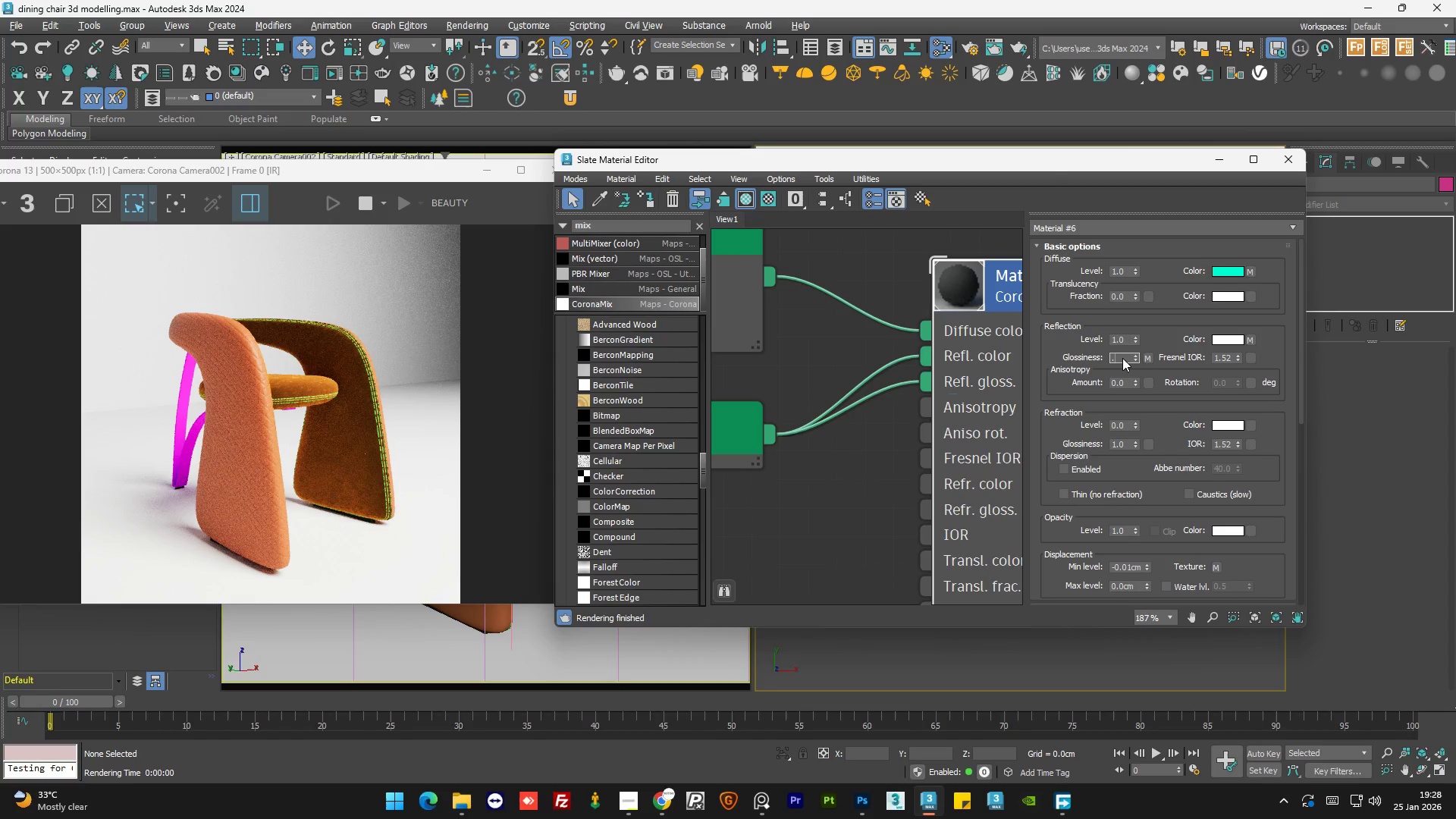 
key(Numpad4)
 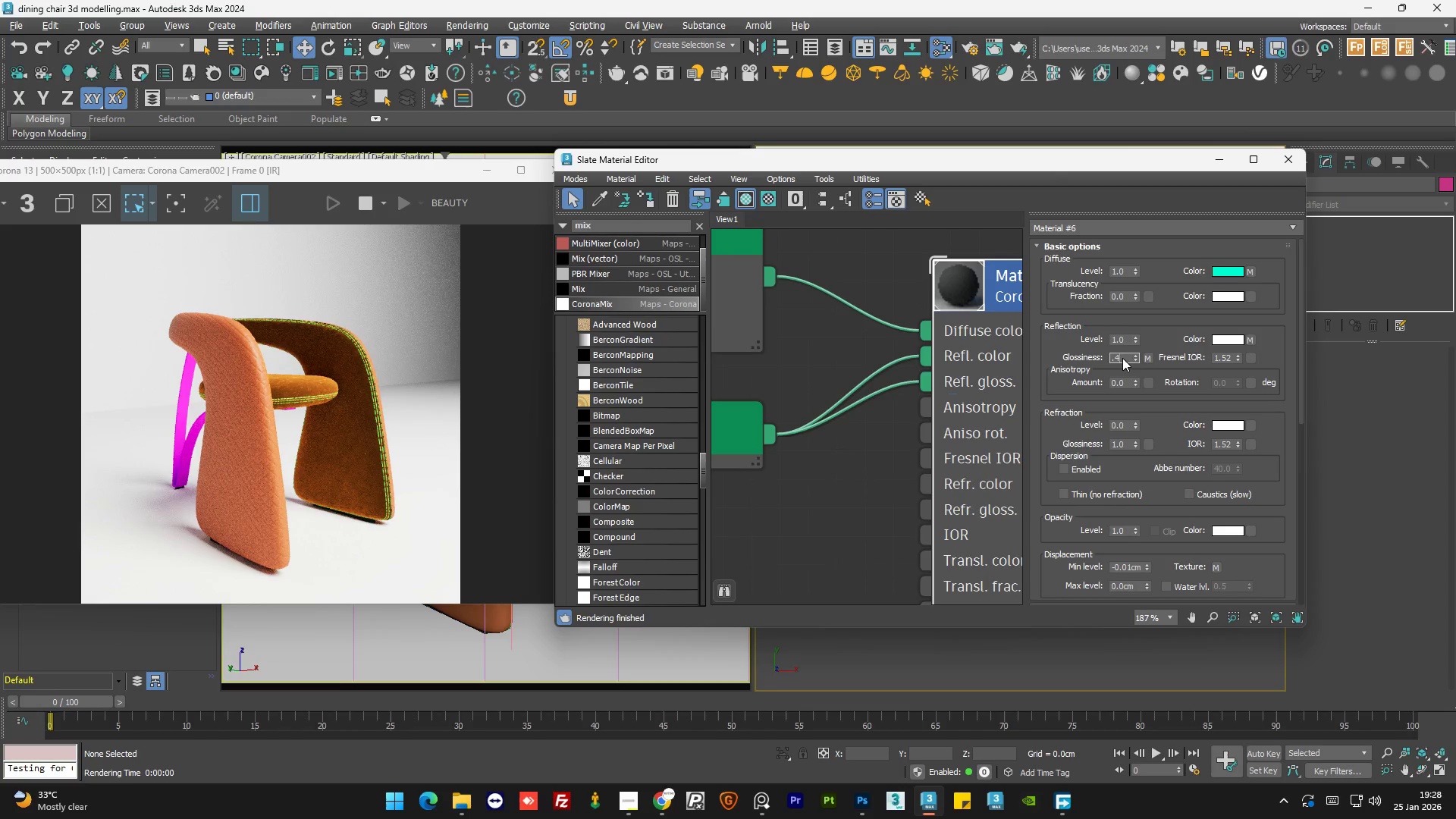 
key(NumpadEnter)
 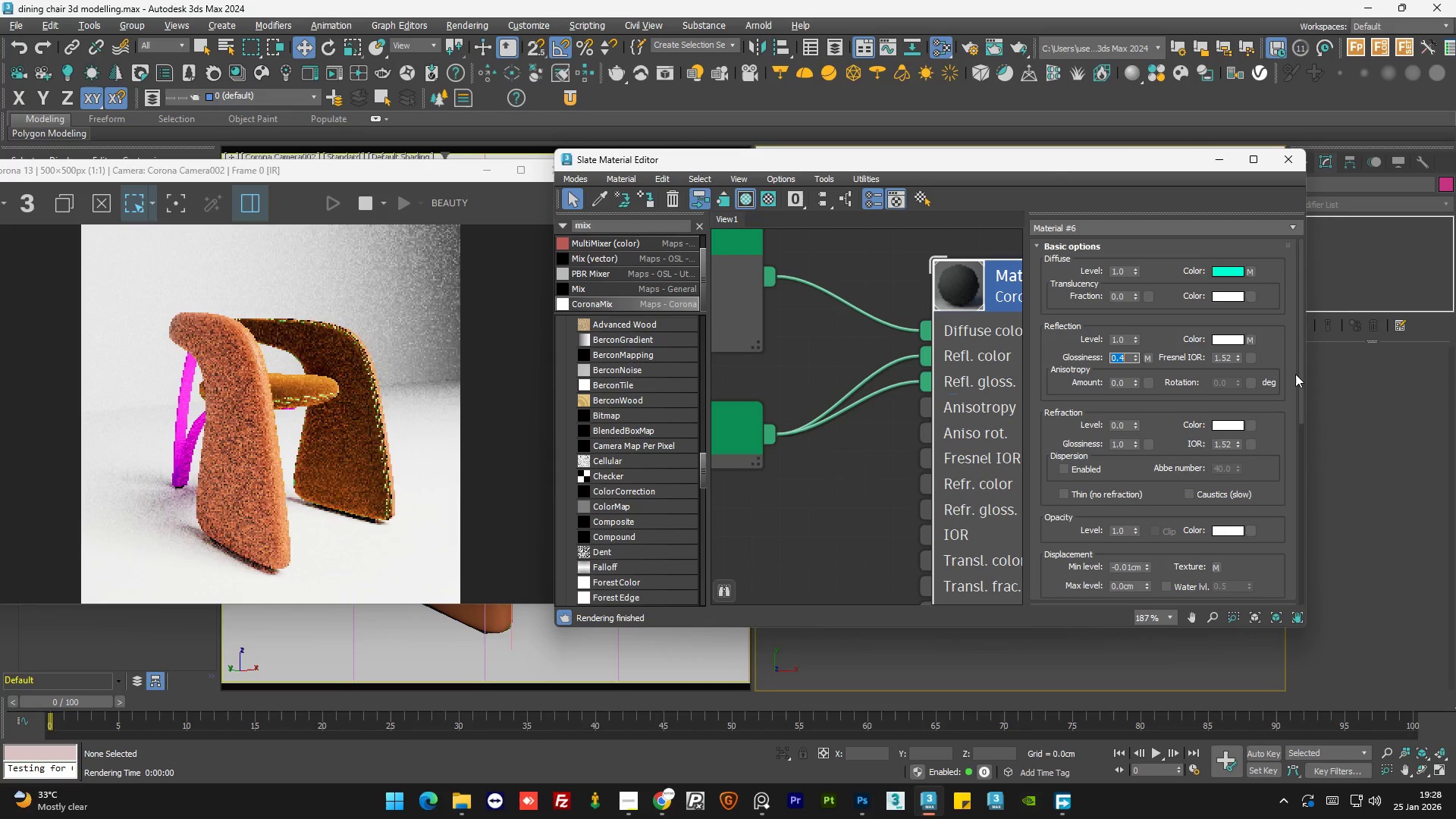 
left_click_drag(start_coordinate=[1300, 374], to_coordinate=[1292, 590])
 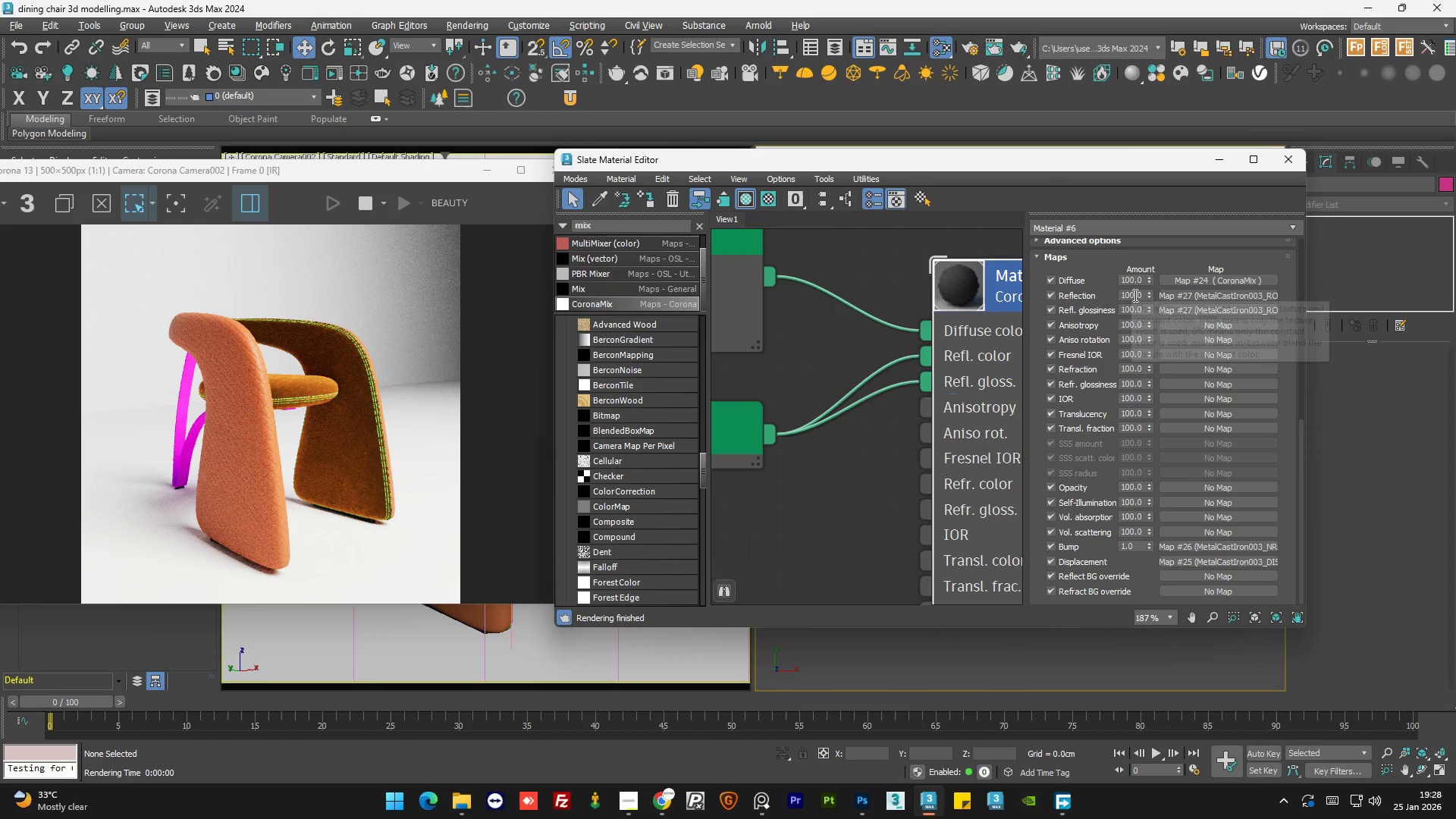 
double_click([1136, 296])
 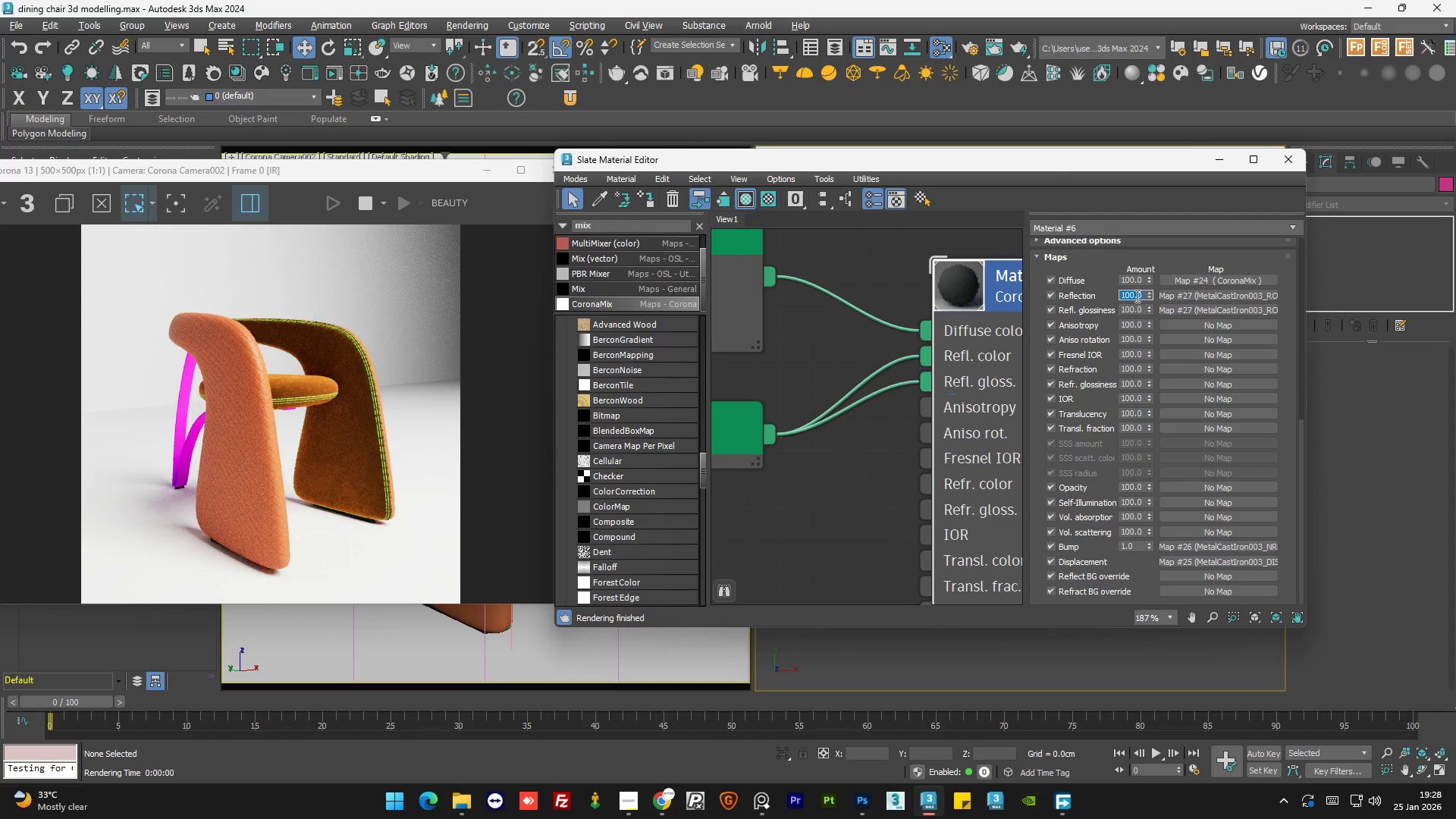 
key(Numpad3)
 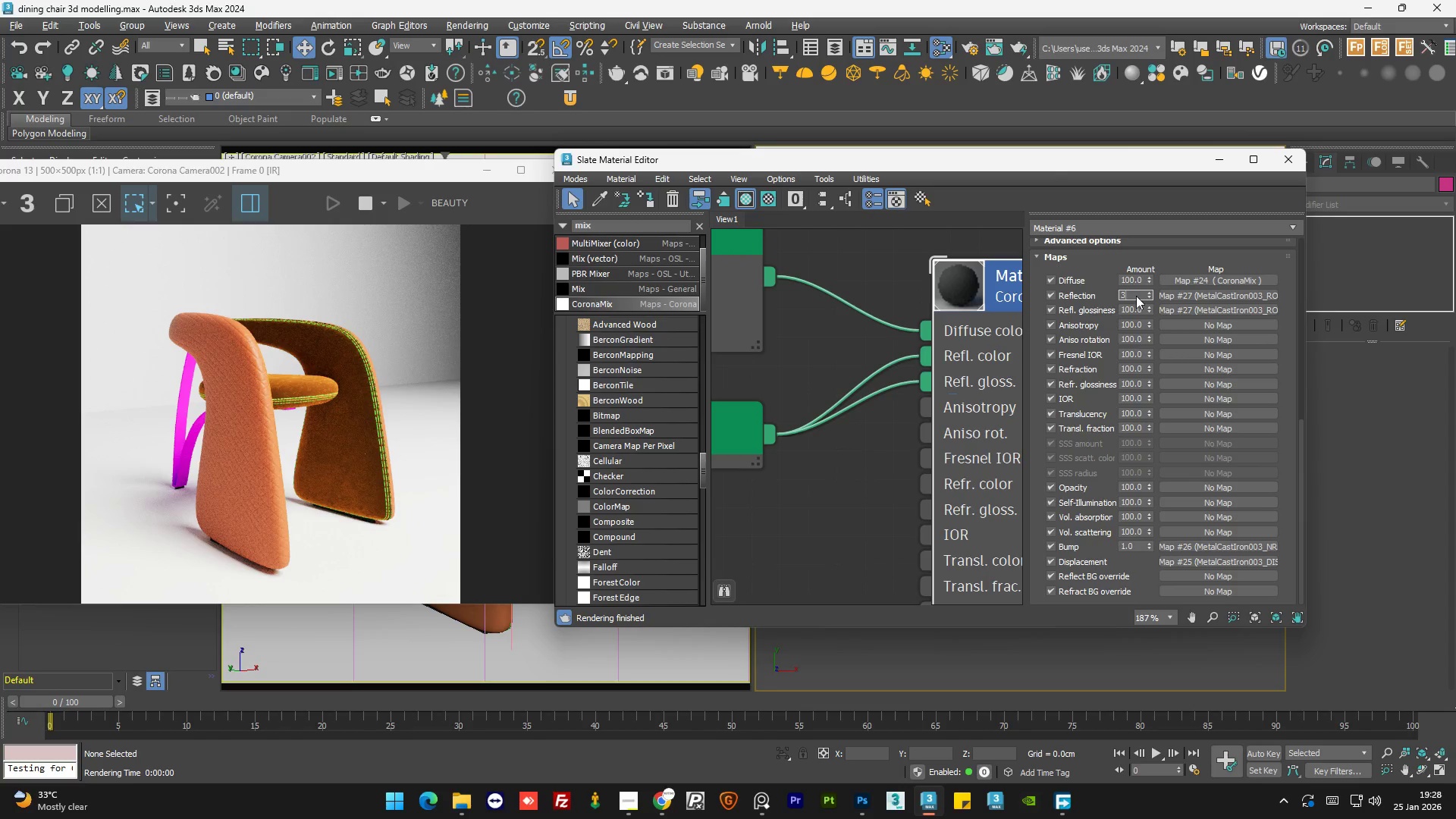 
key(Numpad0)
 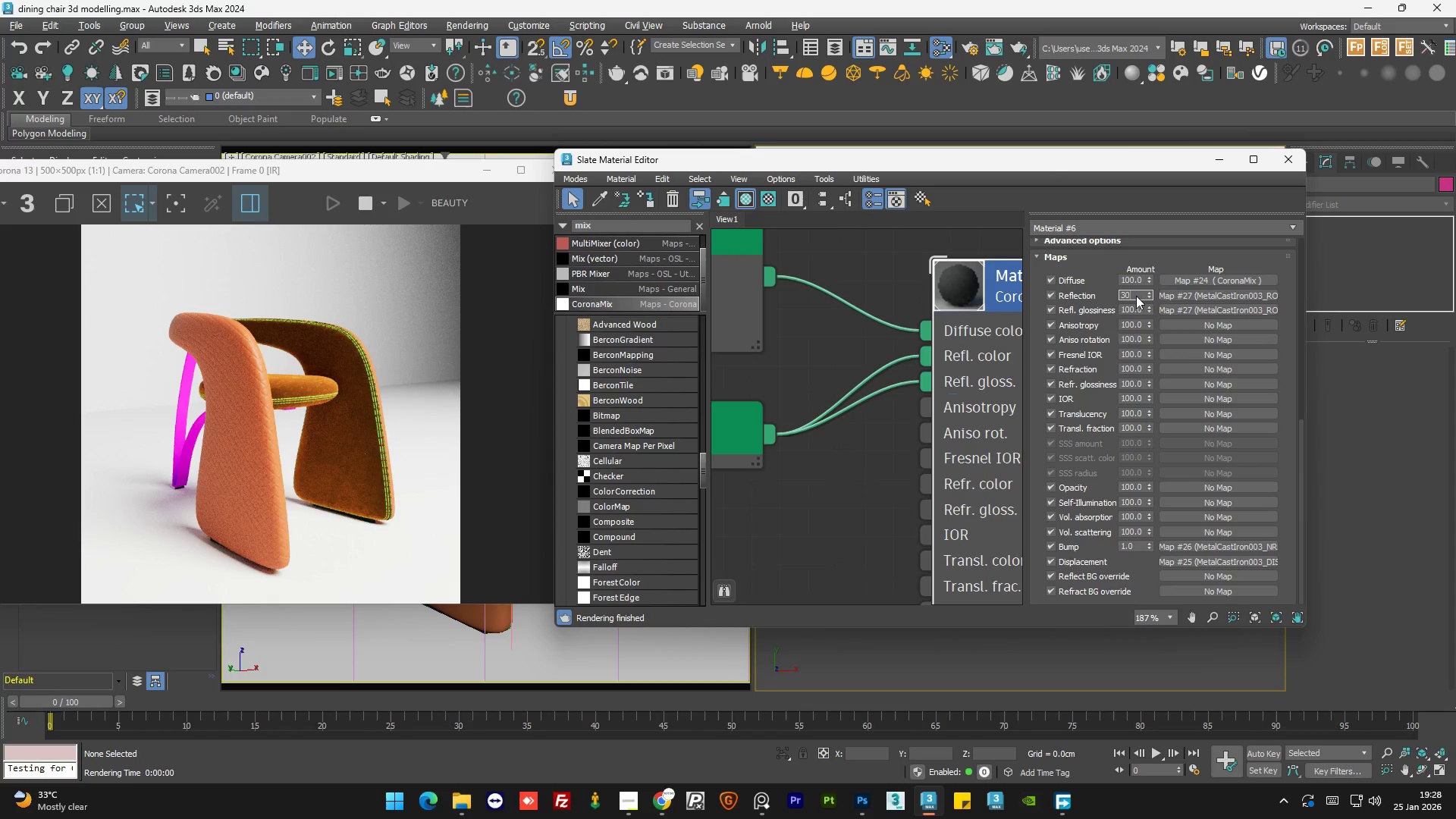 
key(NumpadEnter)
 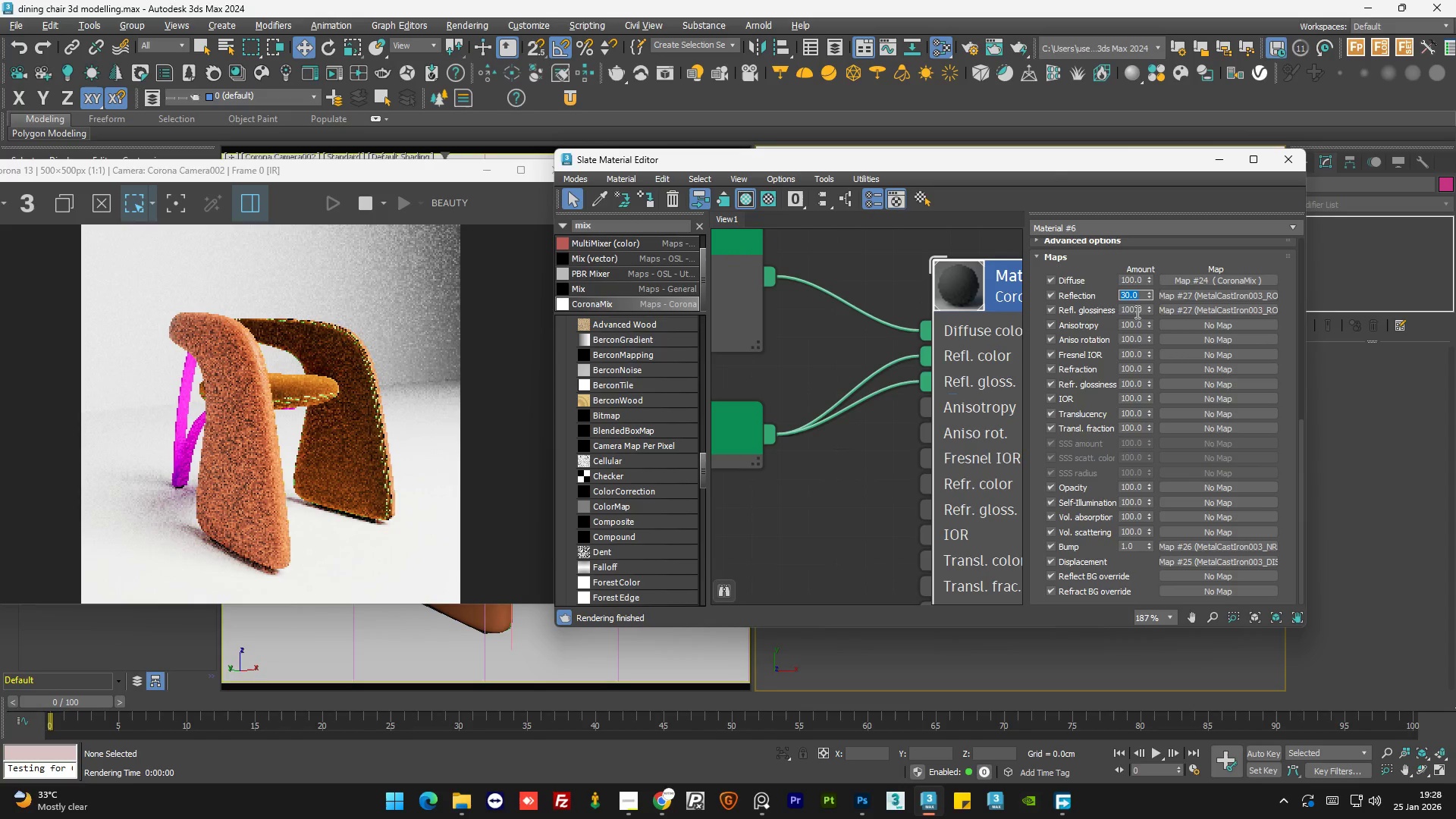 
left_click([1137, 314])
 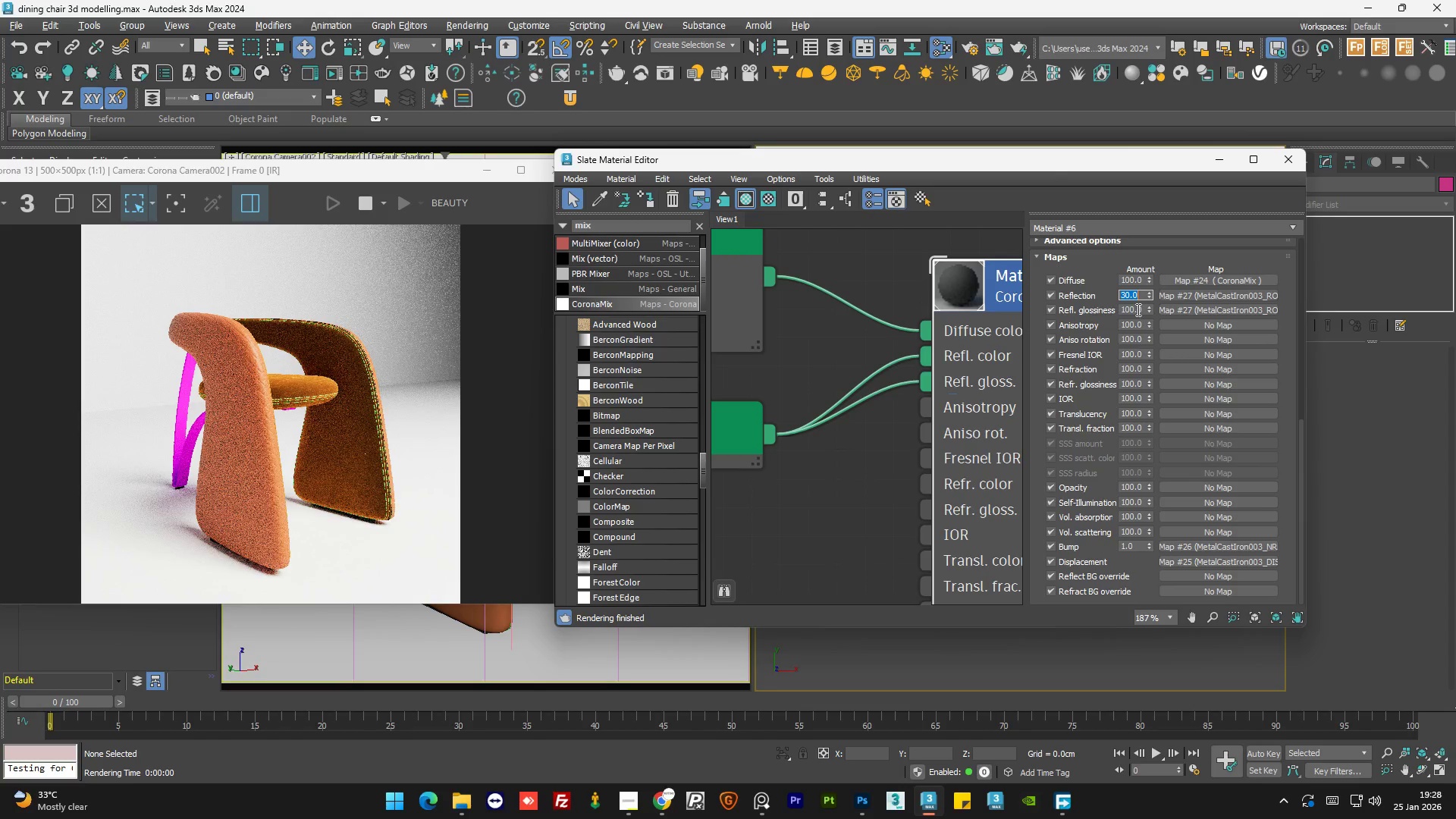 
double_click([1137, 309])
 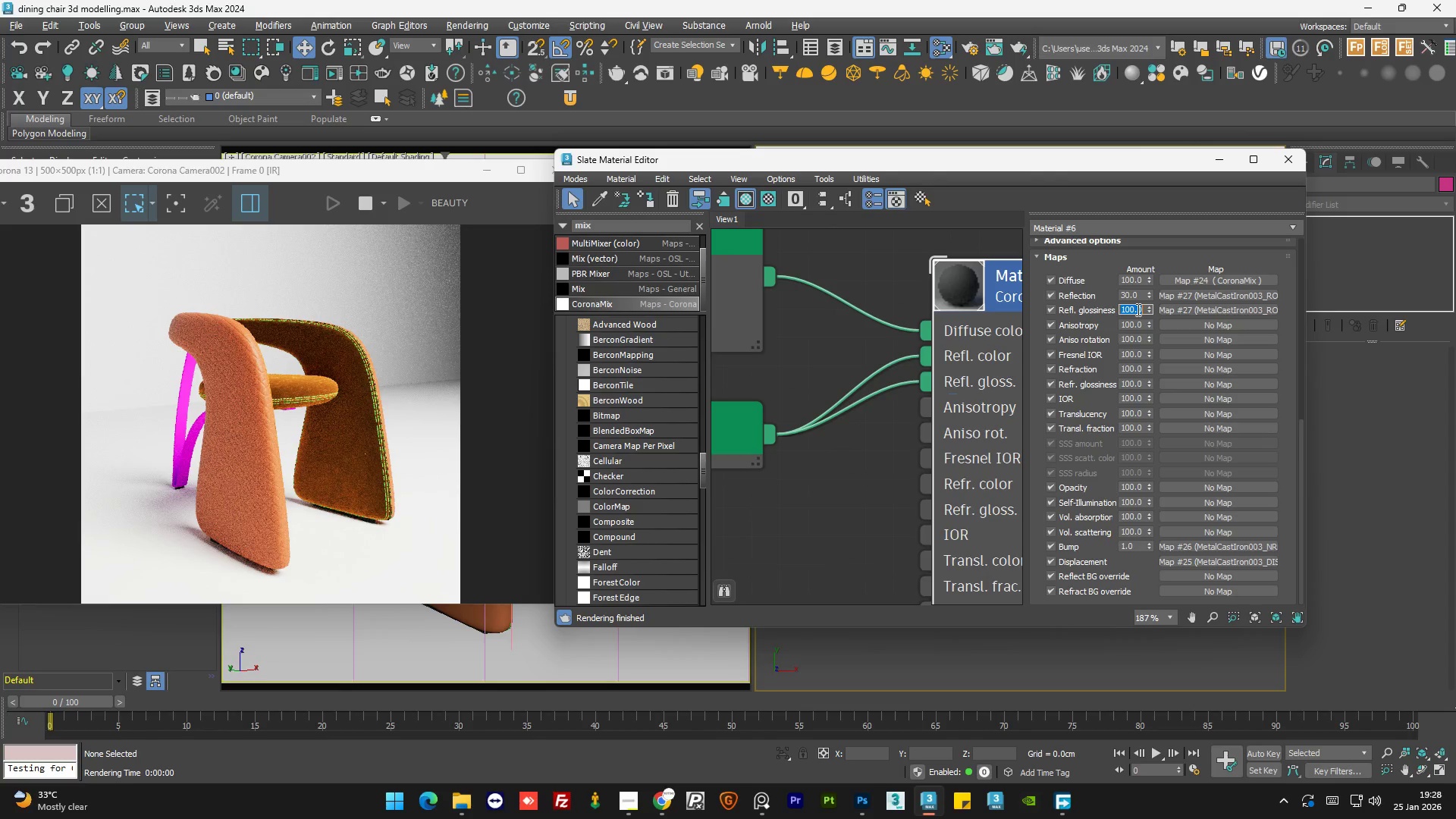 
key(Numpad3)
 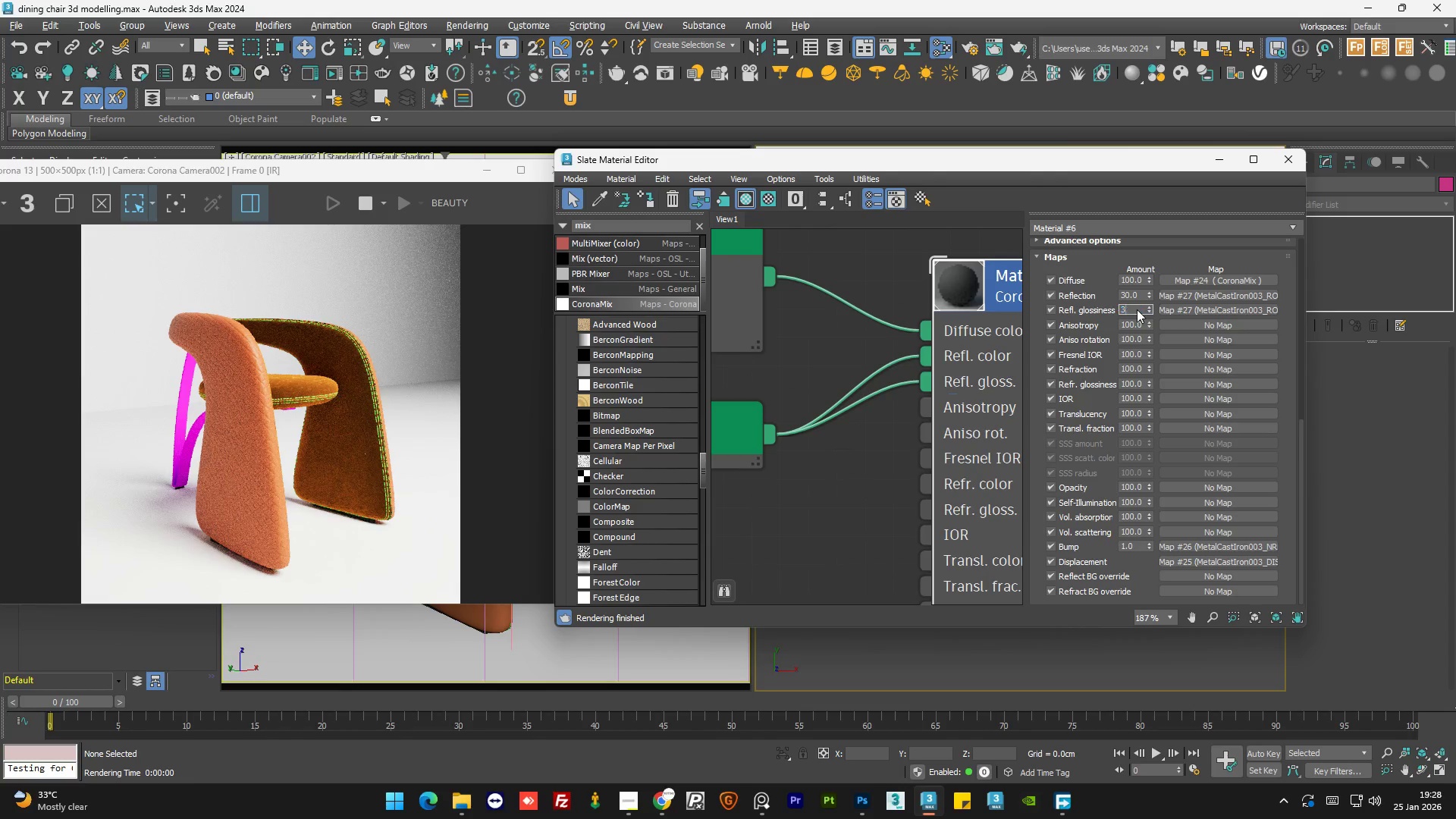 
key(Numpad0)
 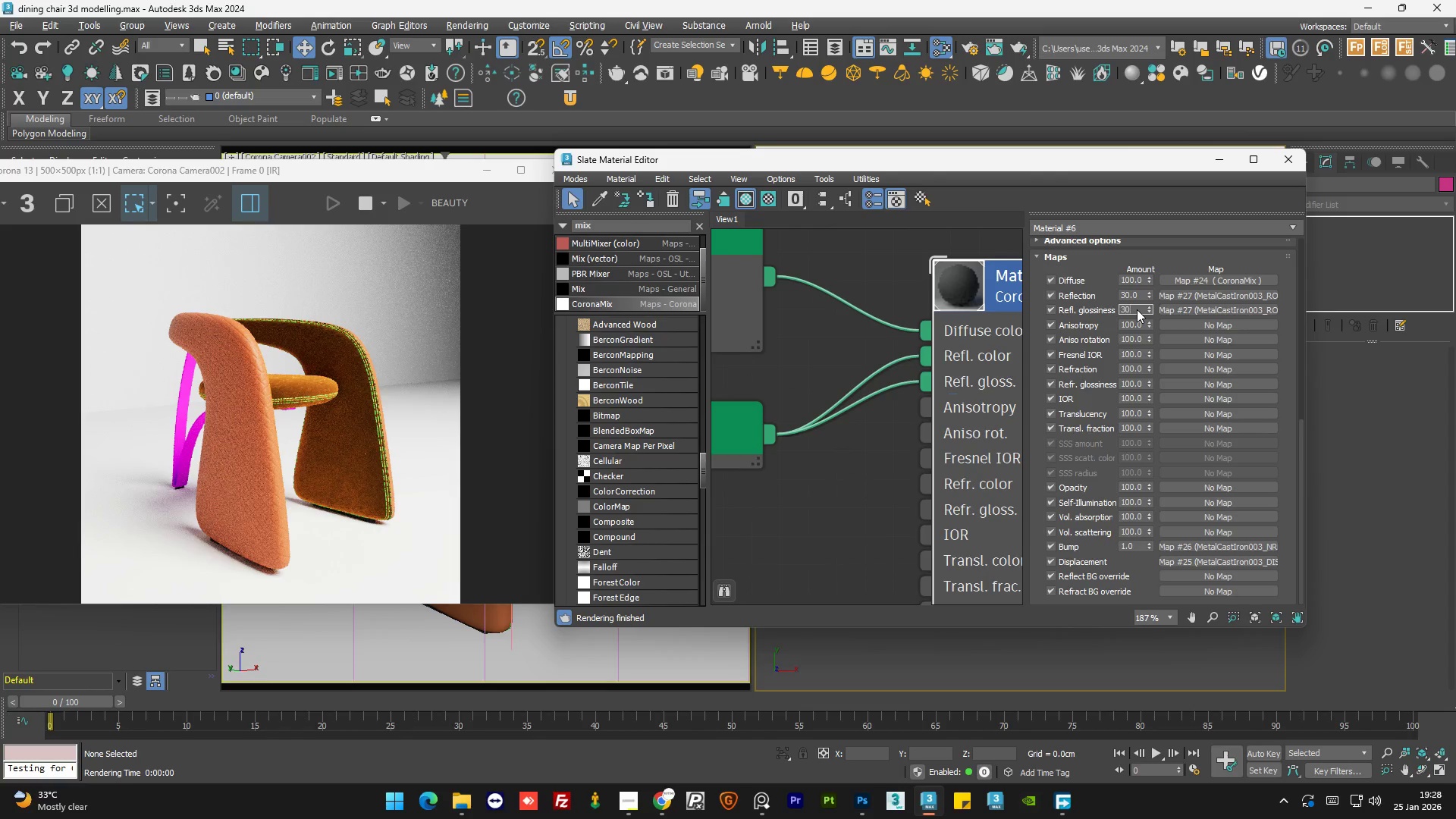 
key(NumpadEnter)
 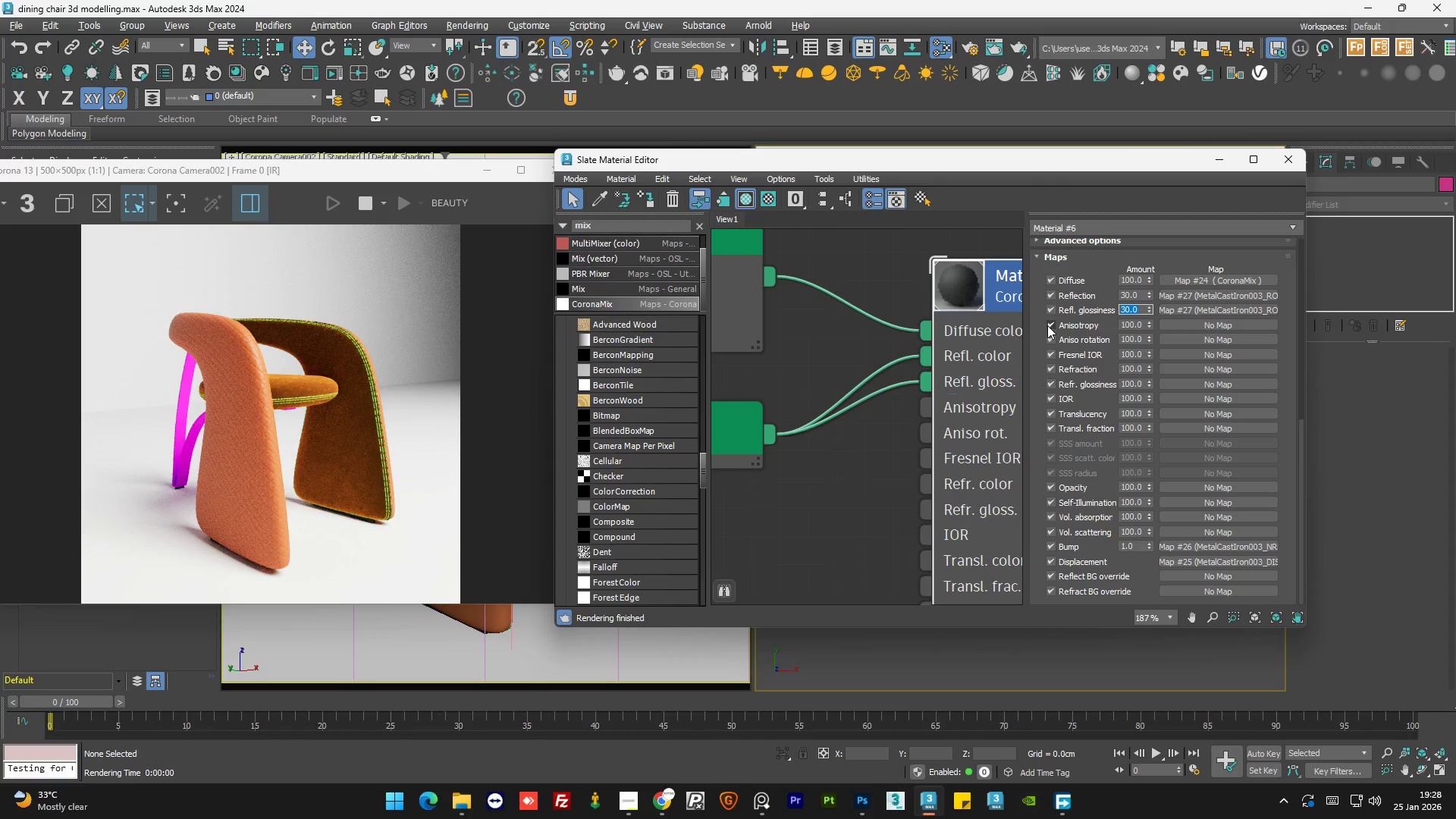 
wait(5.45)
 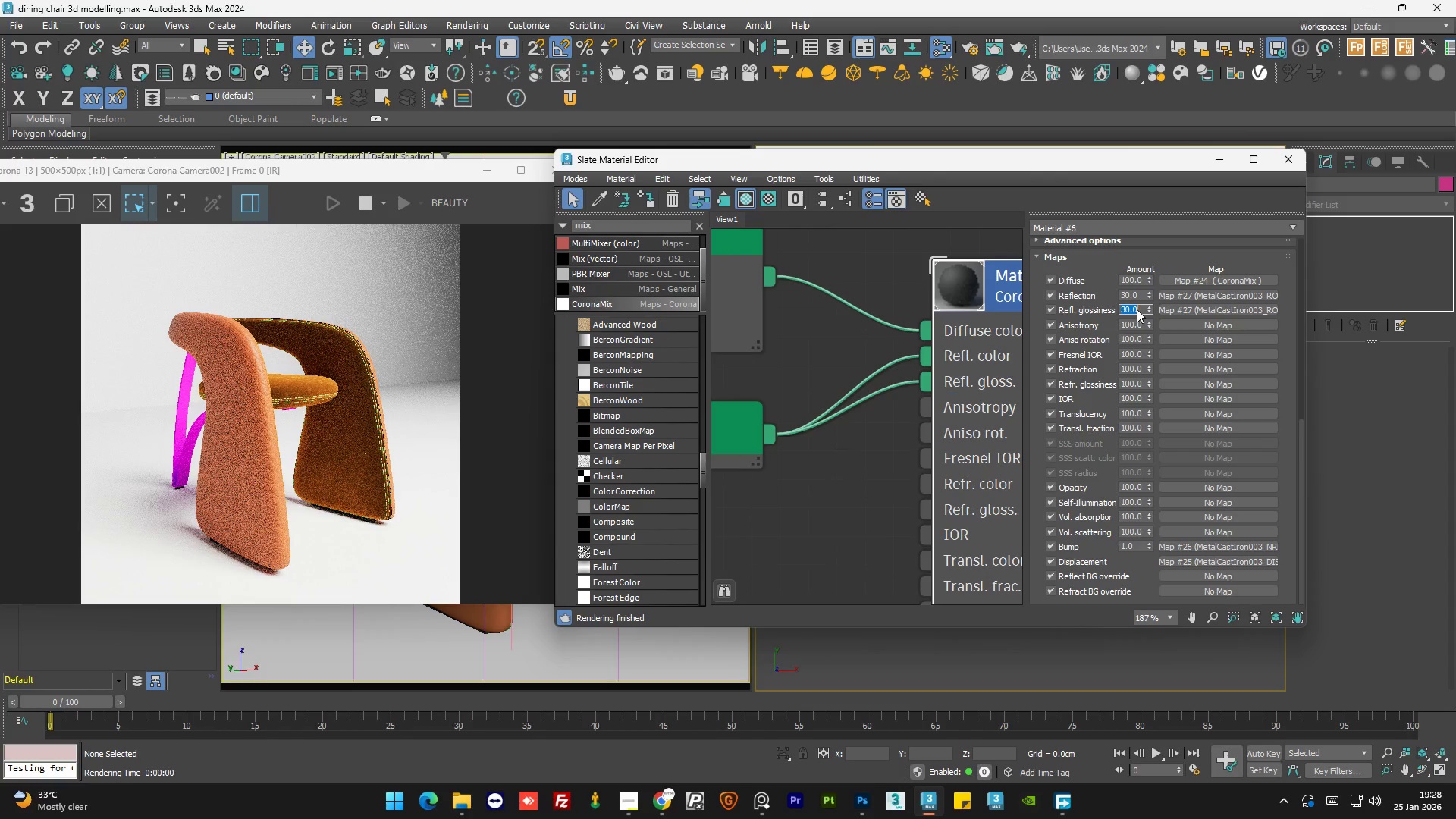 
key(Numpad1)
 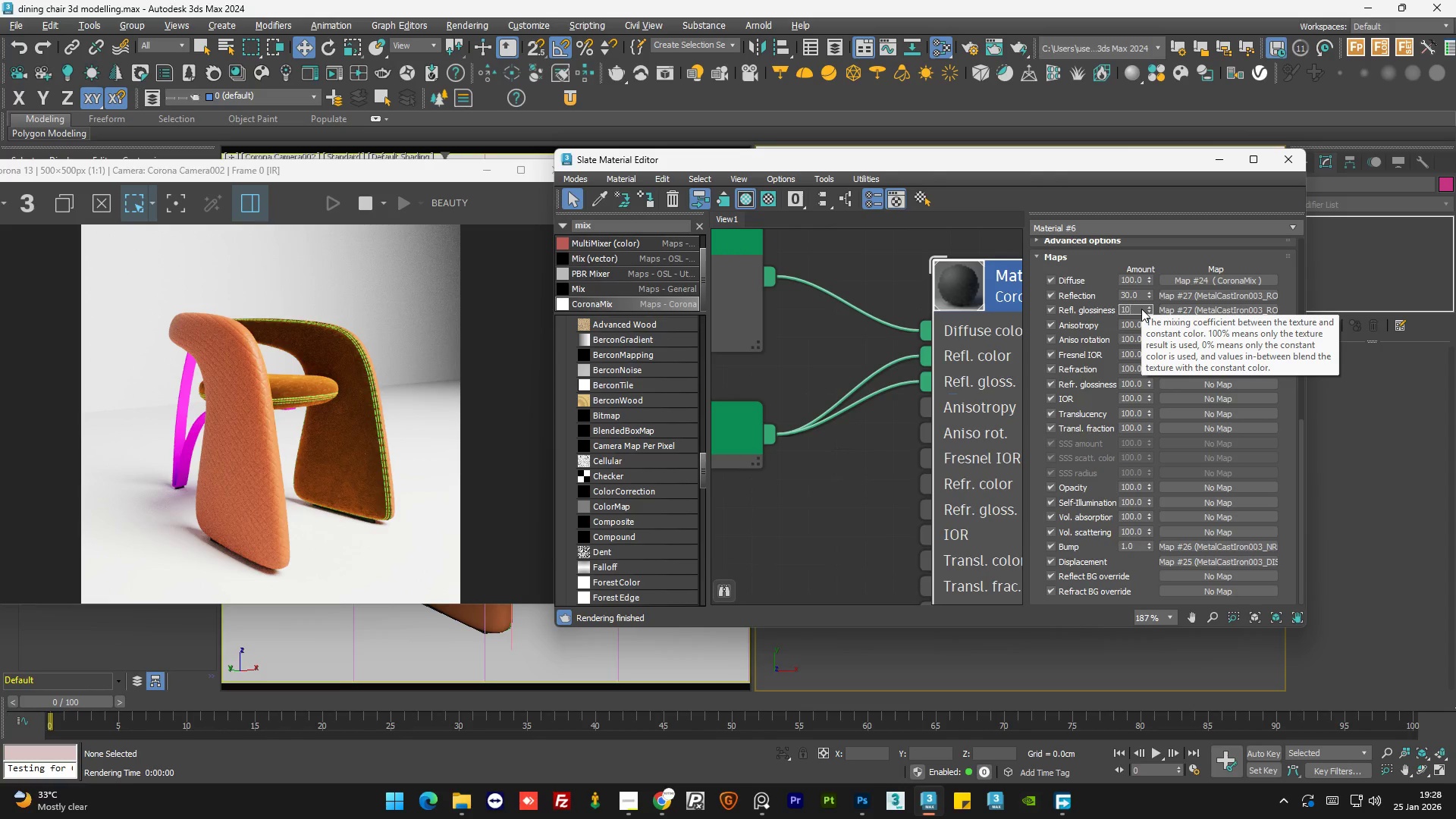 
key(Numpad0)
 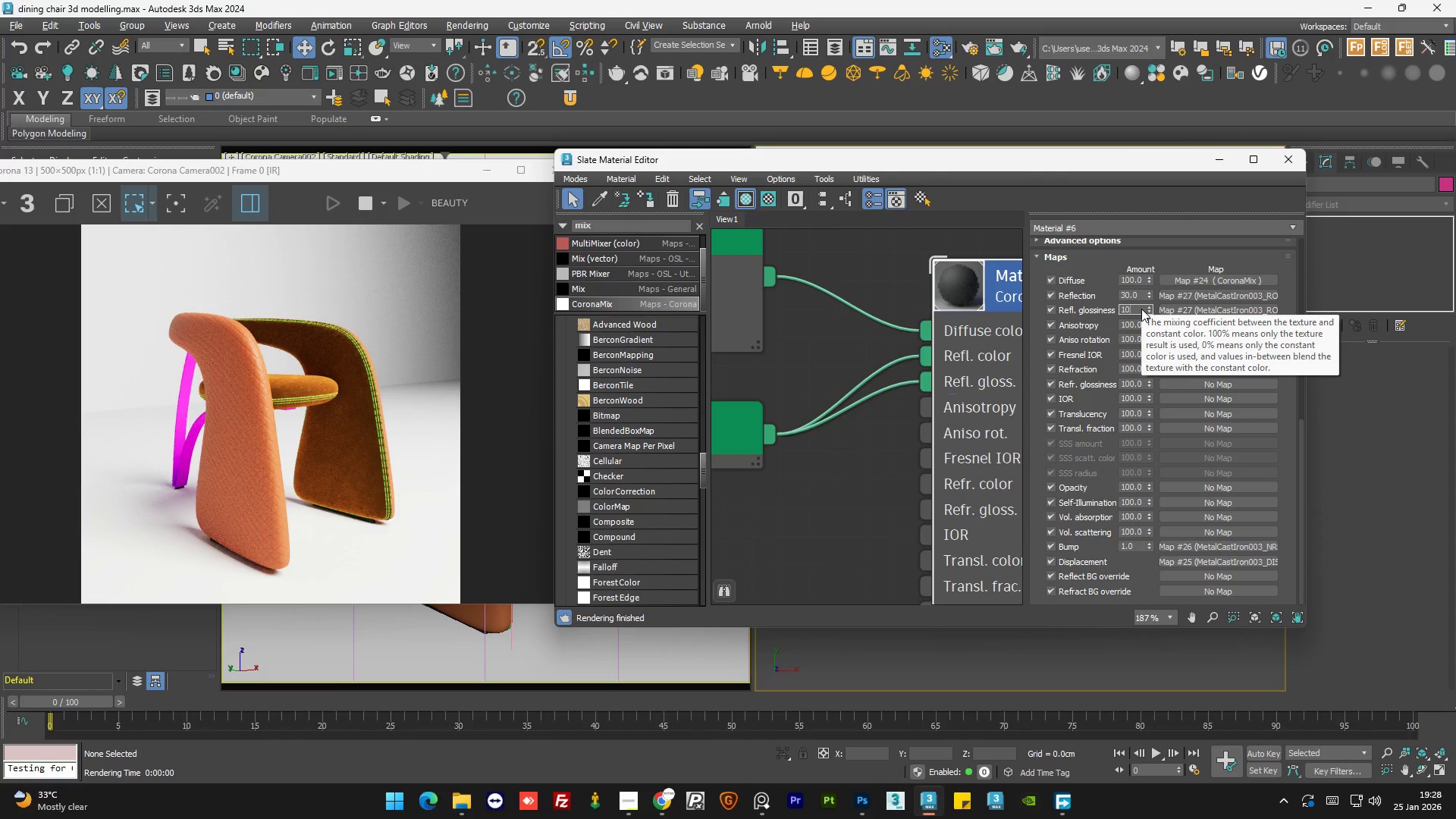 
key(NumpadEnter)
 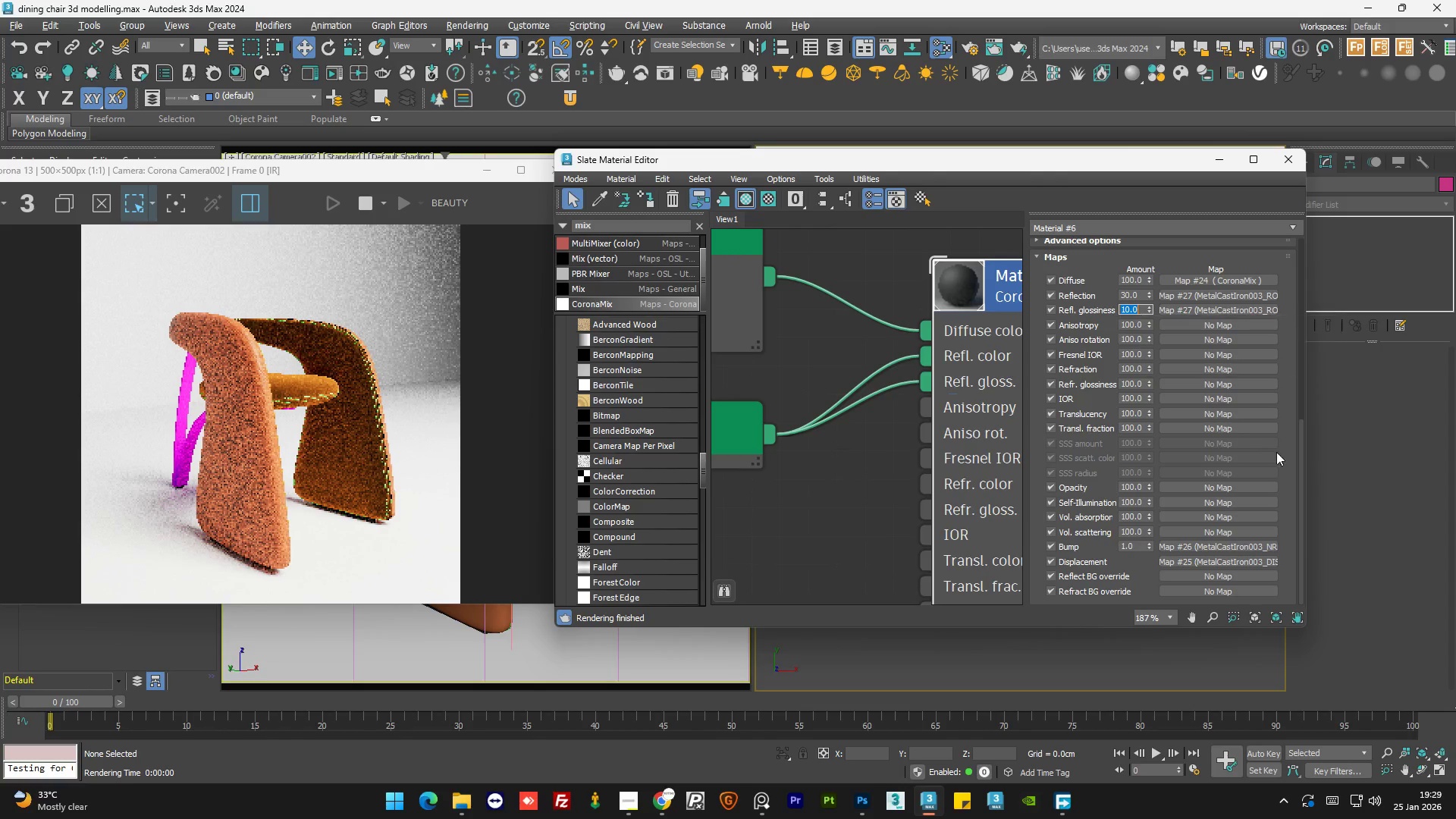 
left_click_drag(start_coordinate=[1301, 462], to_coordinate=[1313, 216])
 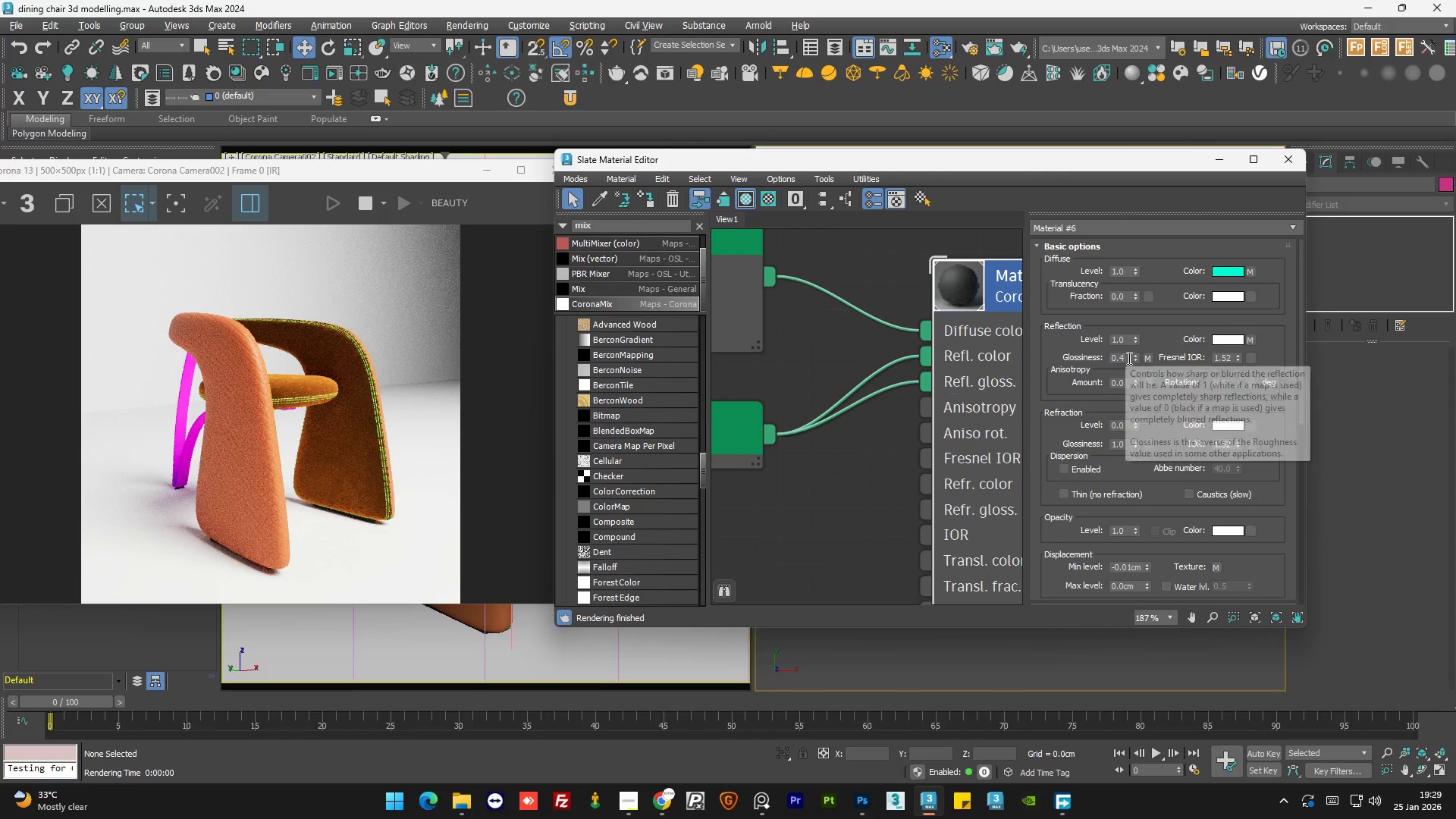 
double_click([1128, 358])
 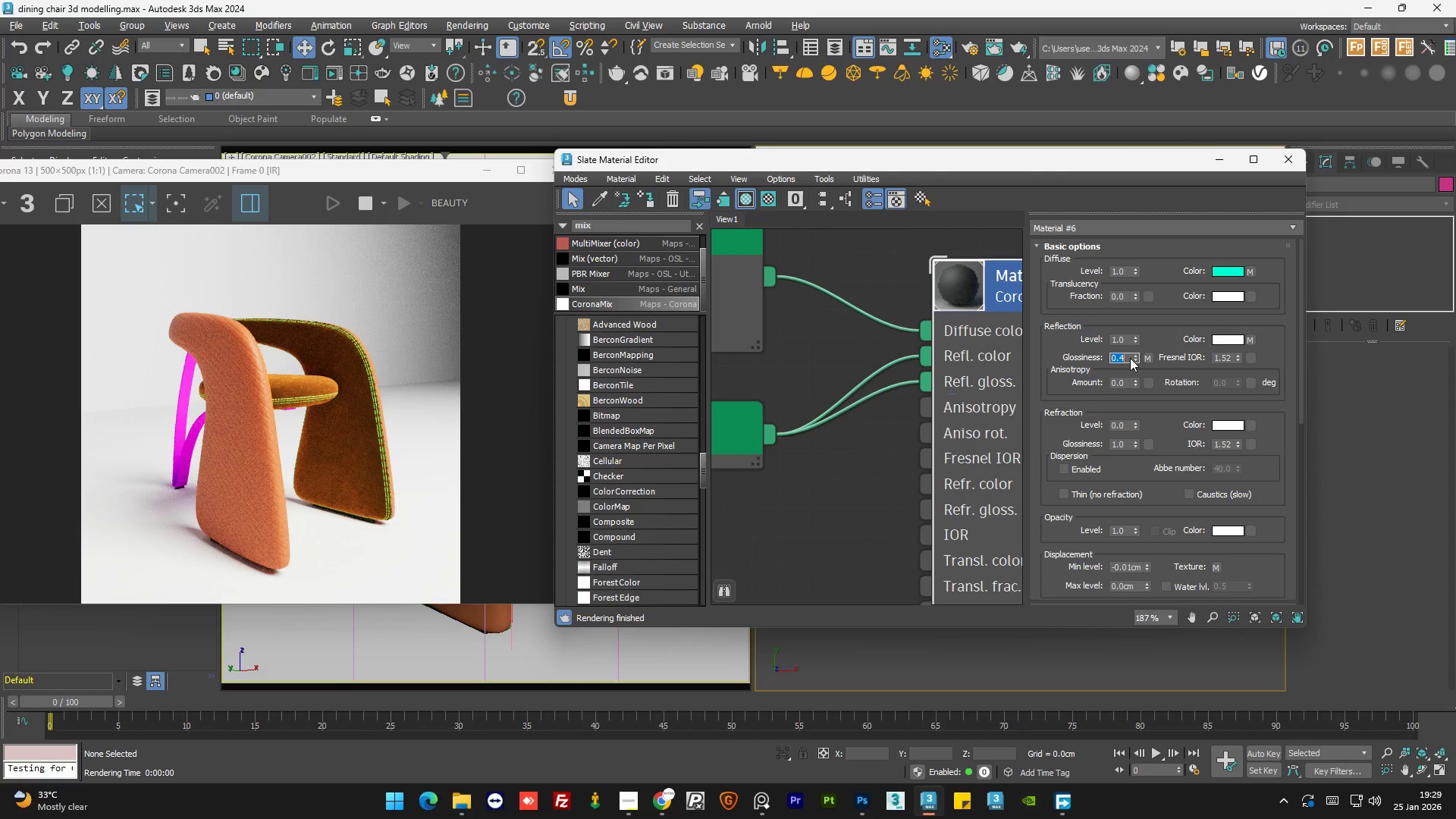 
key(NumpadDecimal)
 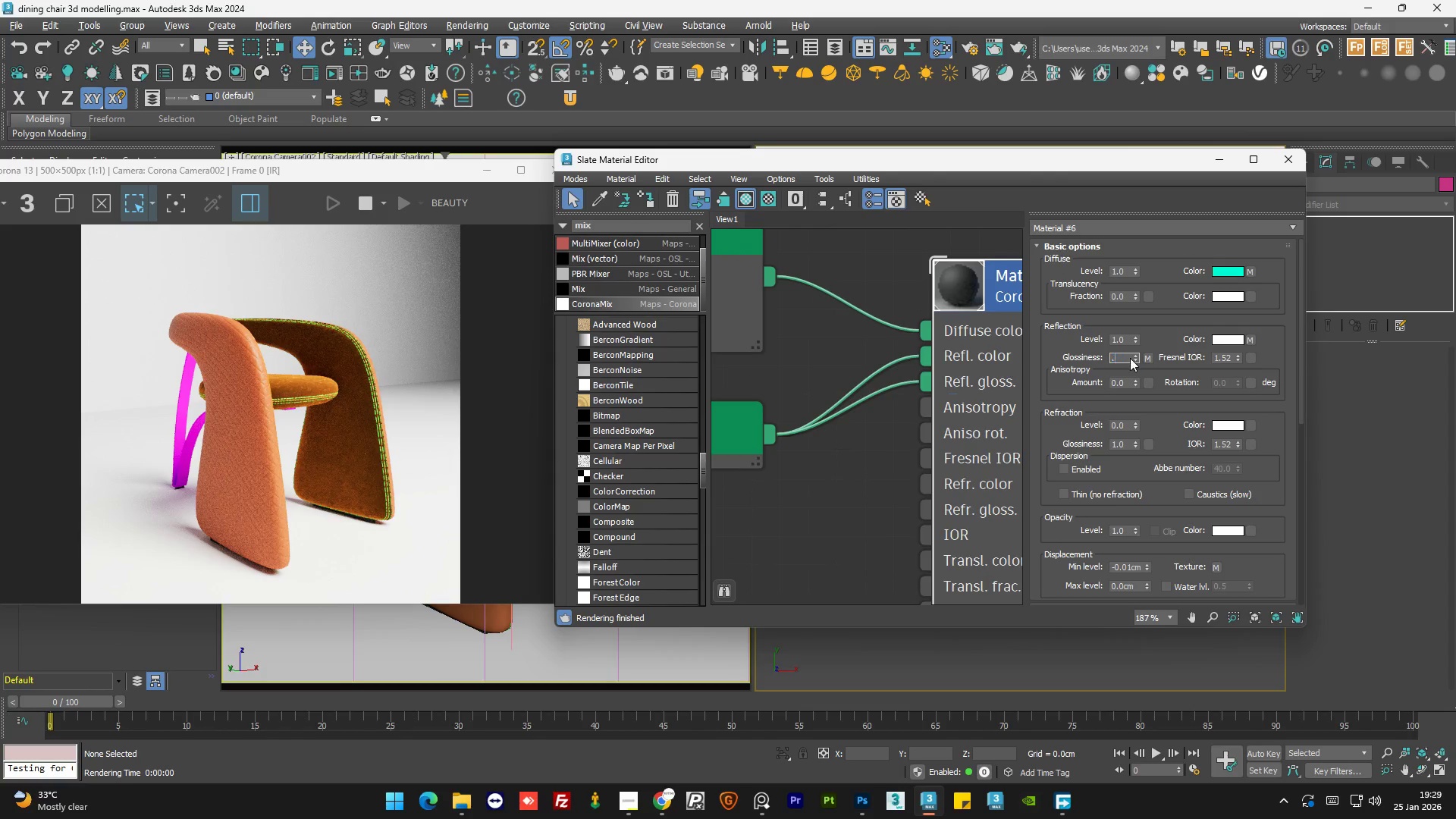 
key(Numpad6)
 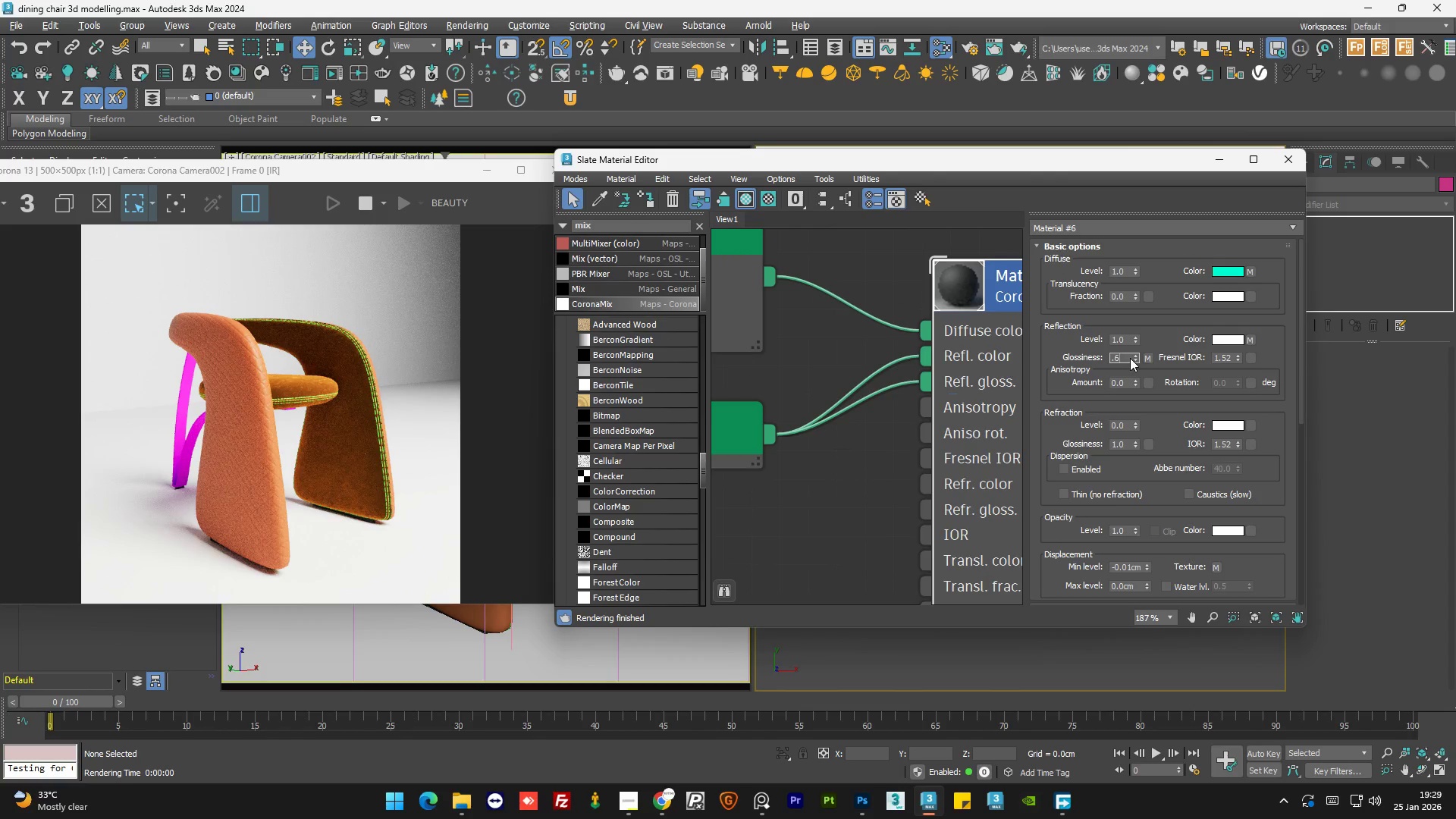 
key(NumpadEnter)
 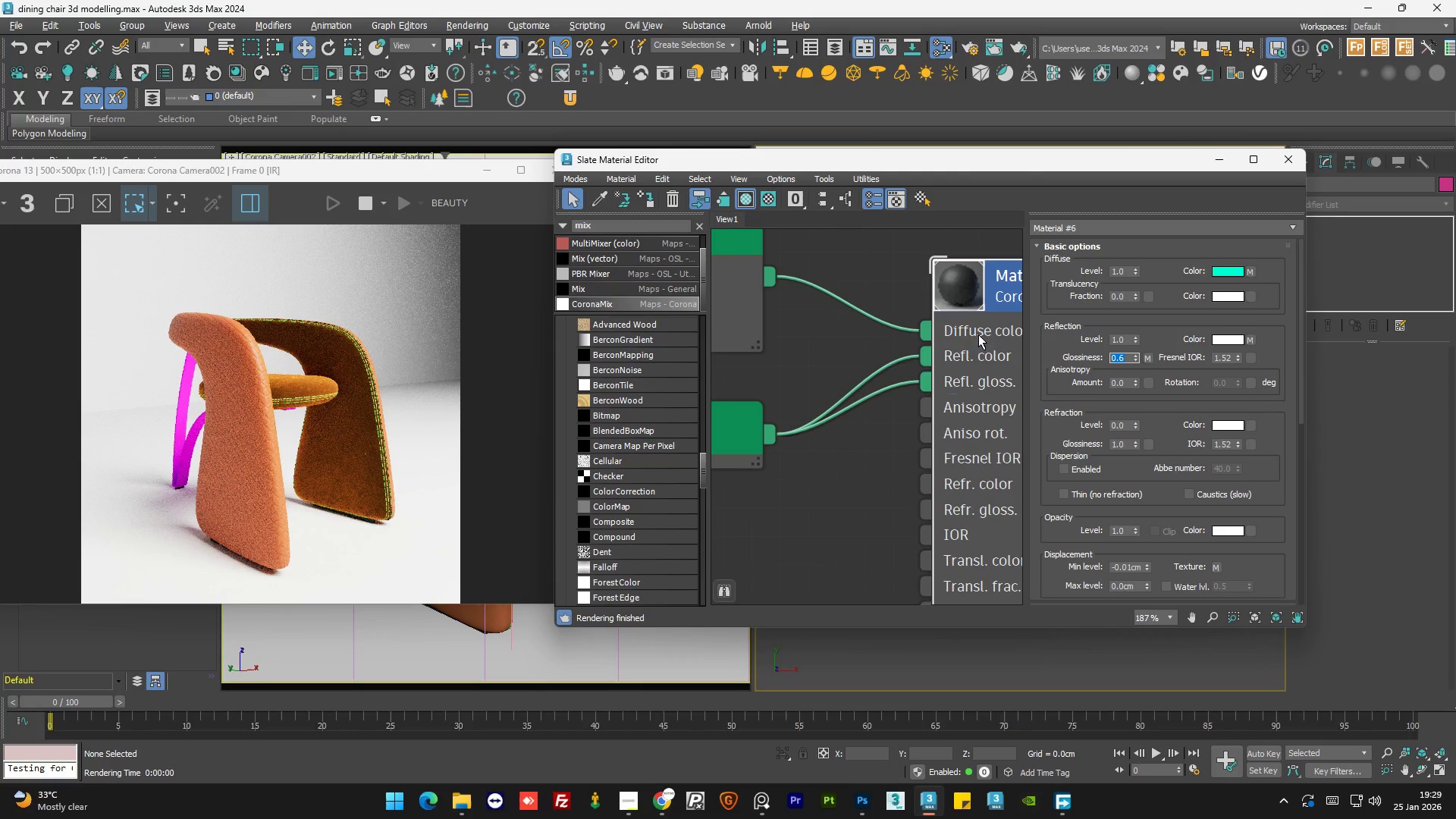 
double_click([890, 281])
 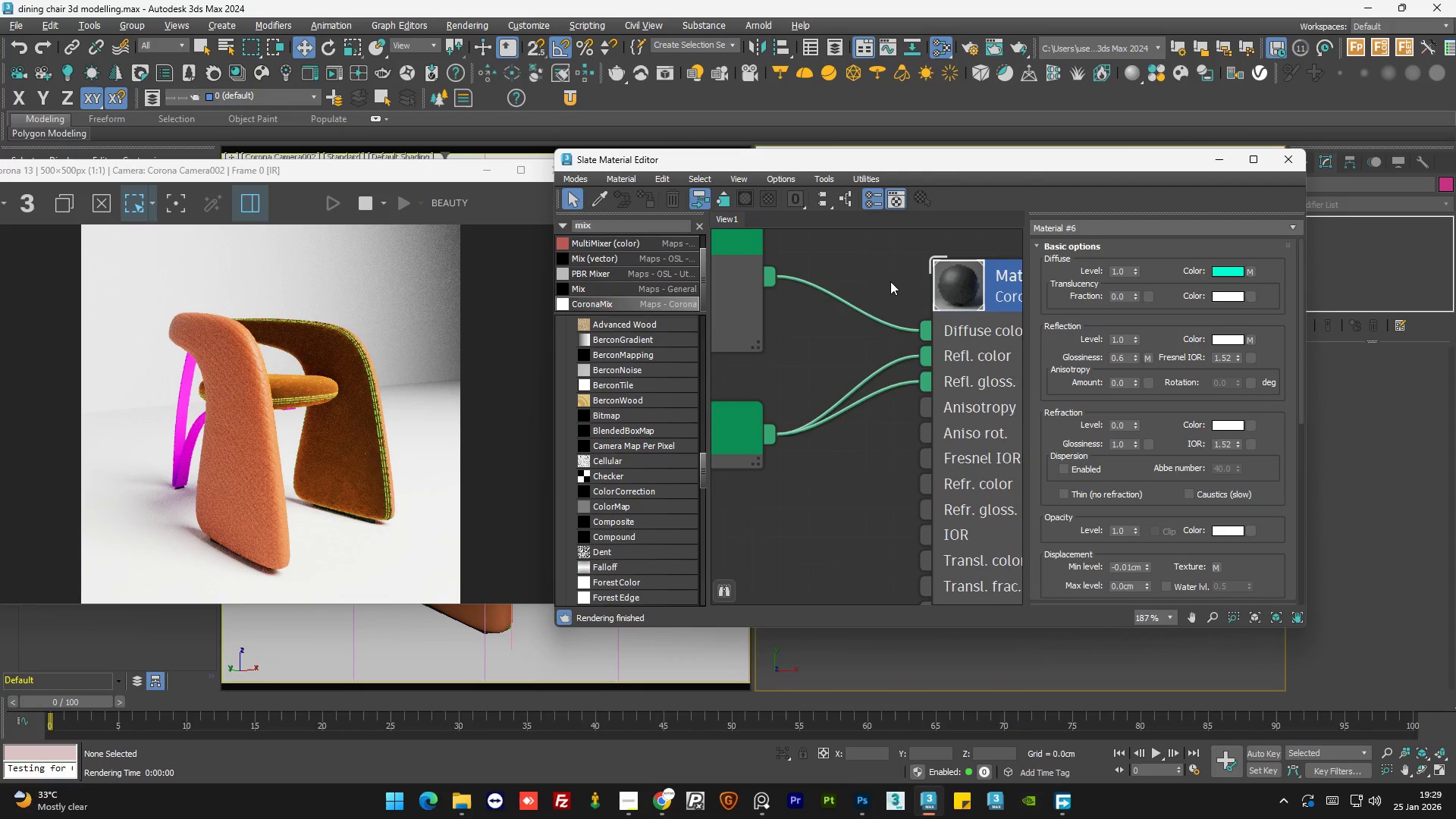 
scroll: coordinate [890, 281], scroll_direction: down, amount: 12.0
 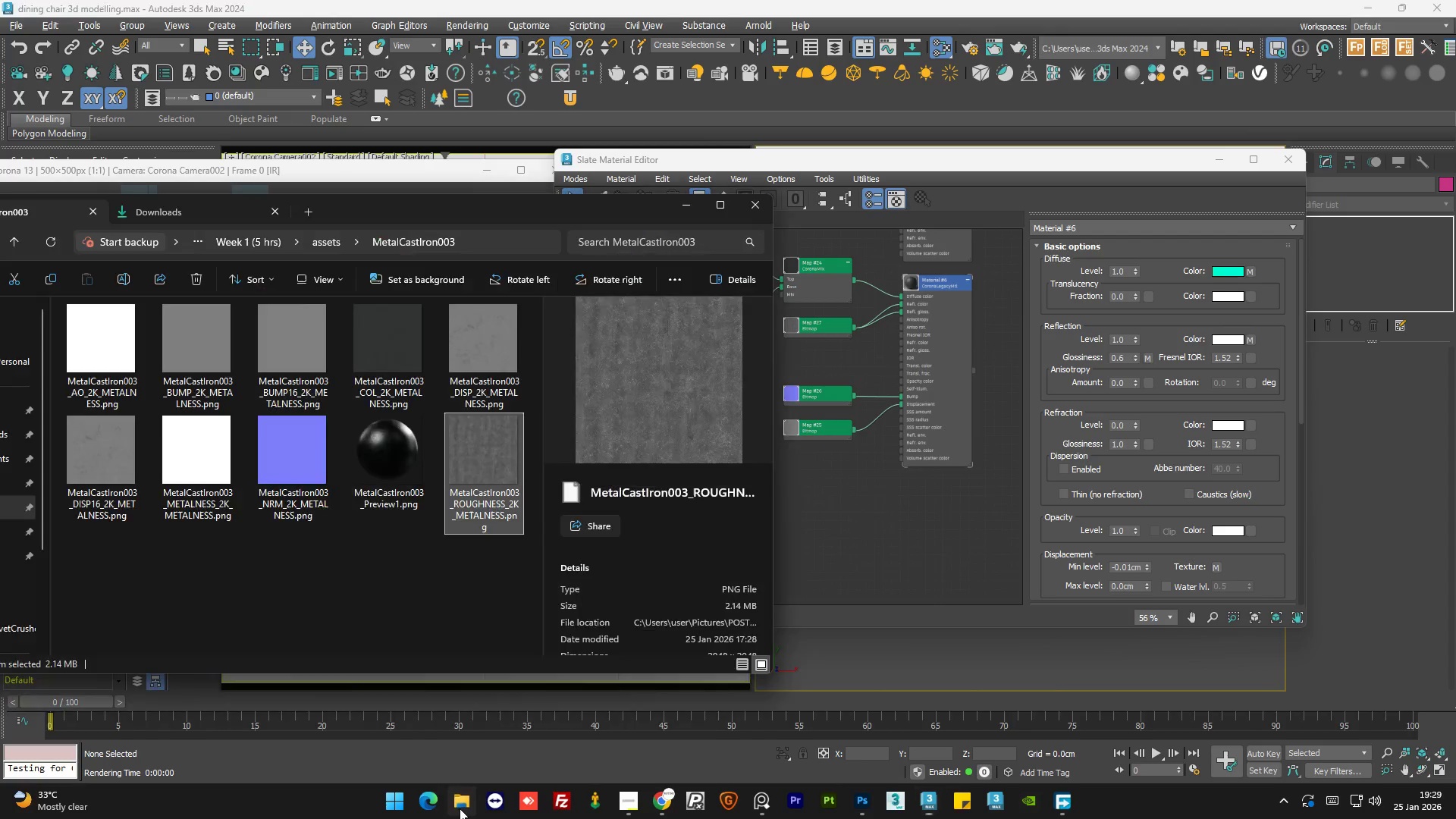 
double_click([459, 808])
 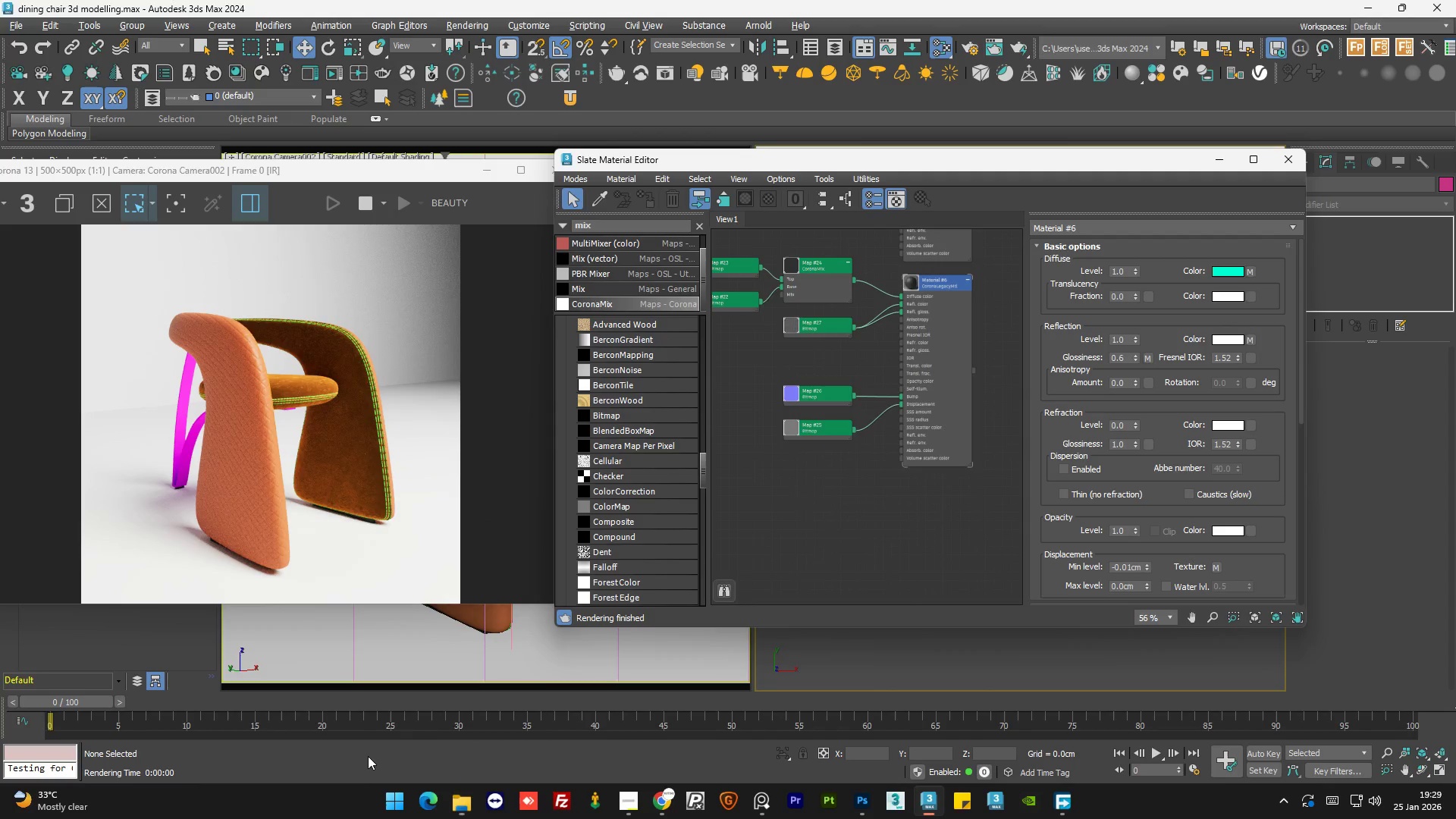 
left_click([367, 754])
 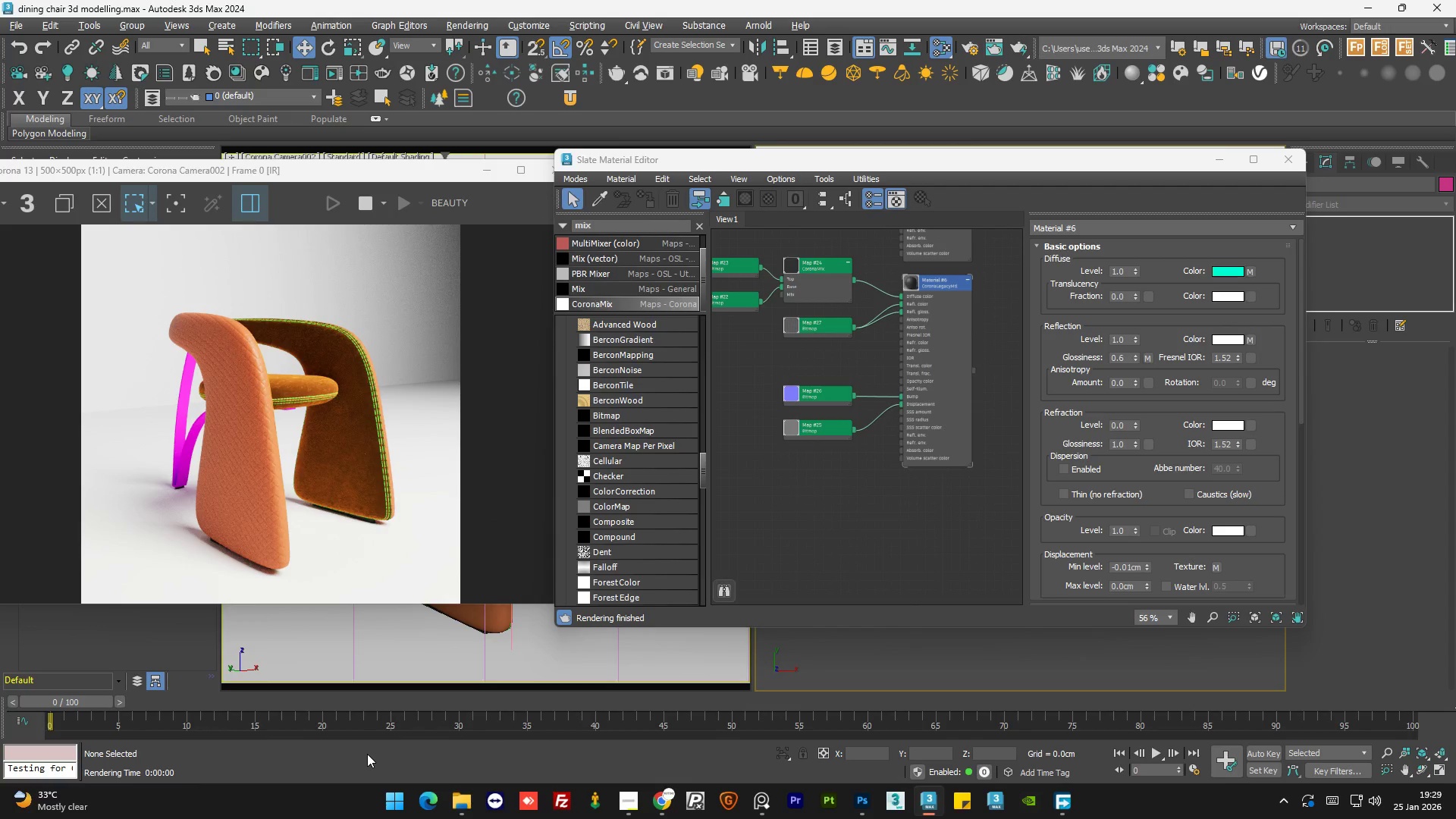 
key(Control+S)
 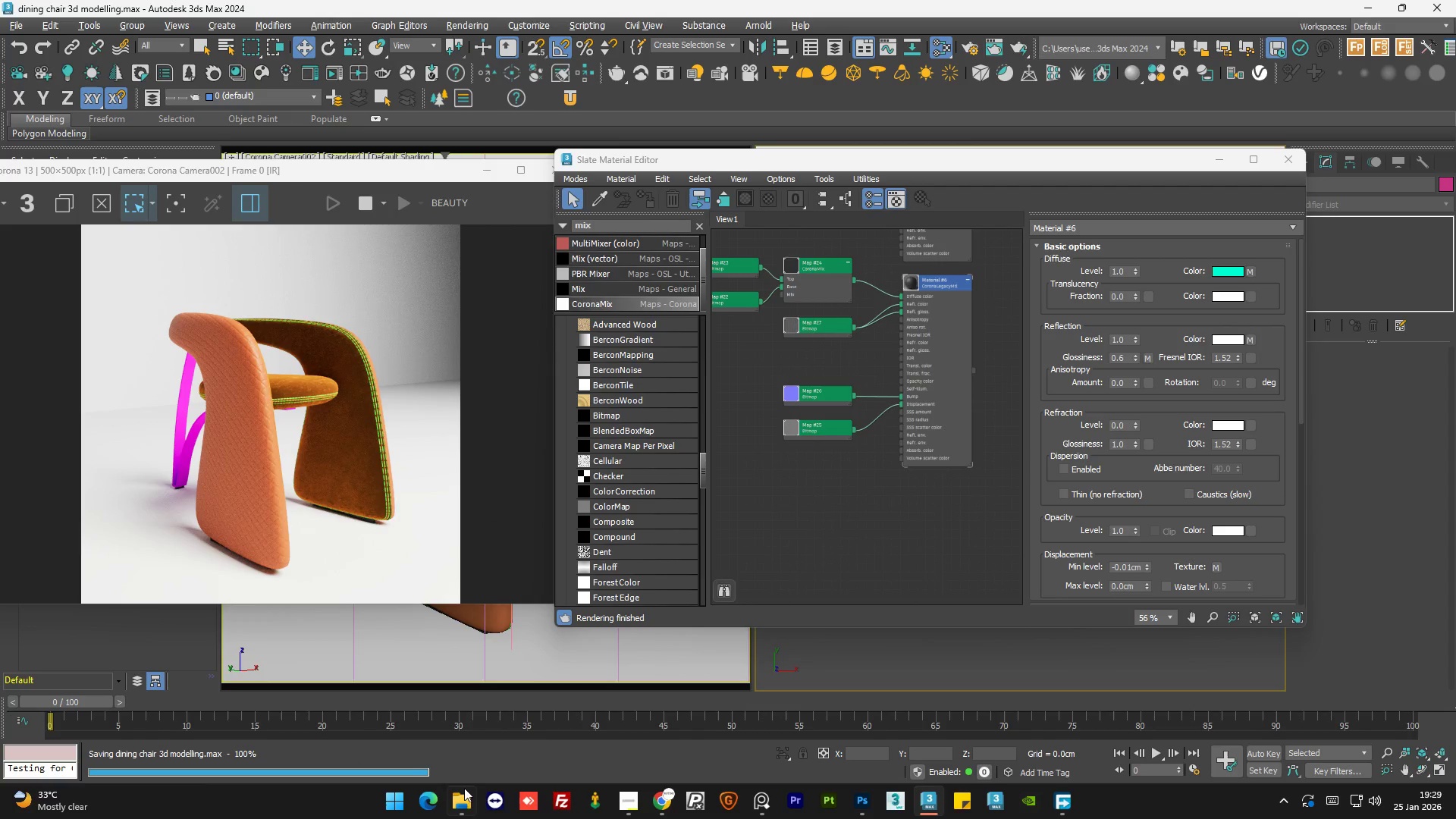 
left_click([461, 808])
 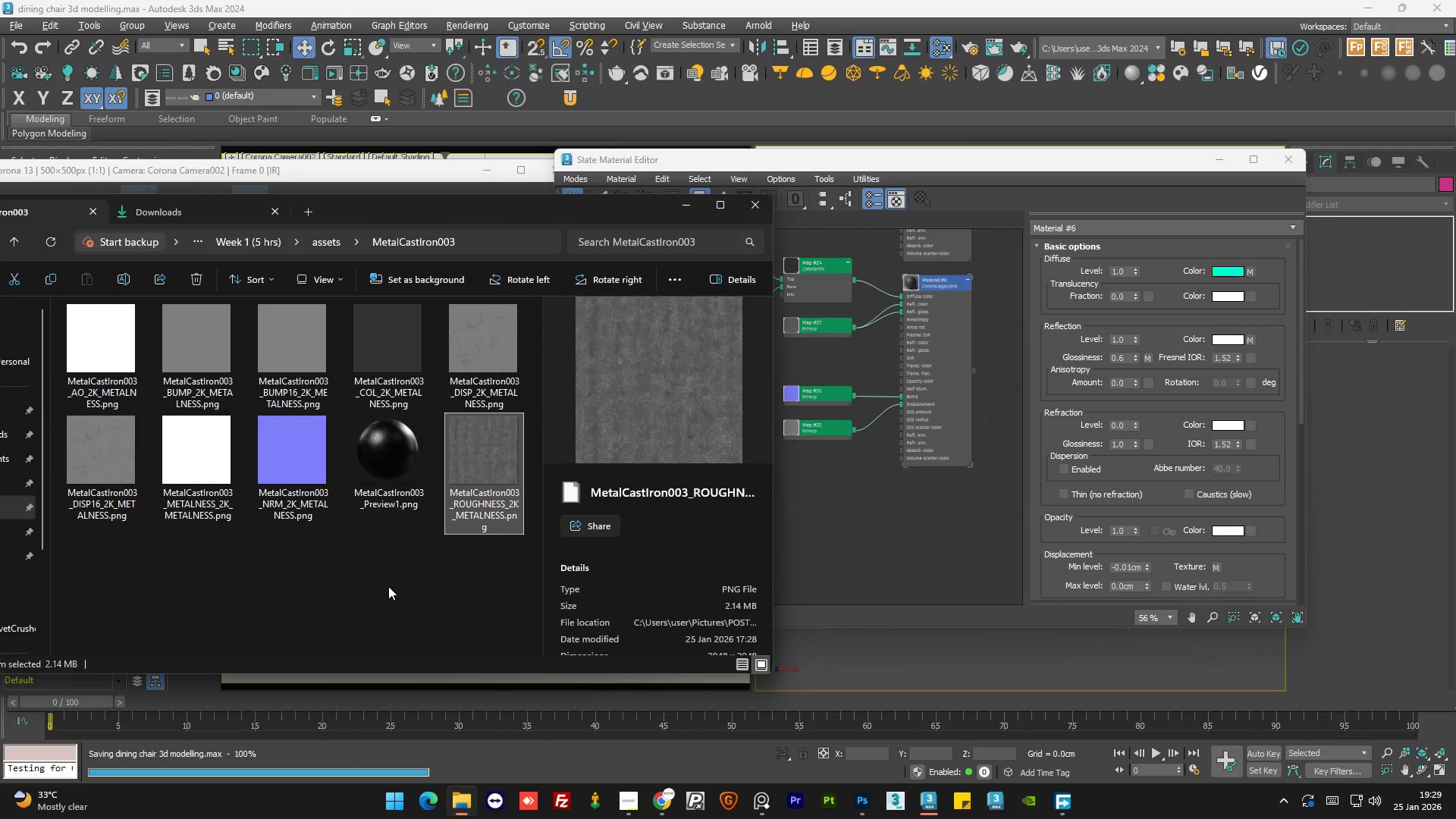 
left_click([375, 582])
 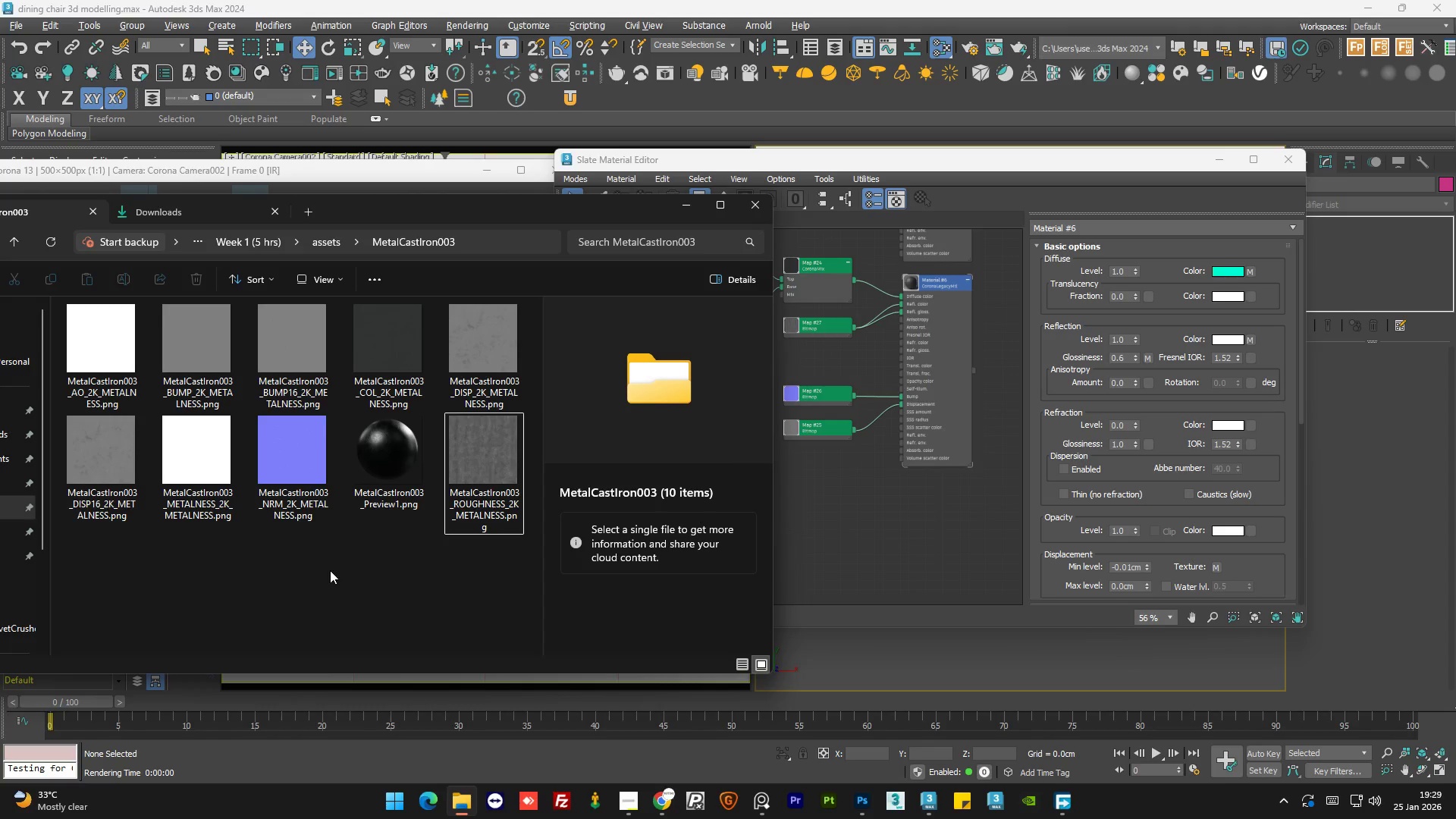 
left_click([331, 570])
 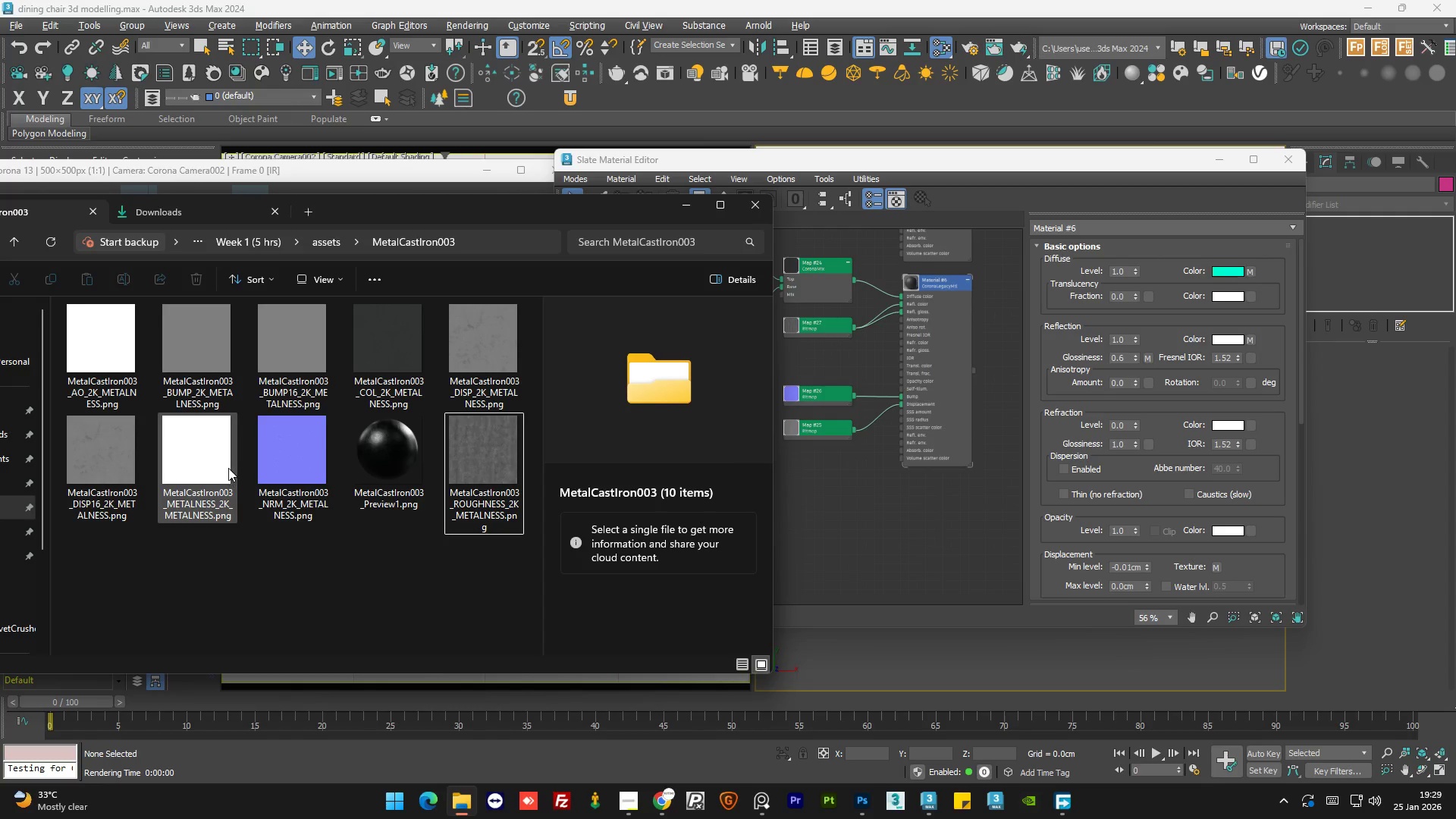 
left_click([219, 458])
 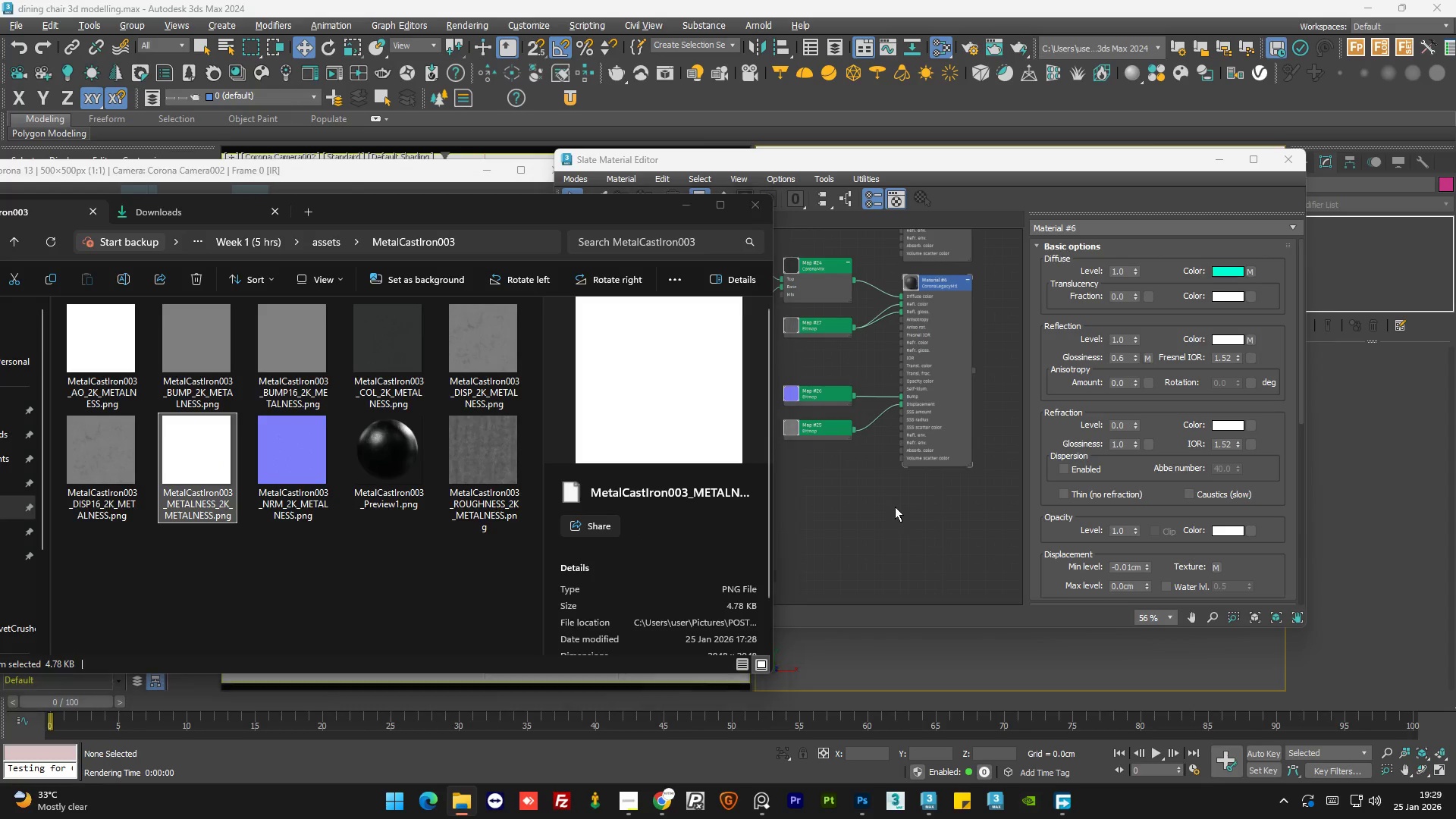 
double_click([984, 441])
 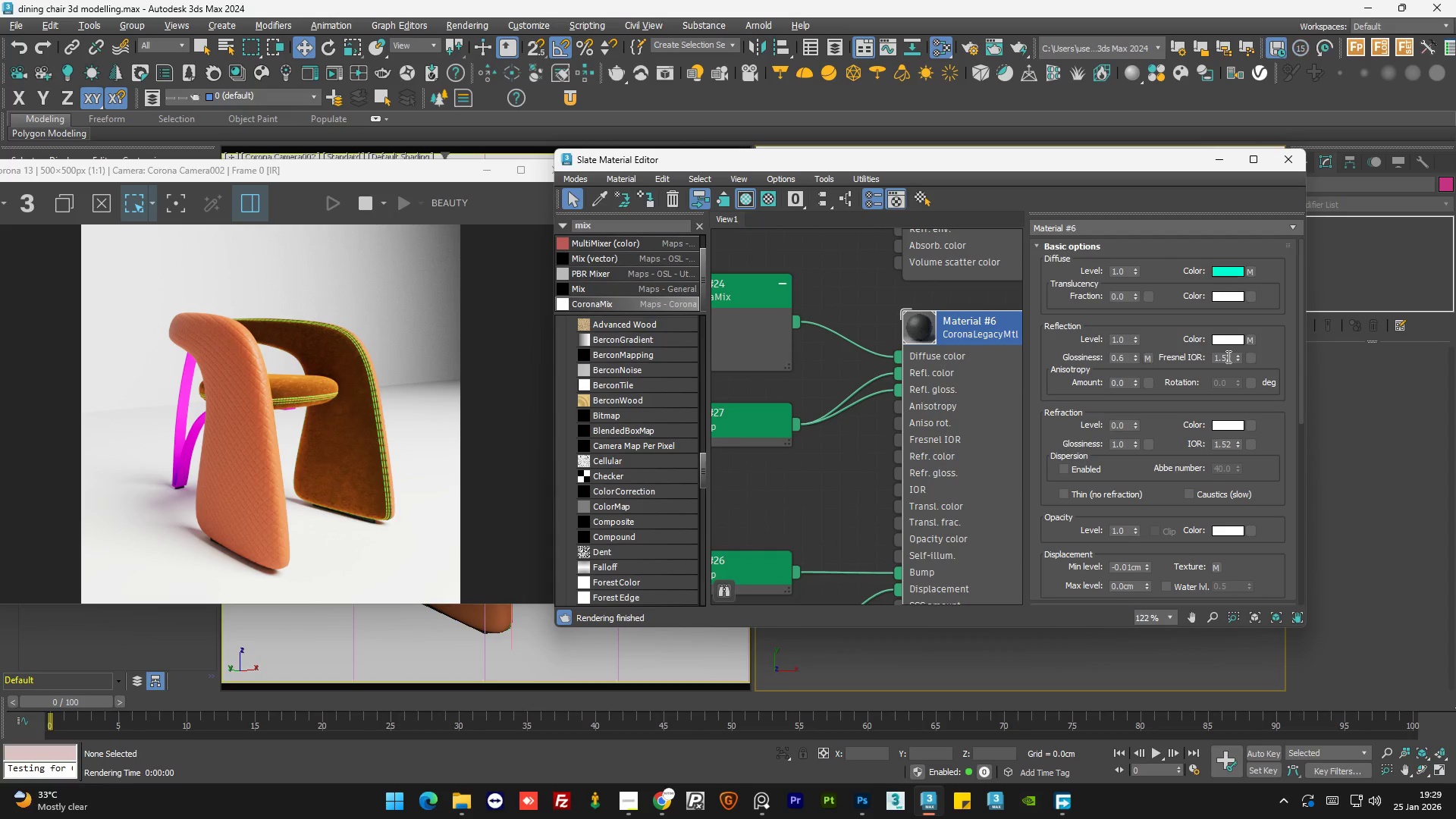 
scroll: coordinate [952, 372], scroll_direction: up, amount: 6.0
 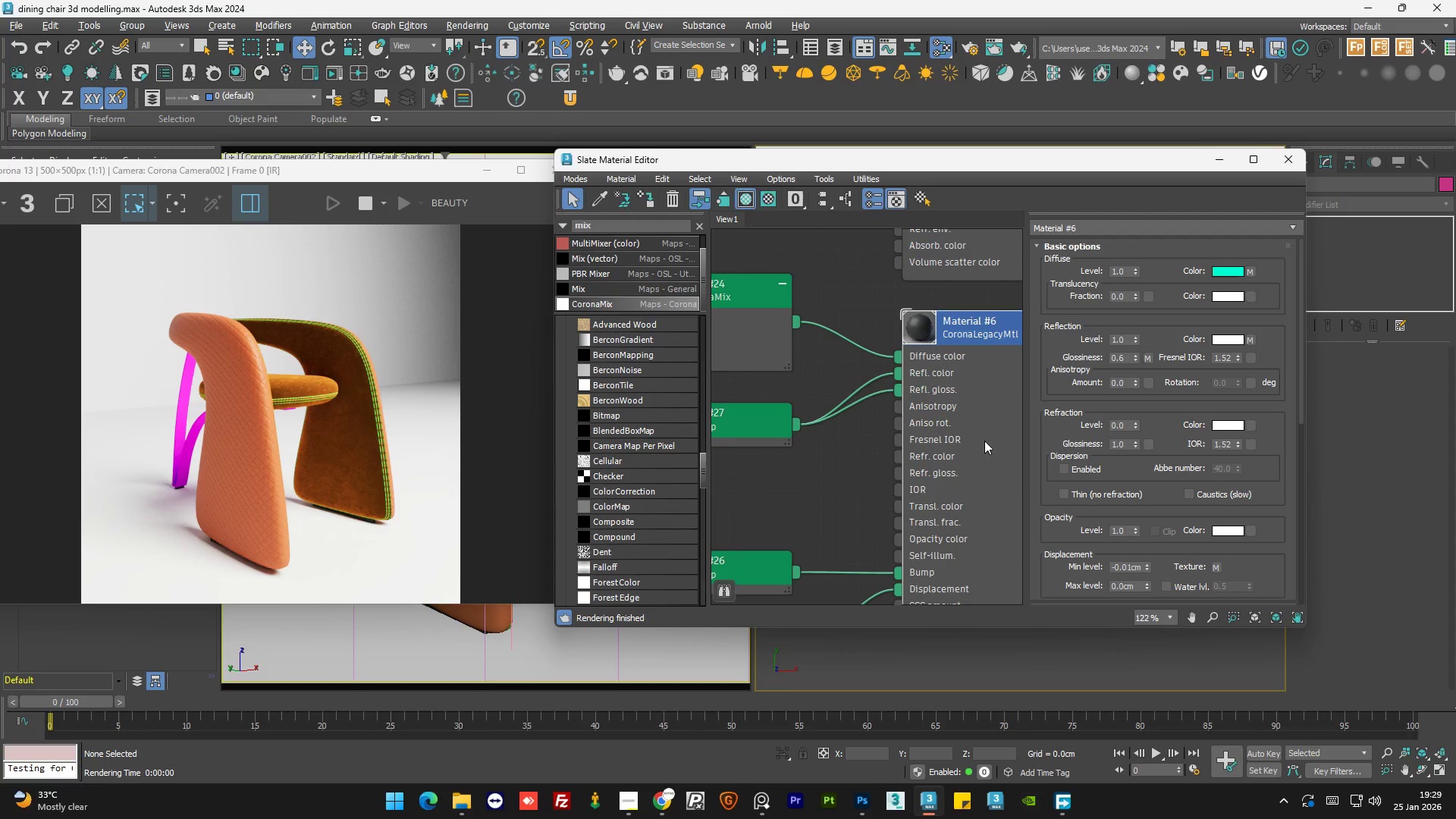 
double_click([1227, 356])
 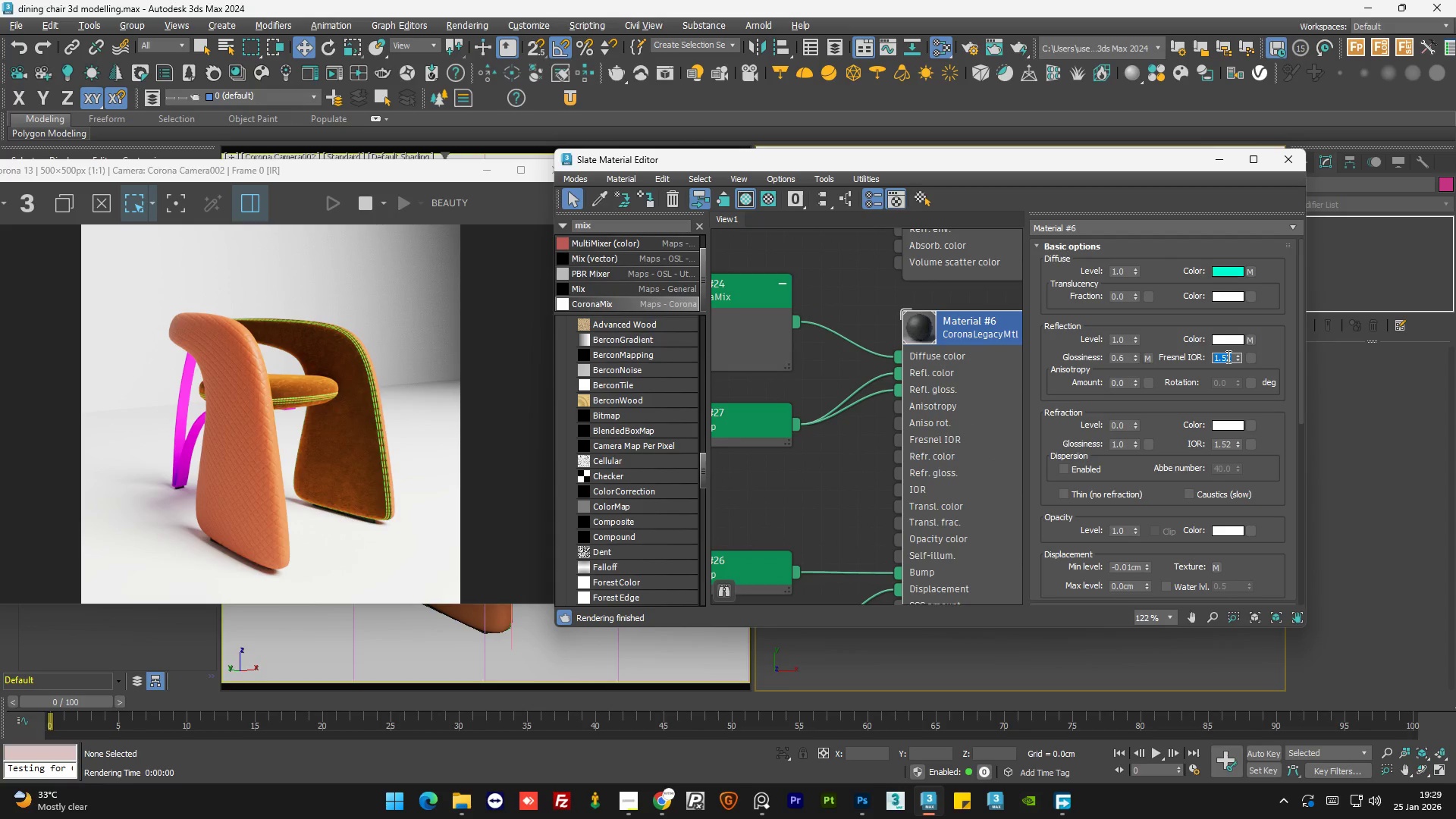 
key(Numpad2)
 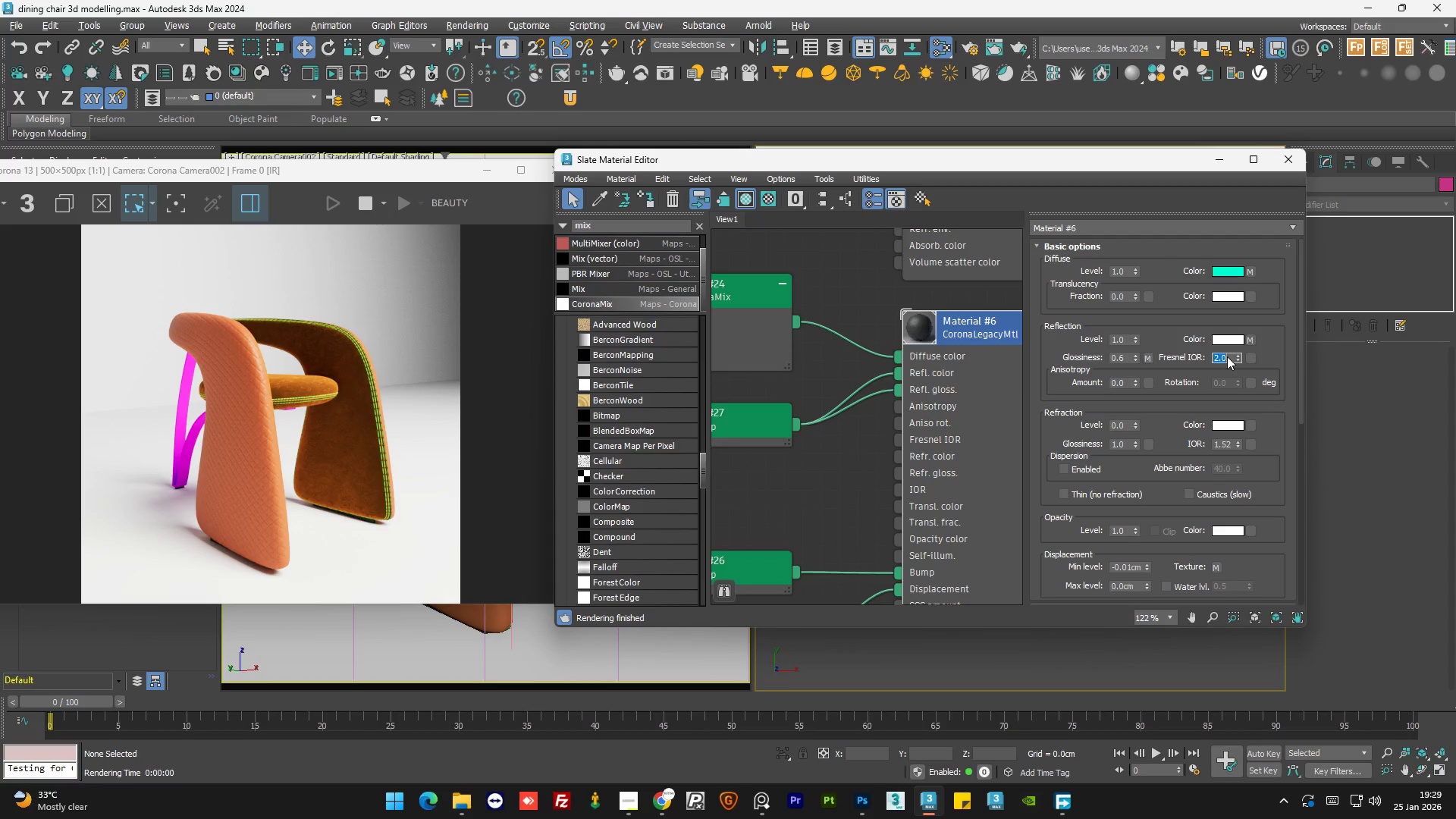 
key(NumpadEnter)
 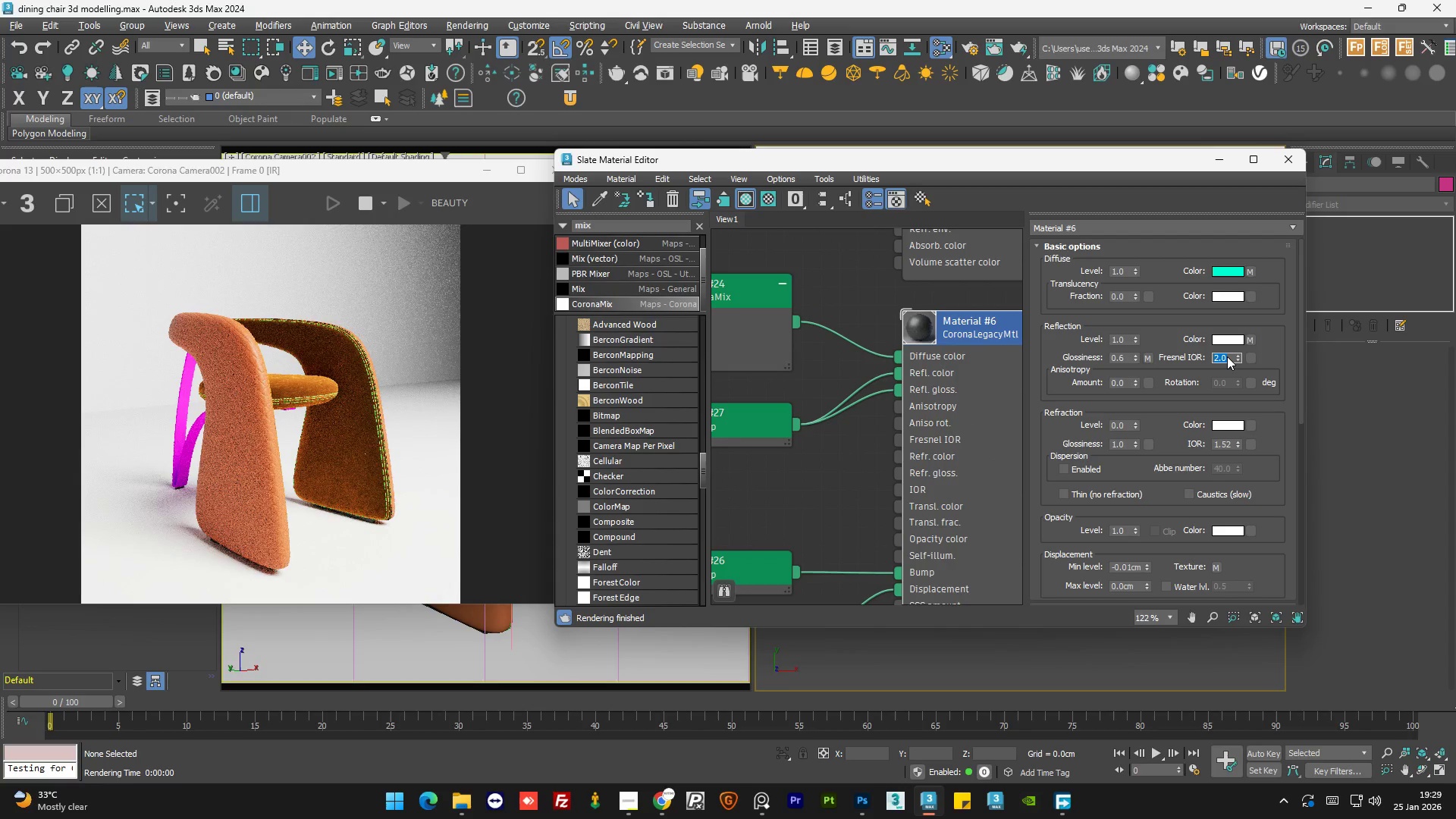 
key(Numpad1)
 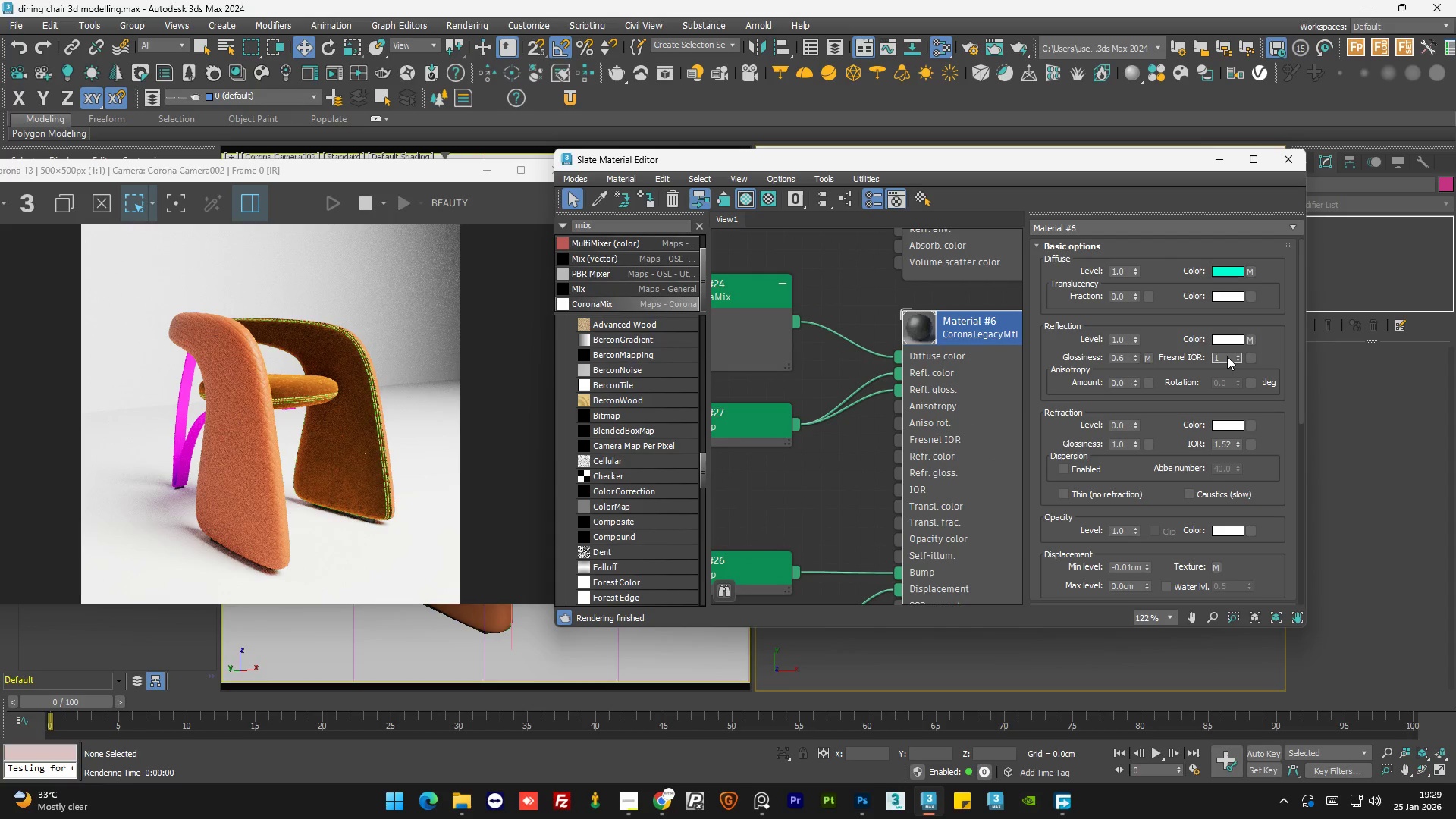 
key(Numpad0)
 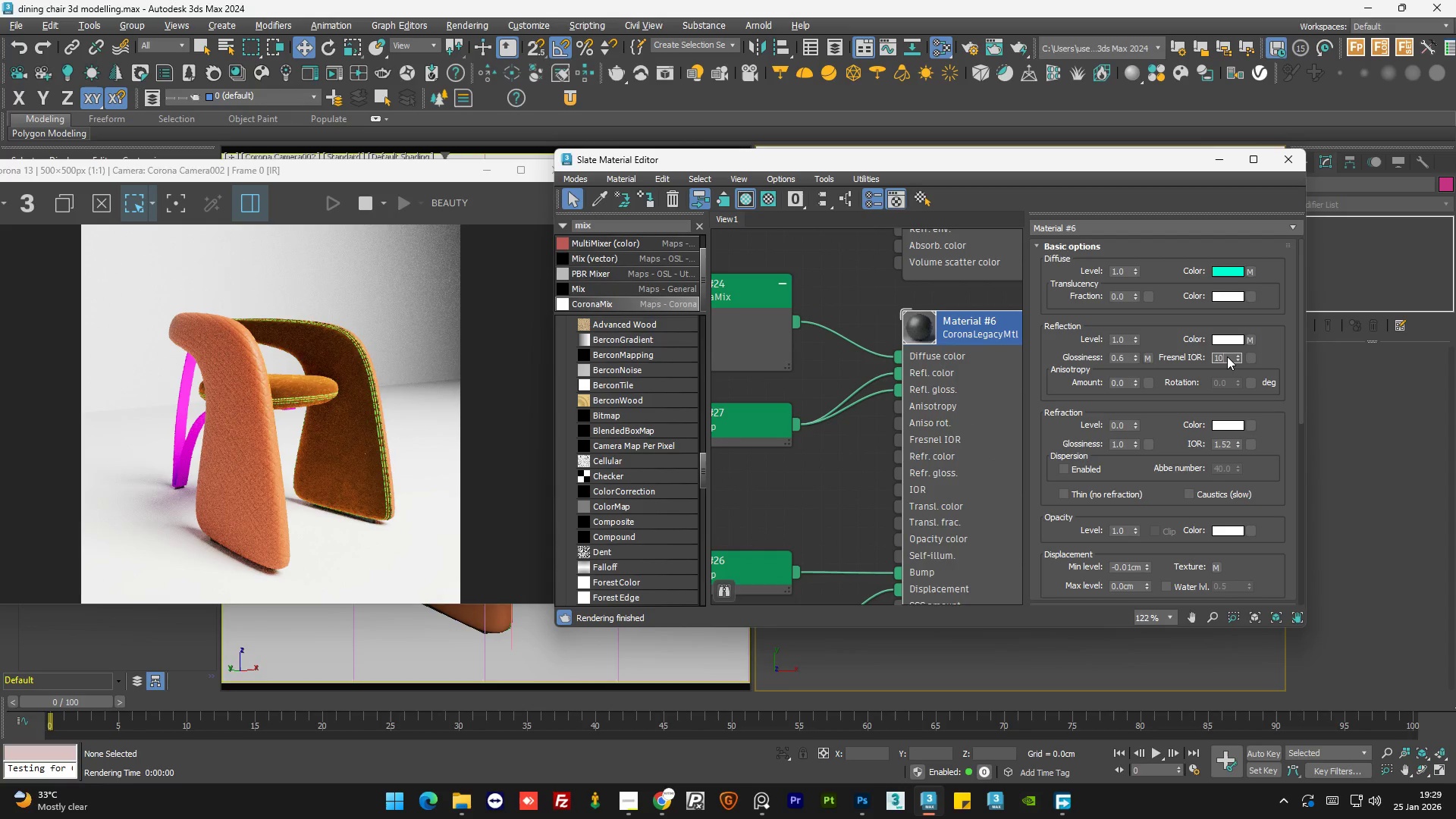 
key(NumpadEnter)
 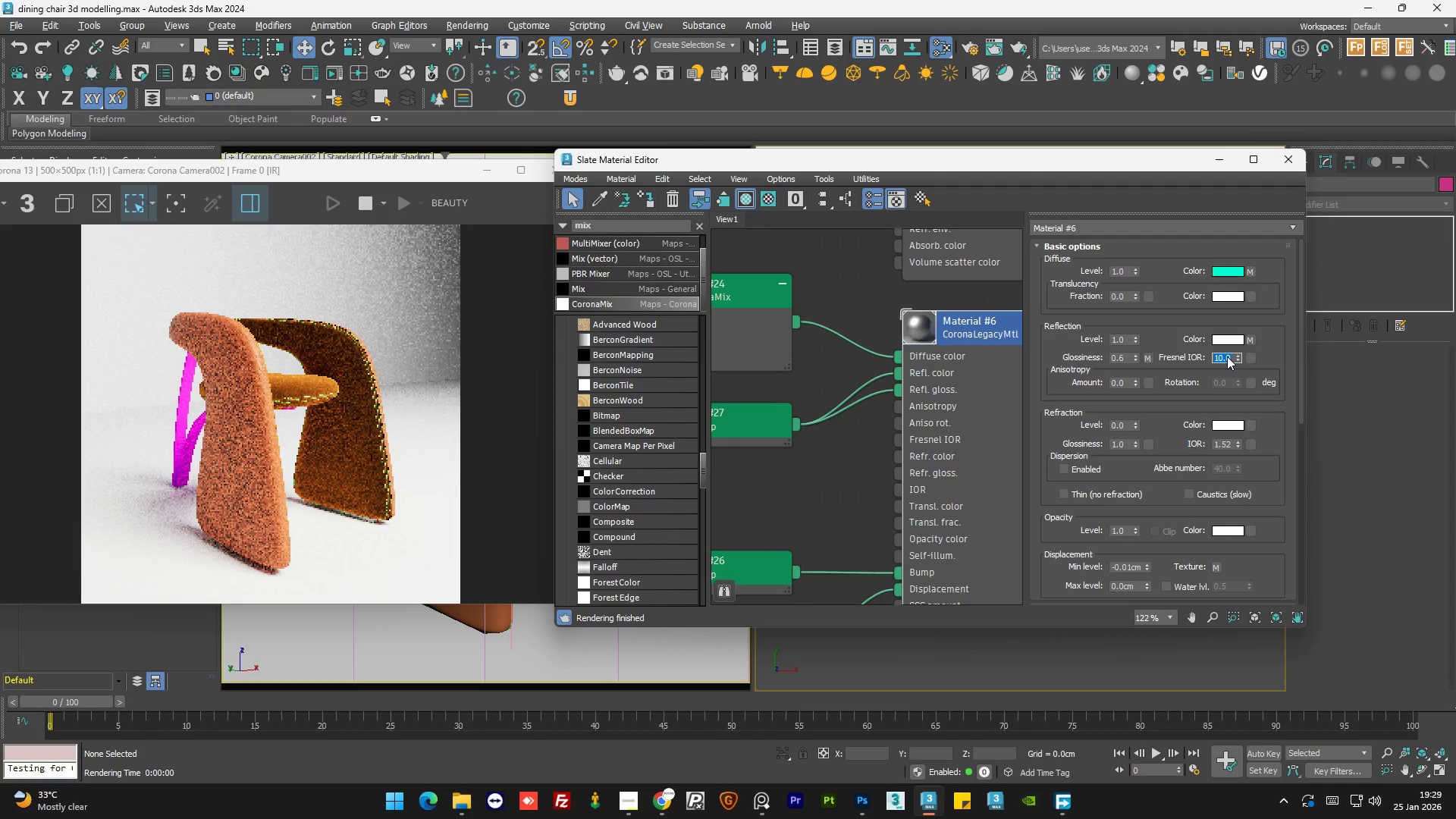 
key(Numpad3)
 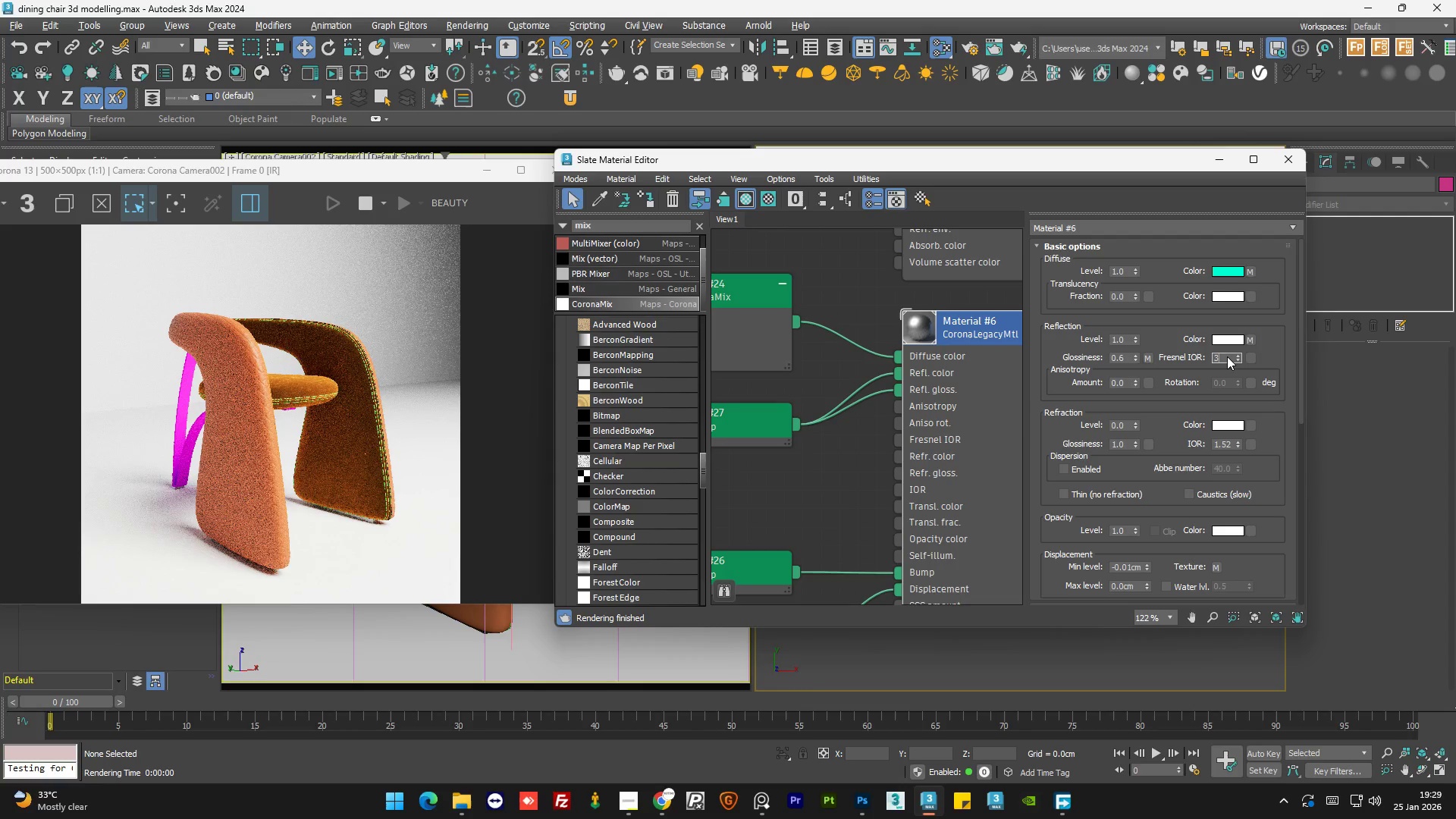 
key(NumpadEnter)
 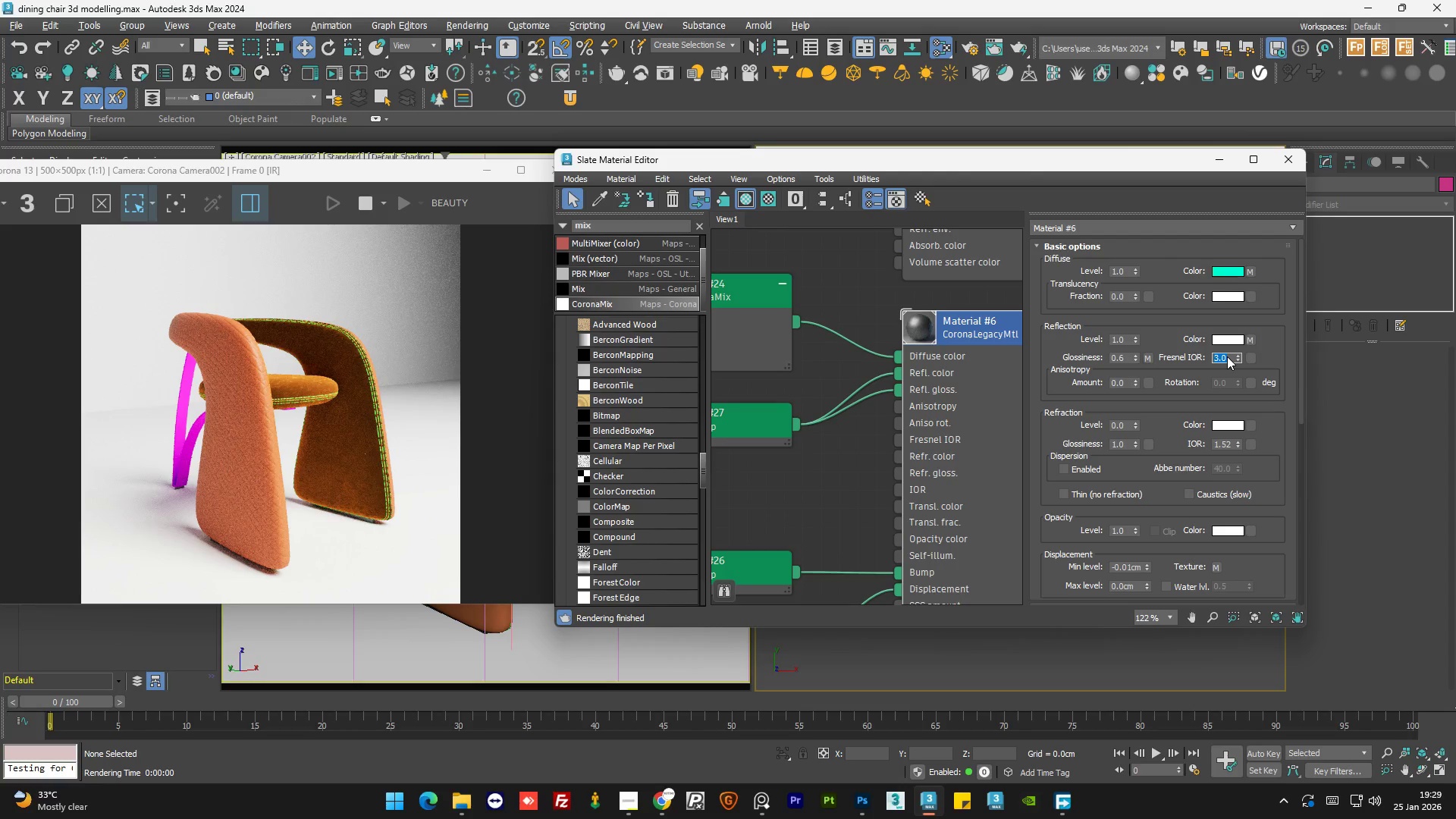 
key(Numpad2)
 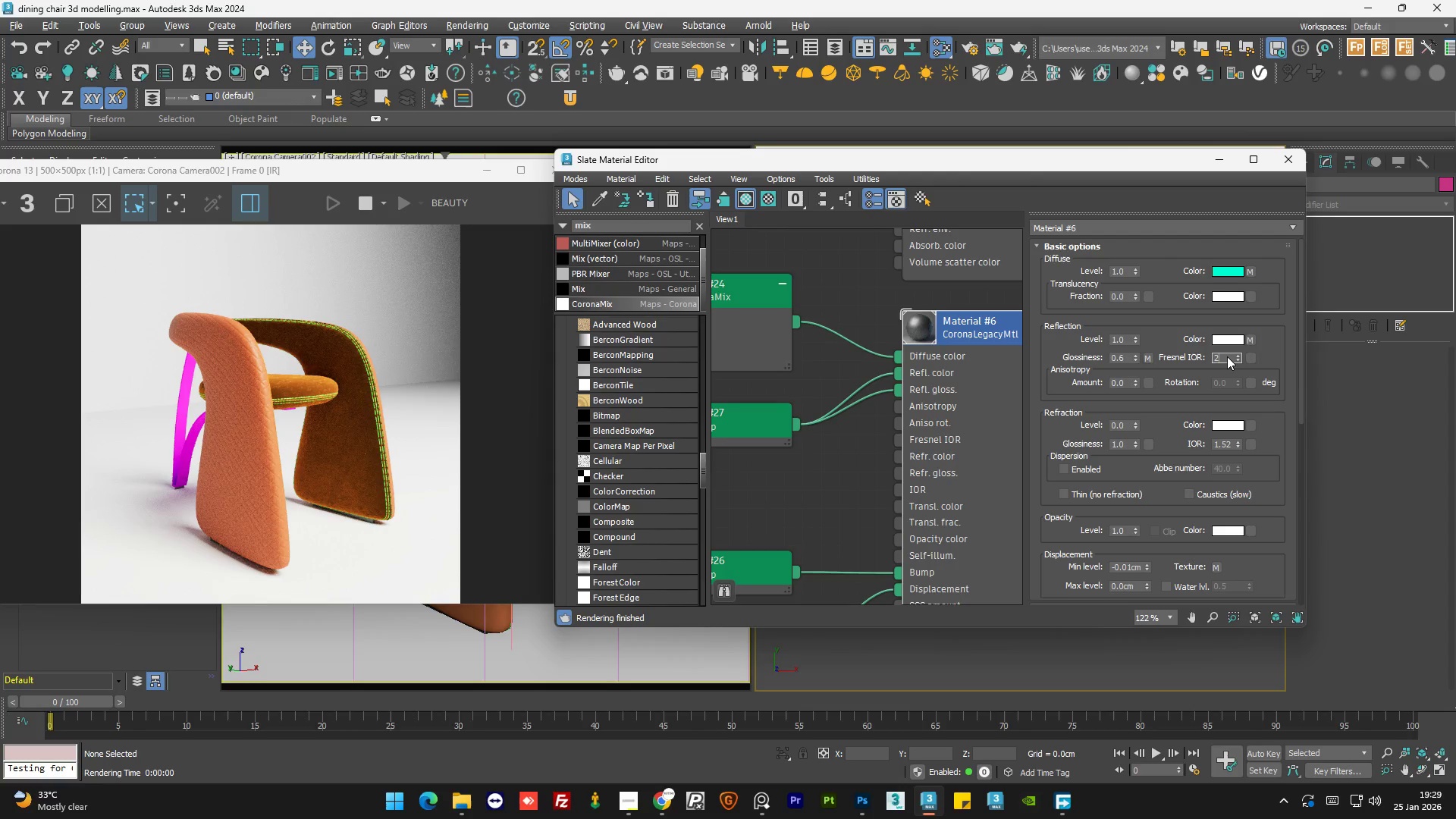 
key(NumpadDecimal)
 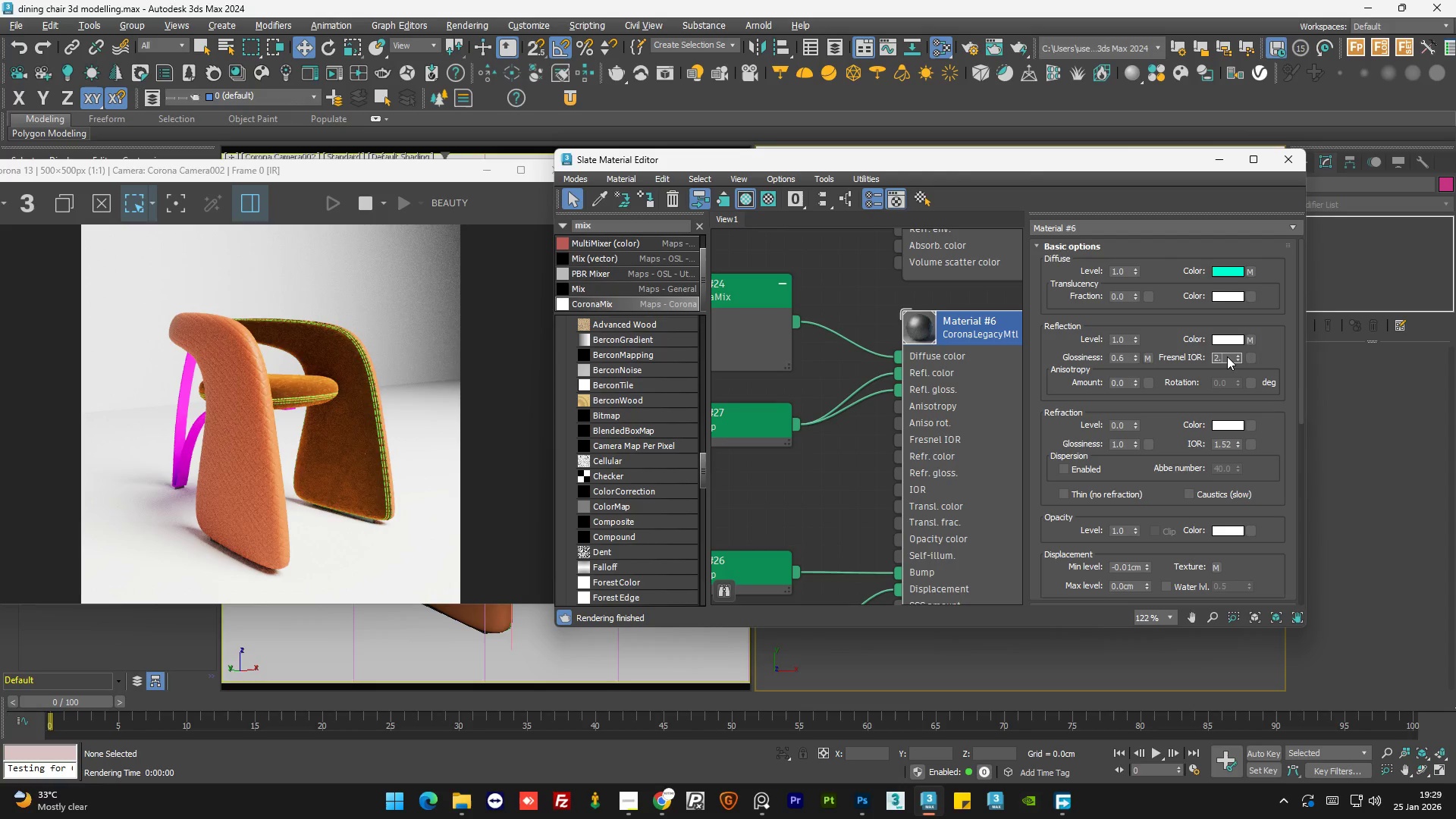 
key(Numpad5)
 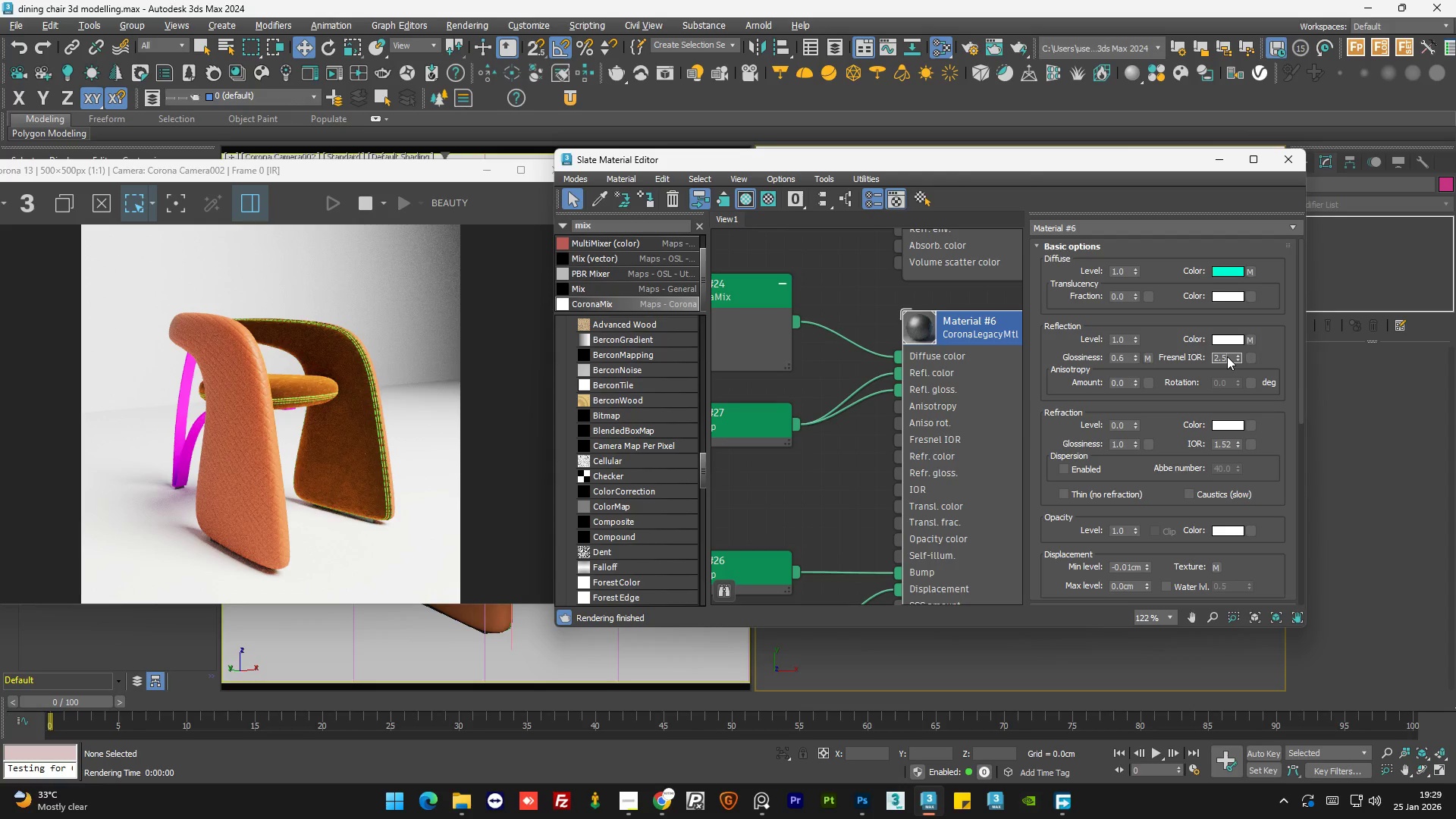 
key(NumpadEnter)
 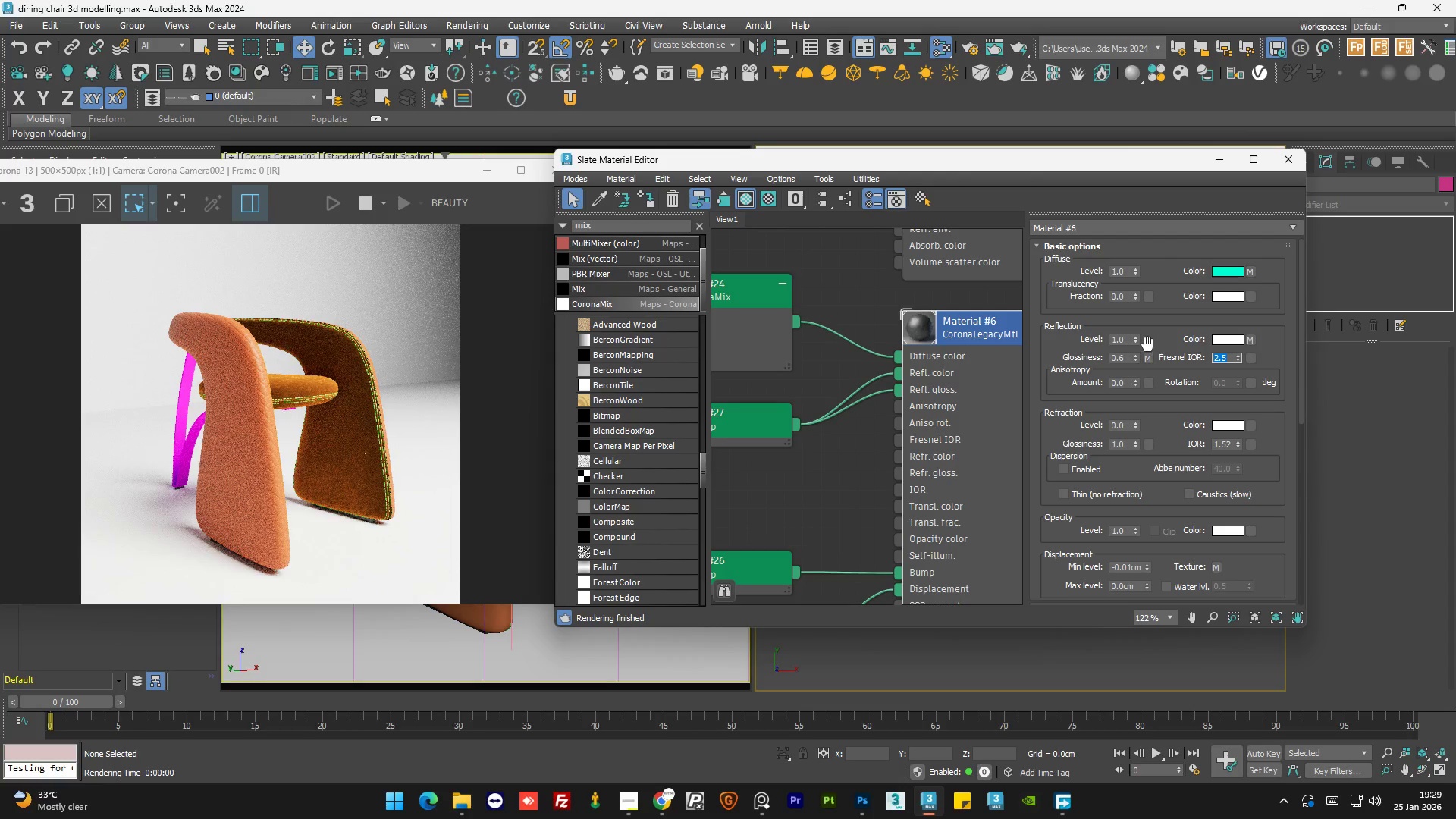 
double_click([1119, 339])
 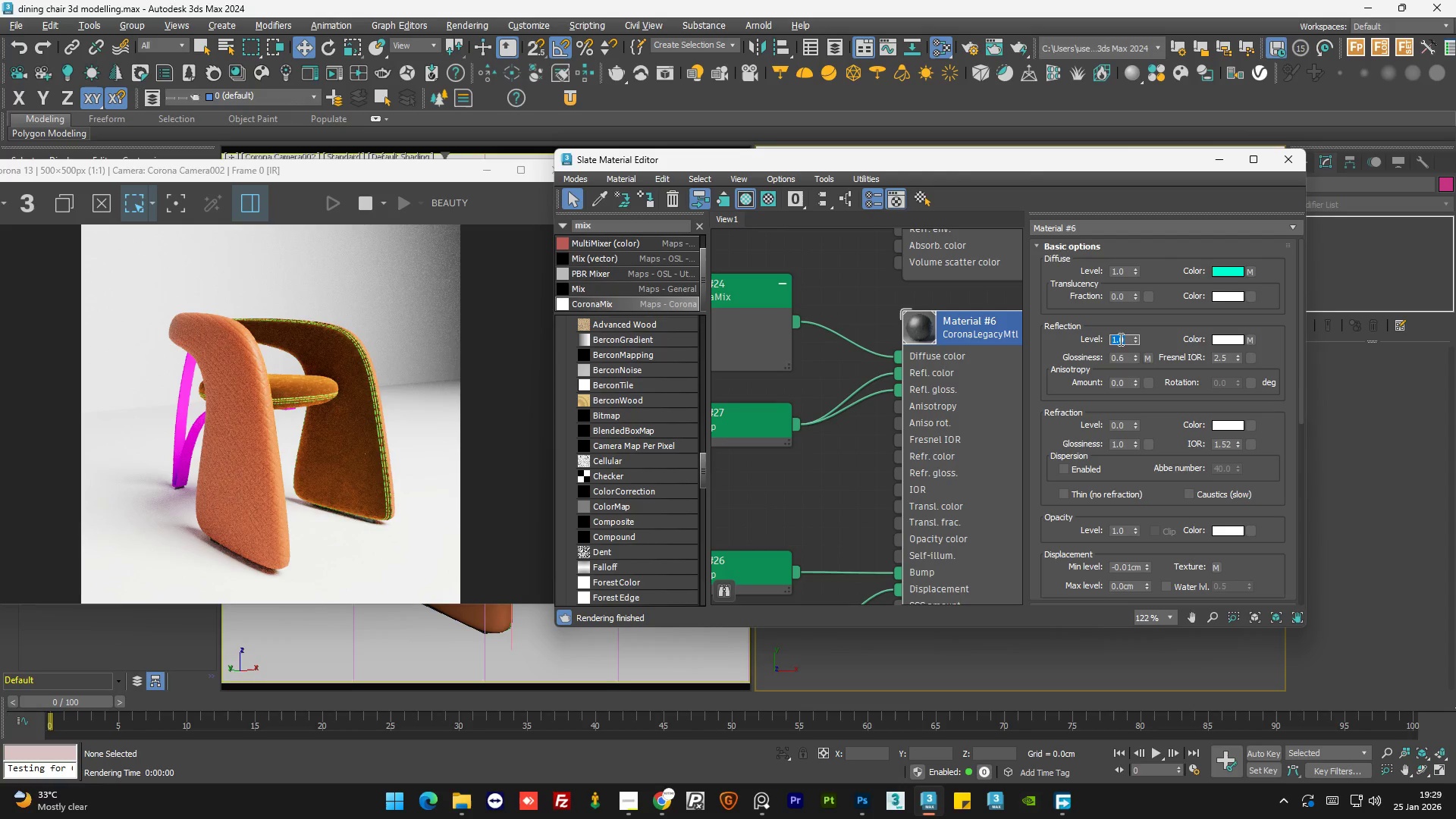 
key(NumpadDecimal)
 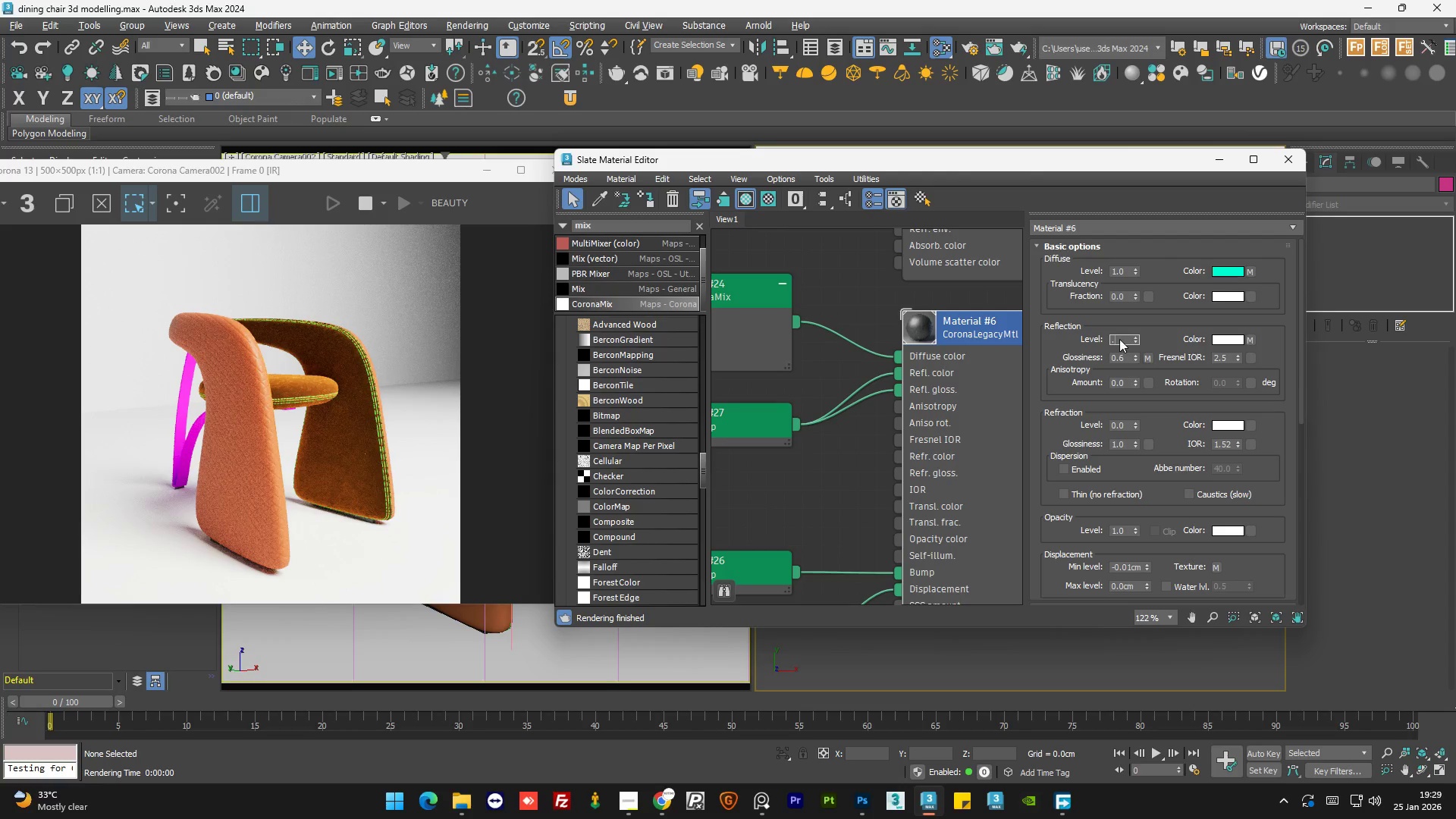 
key(Numpad5)
 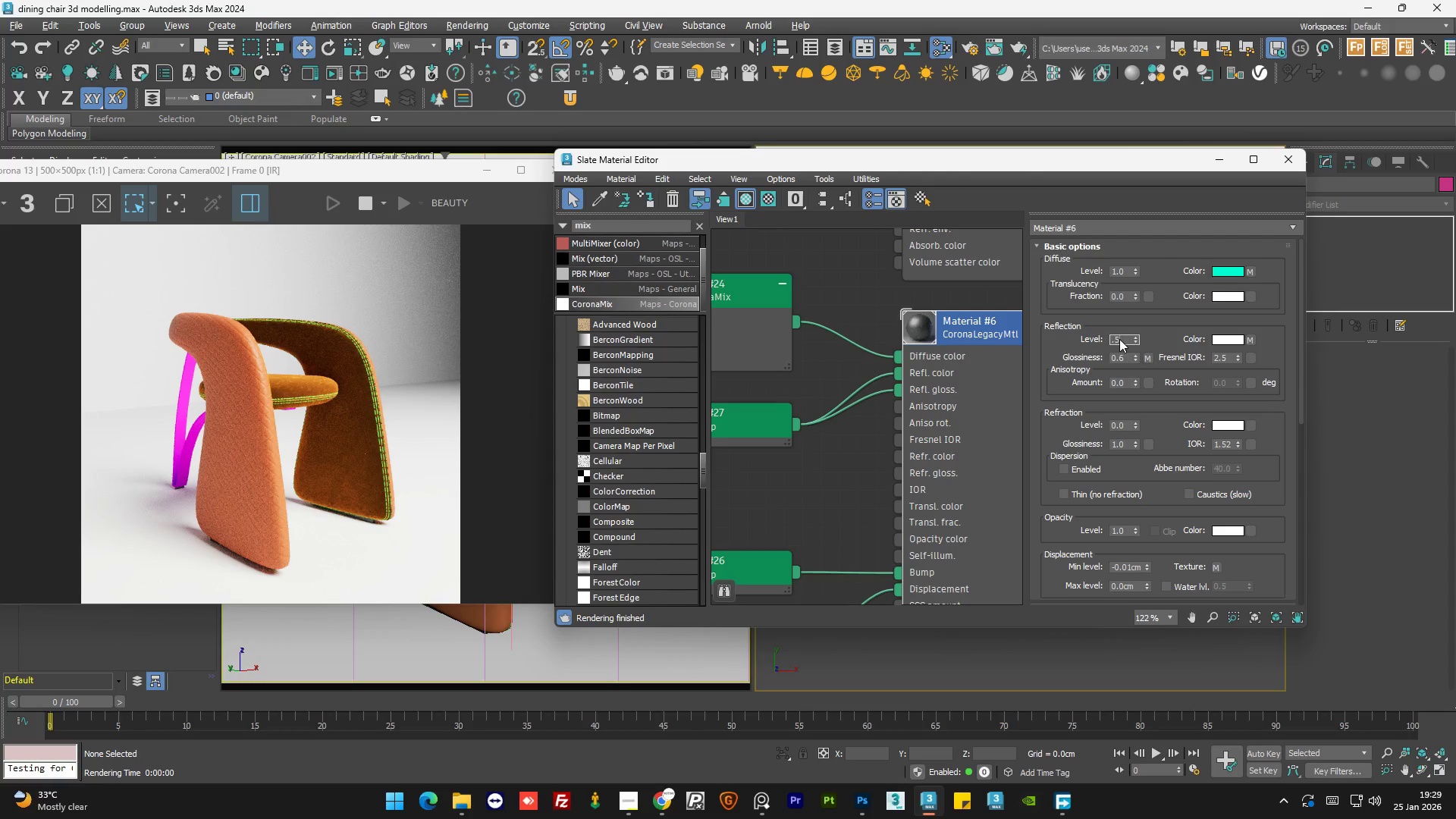 
key(NumpadEnter)
 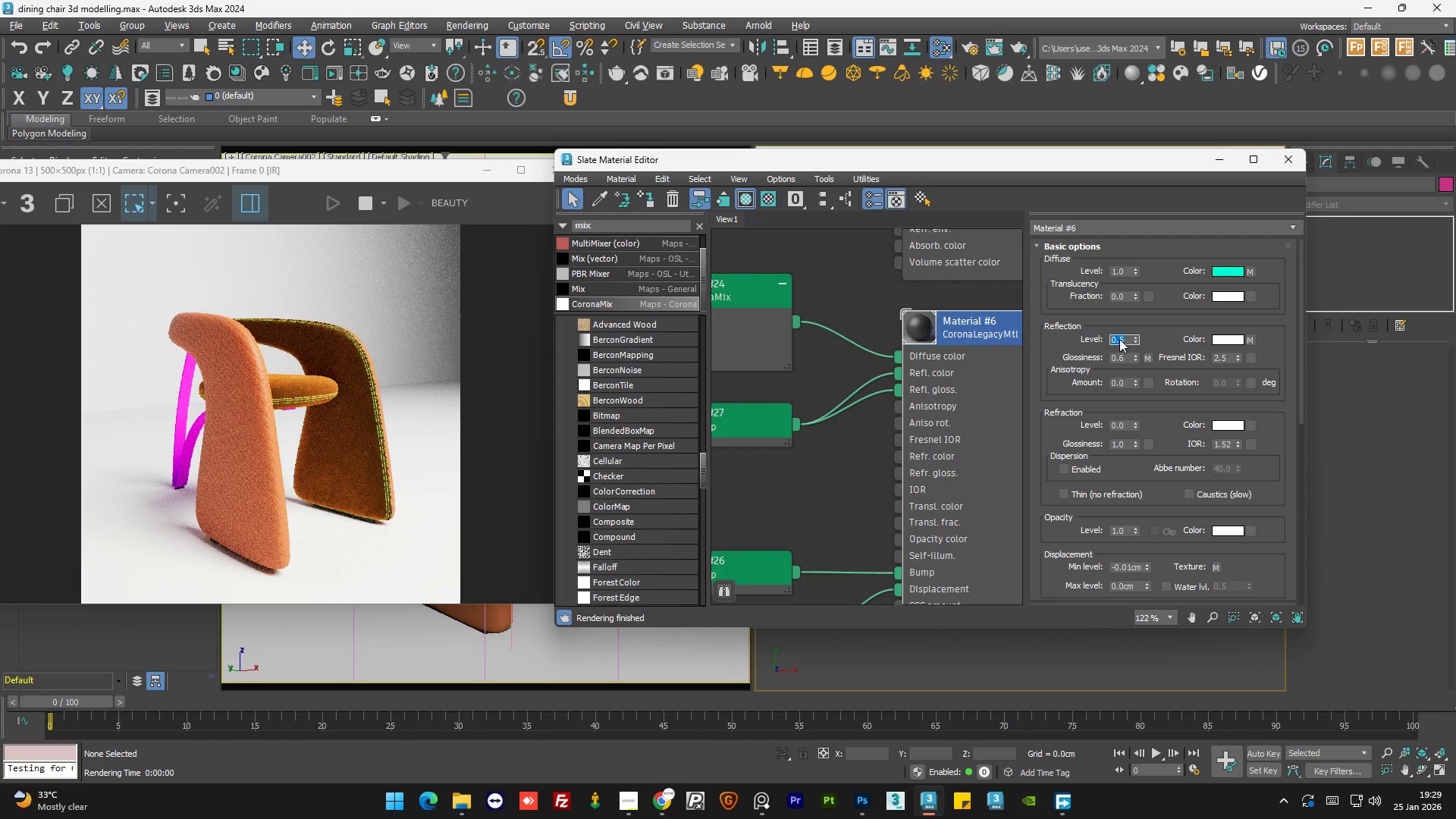 
key(Numpad1)
 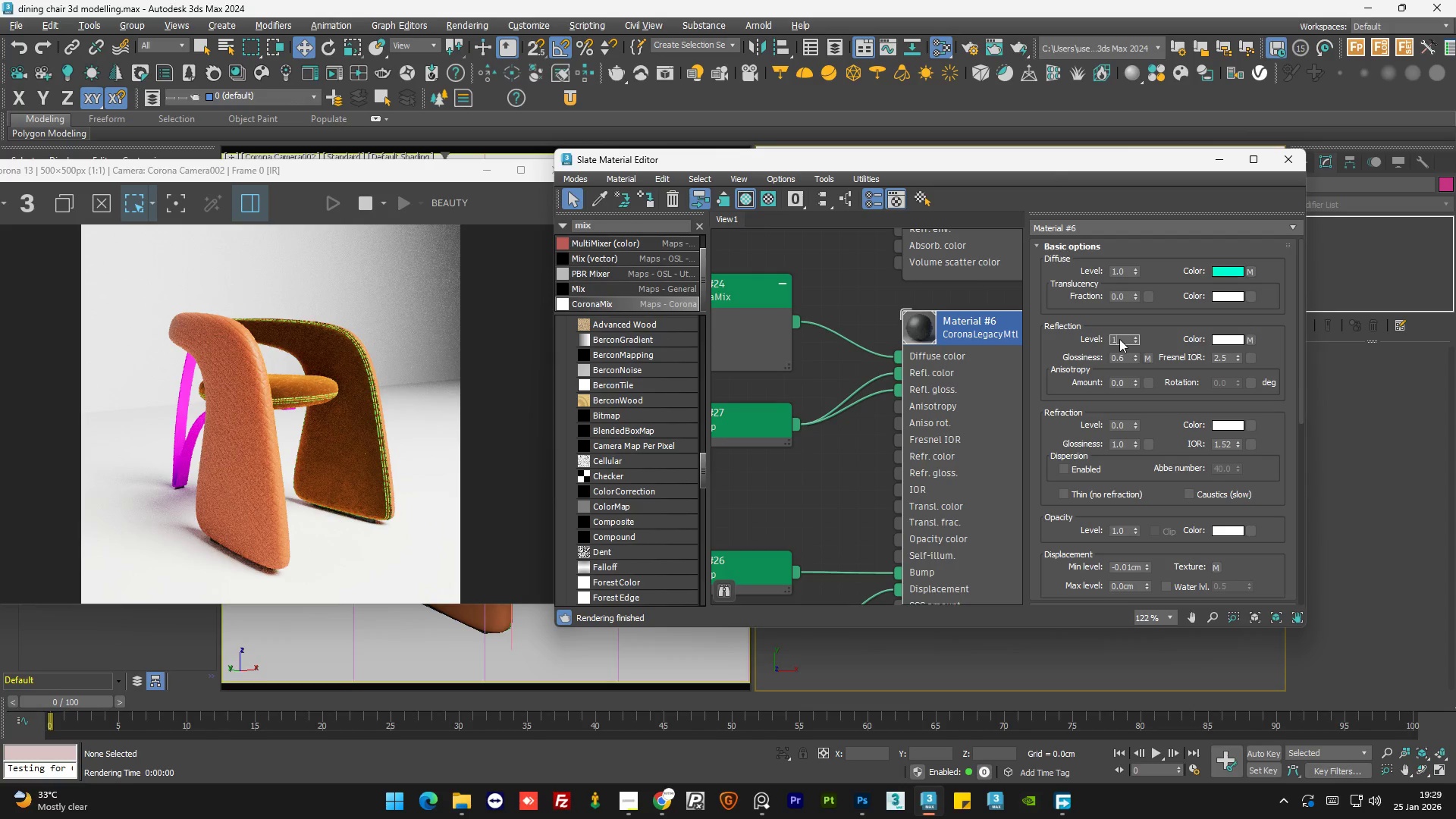 
key(NumpadEnter)
 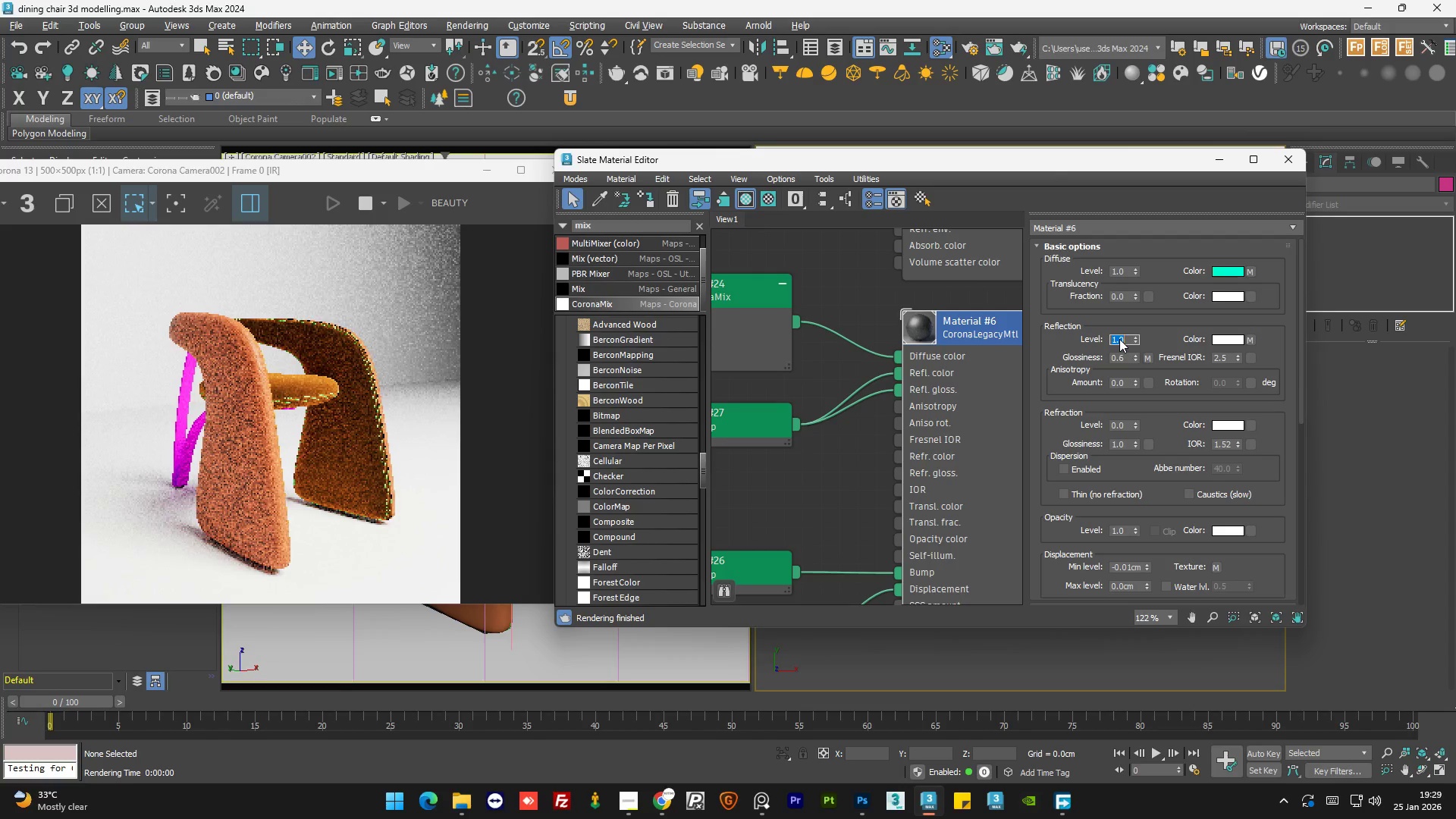 
key(NumpadDecimal)
 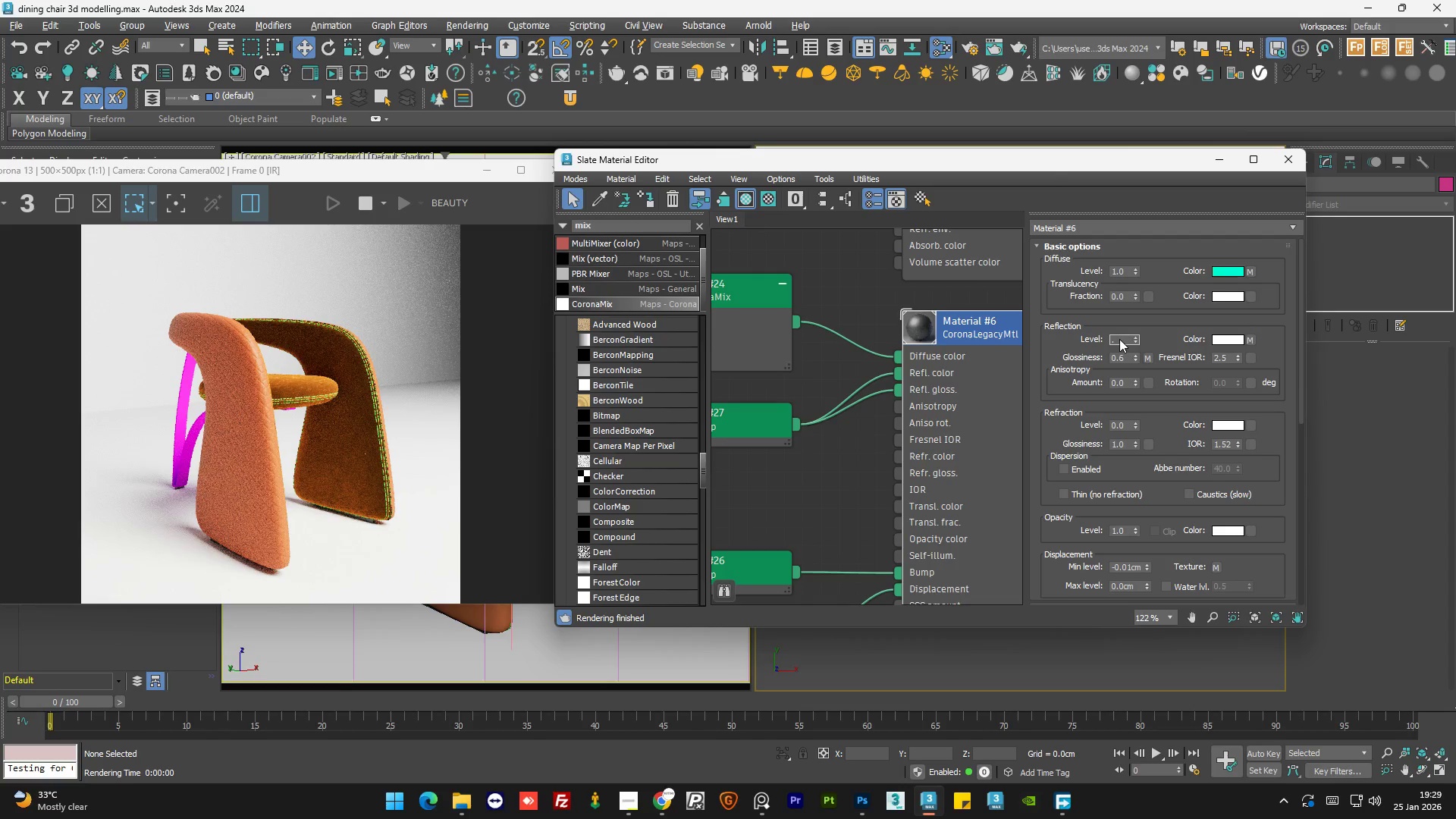 
key(Numpad9)
 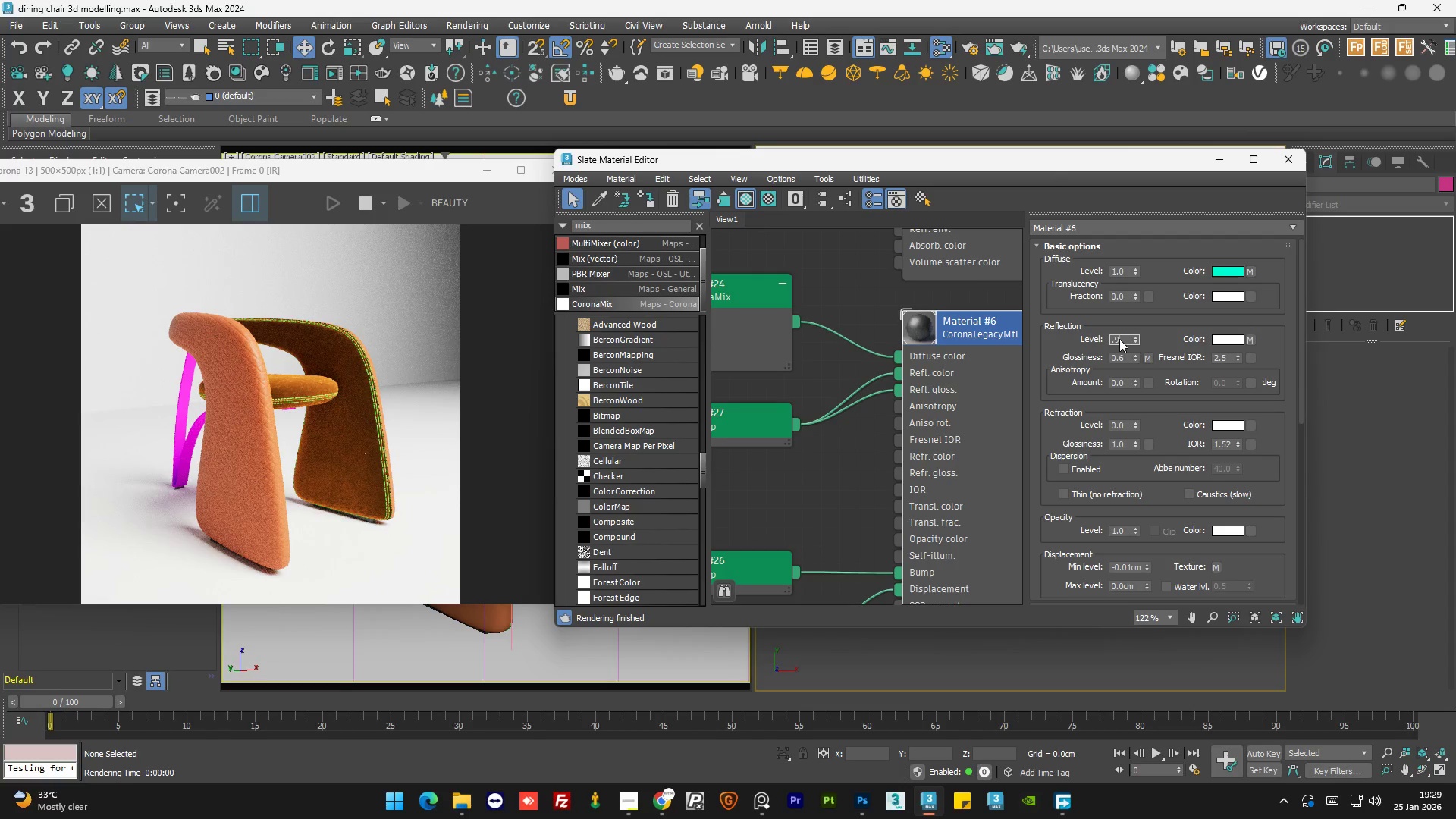 
key(NumpadEnter)
 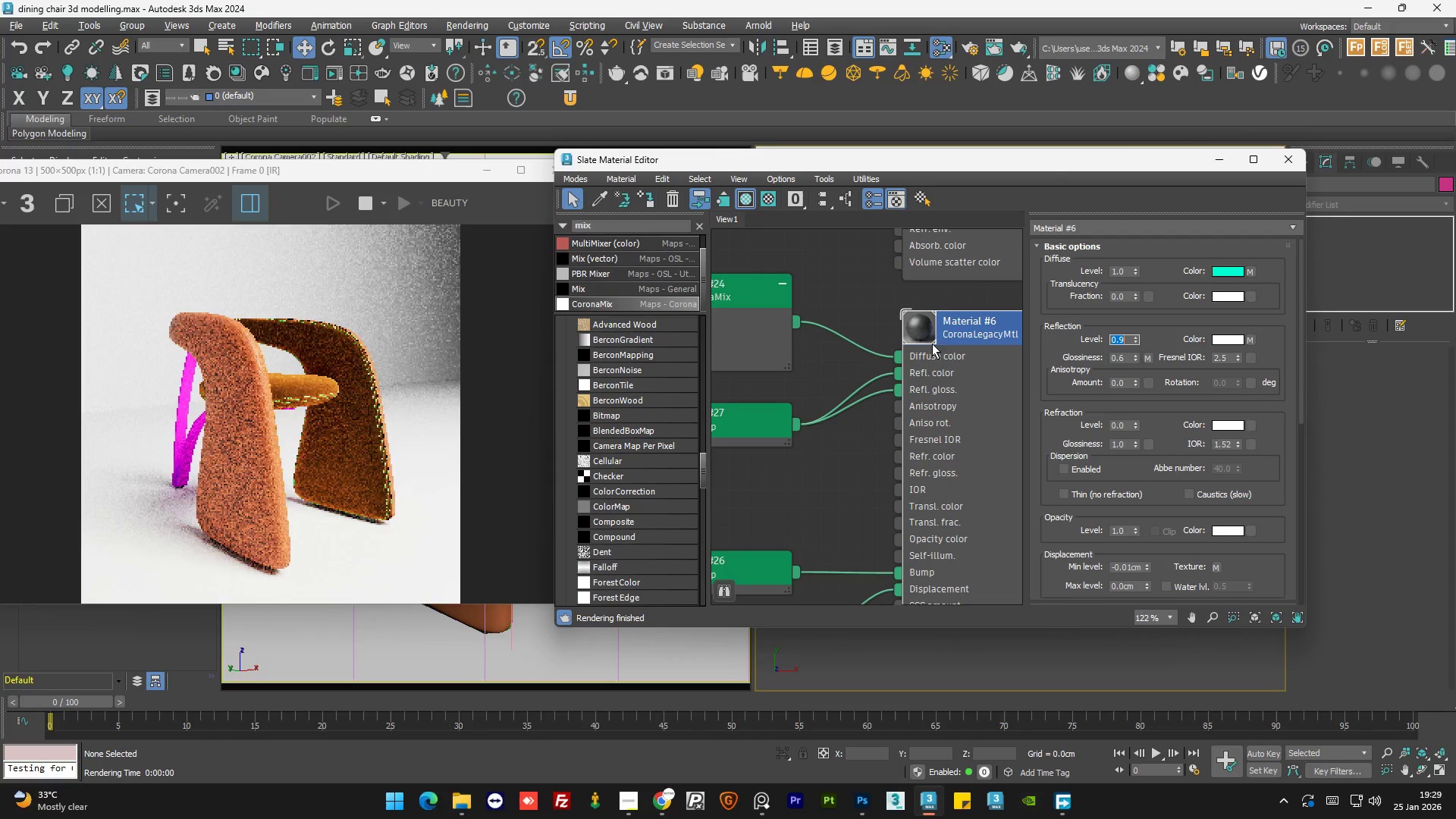 
double_click([831, 300])
 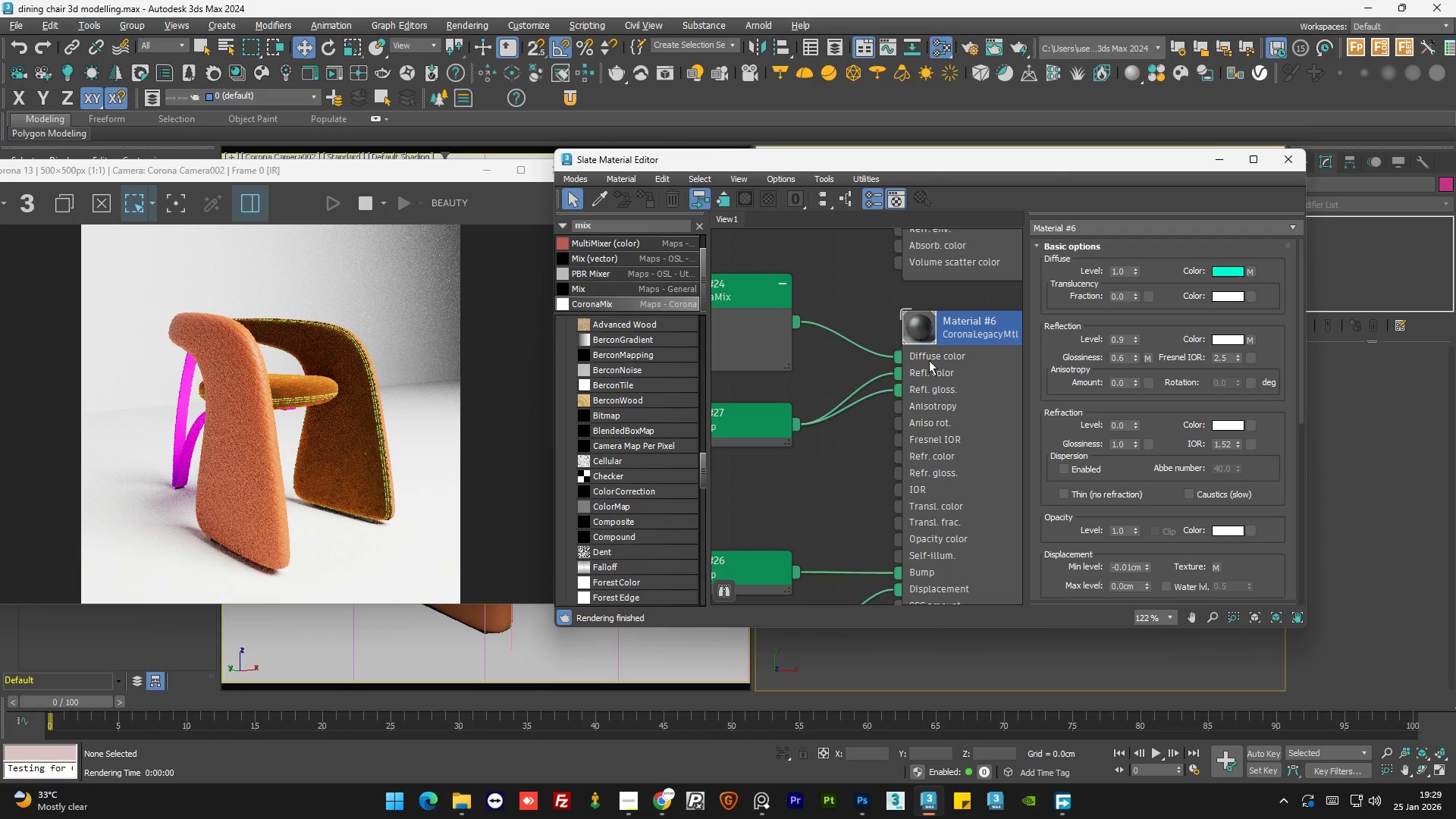 
scroll: coordinate [930, 360], scroll_direction: down, amount: 4.0
 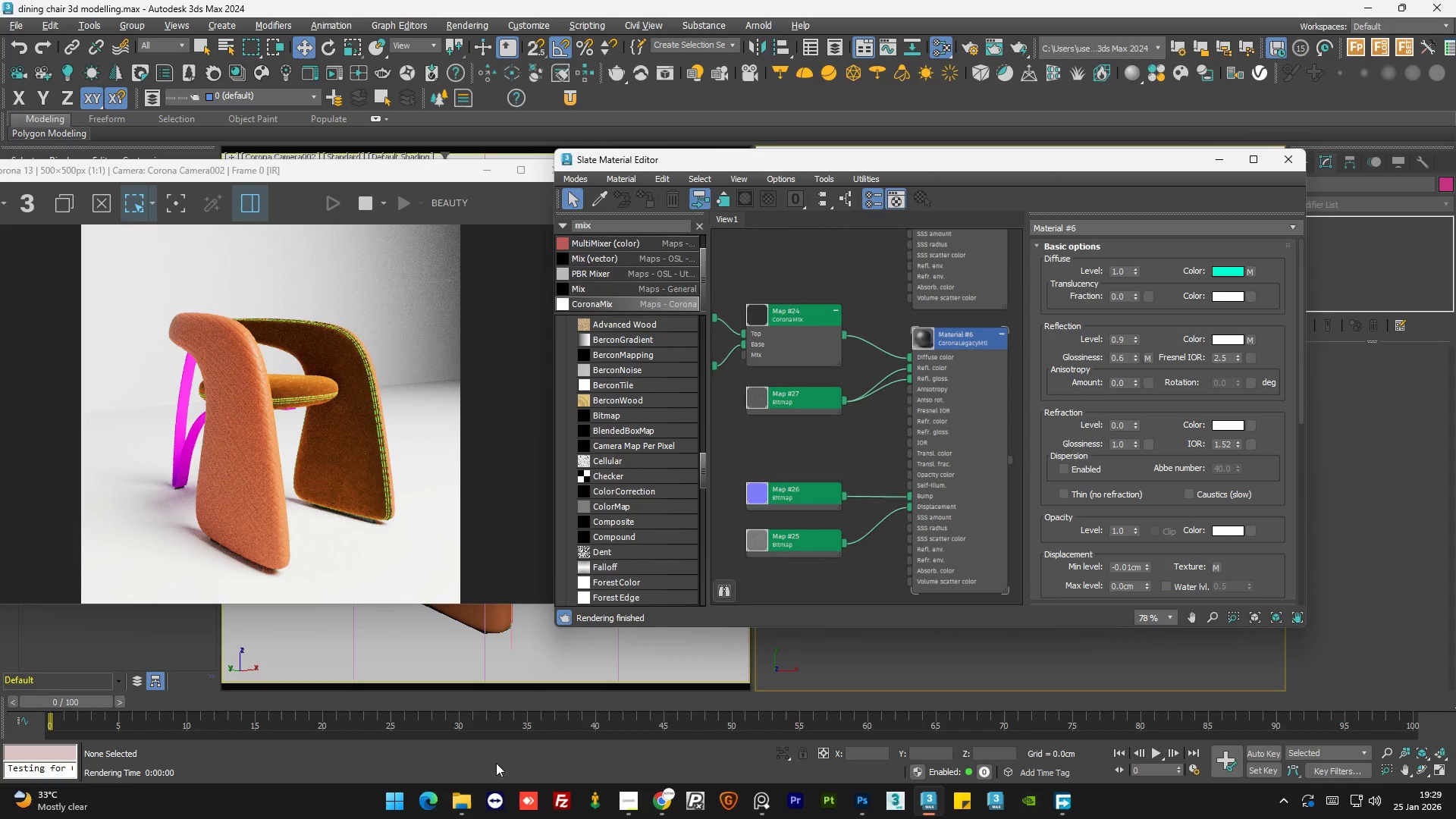 
left_click([455, 818])
 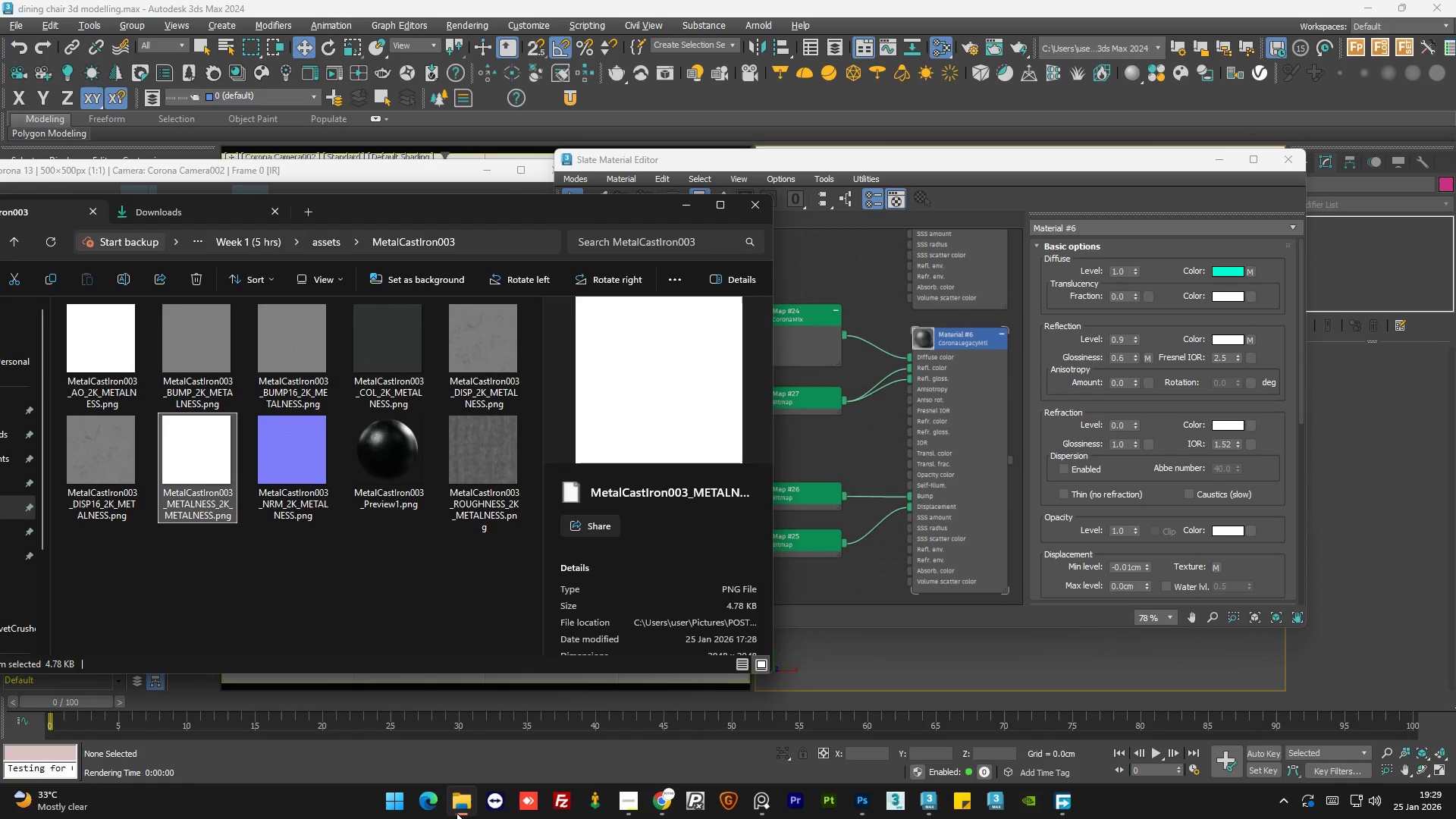 
left_click([457, 813])
 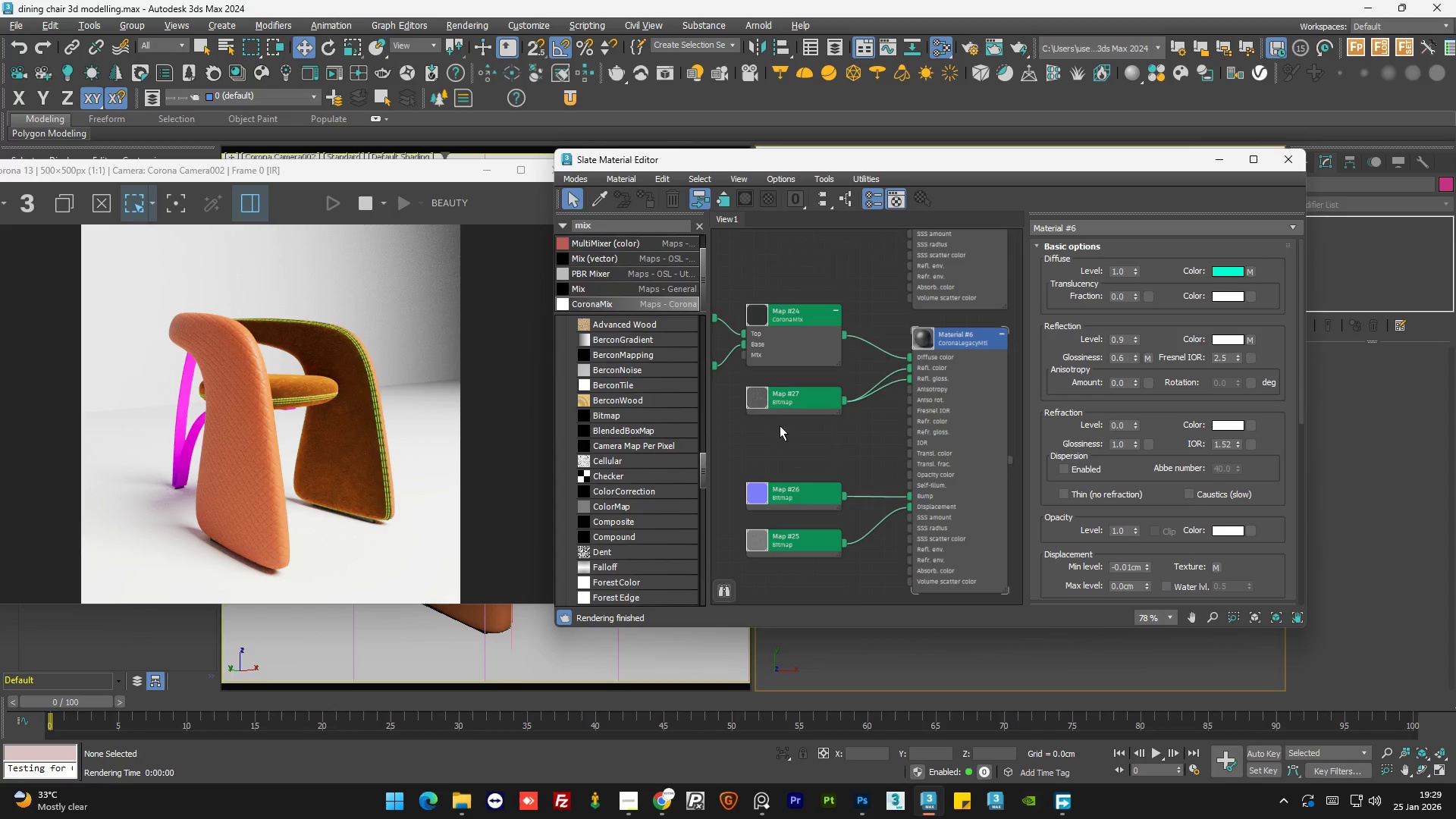 
left_click([799, 433])
 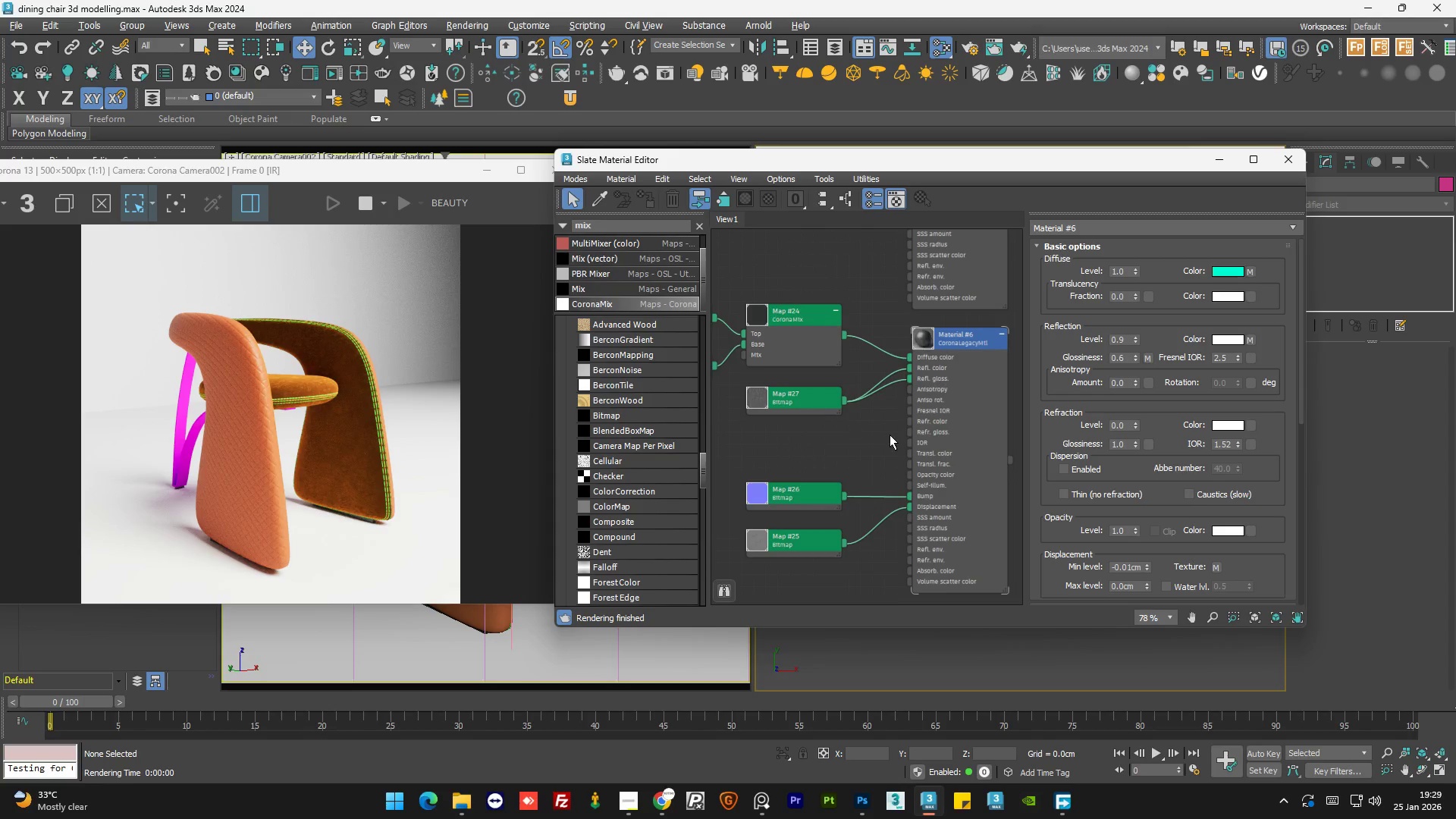 
left_click([877, 473])
 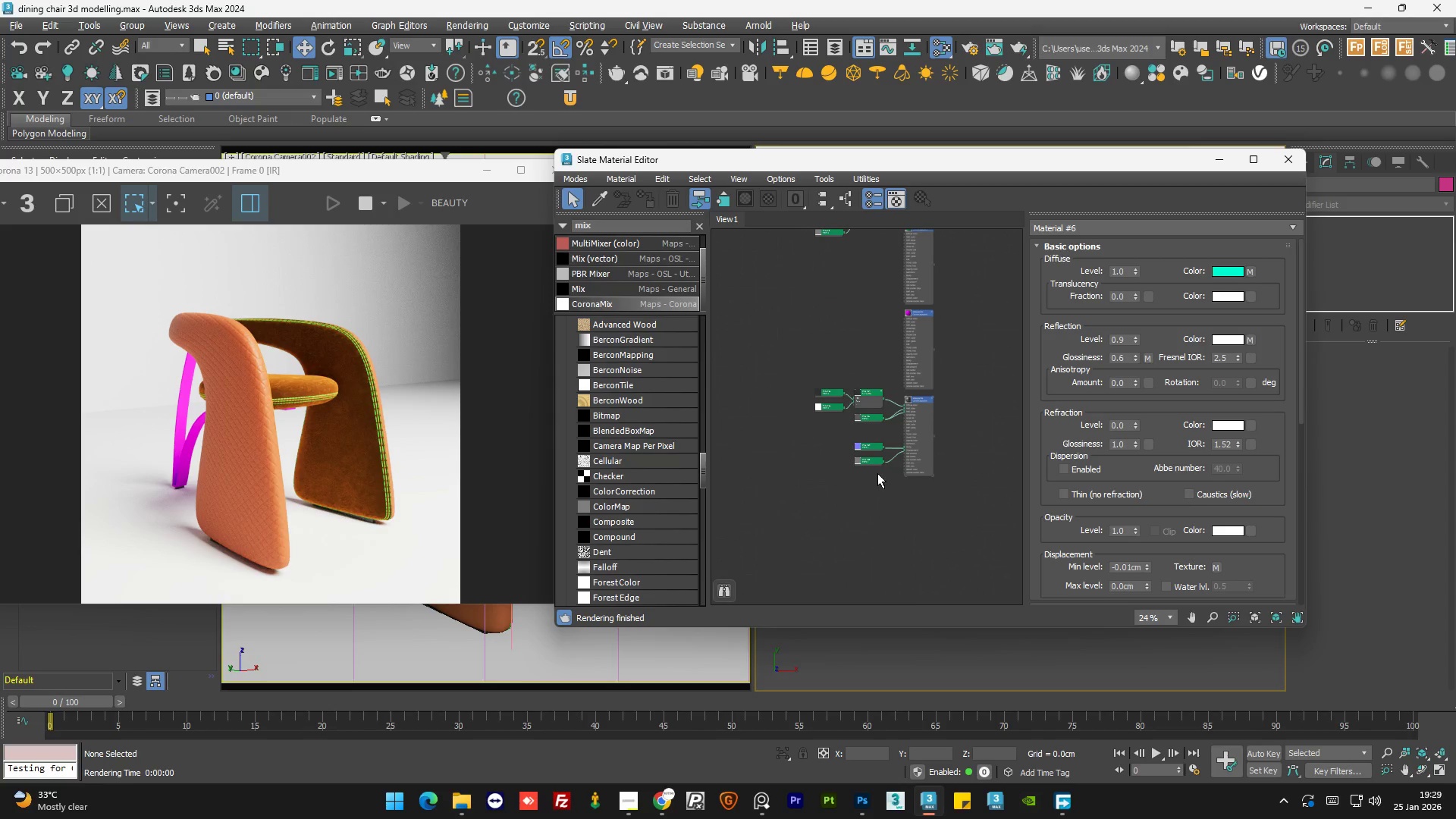 
scroll: coordinate [902, 424], scroll_direction: down, amount: 5.0
 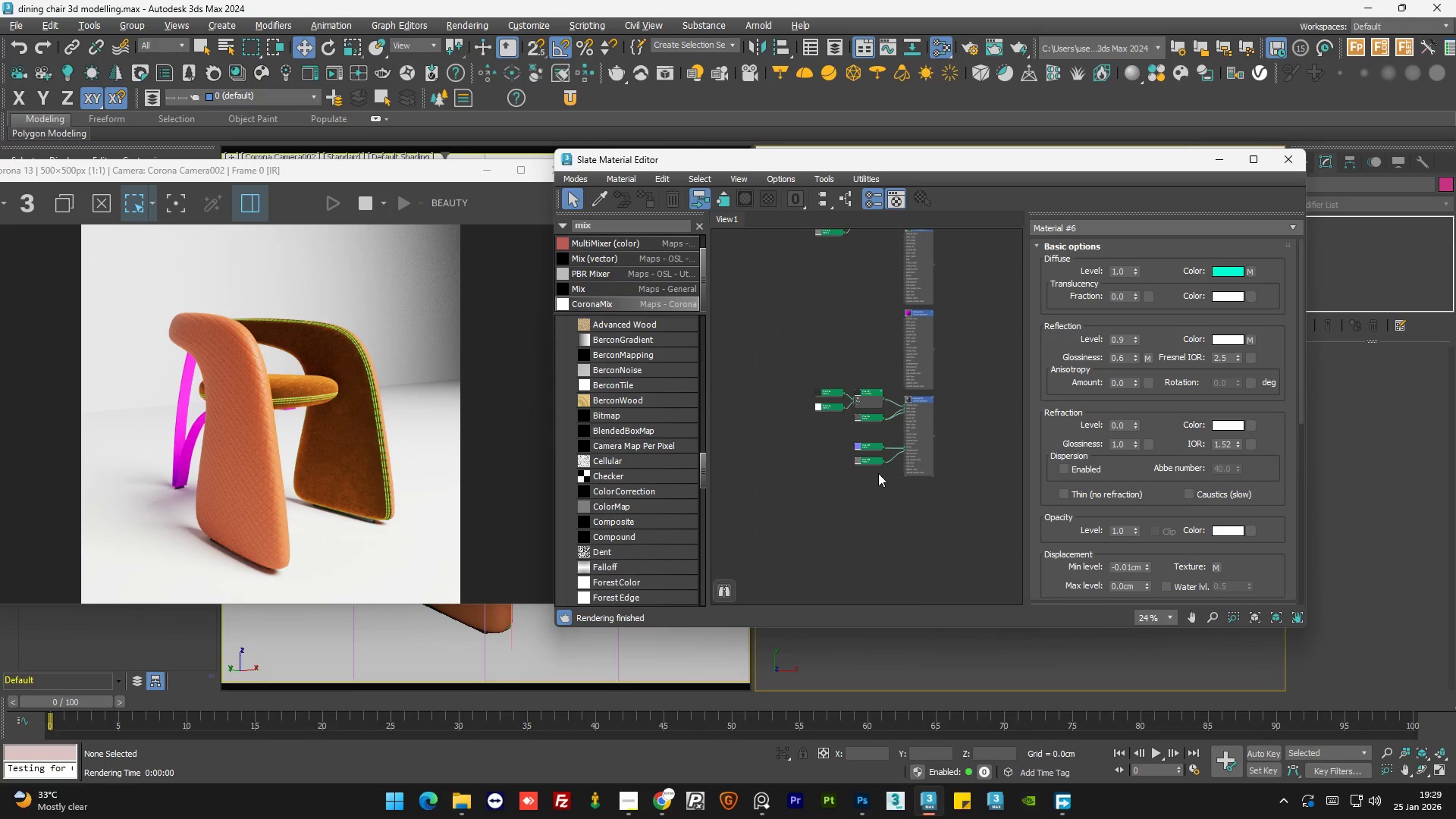 
double_click([877, 473])
 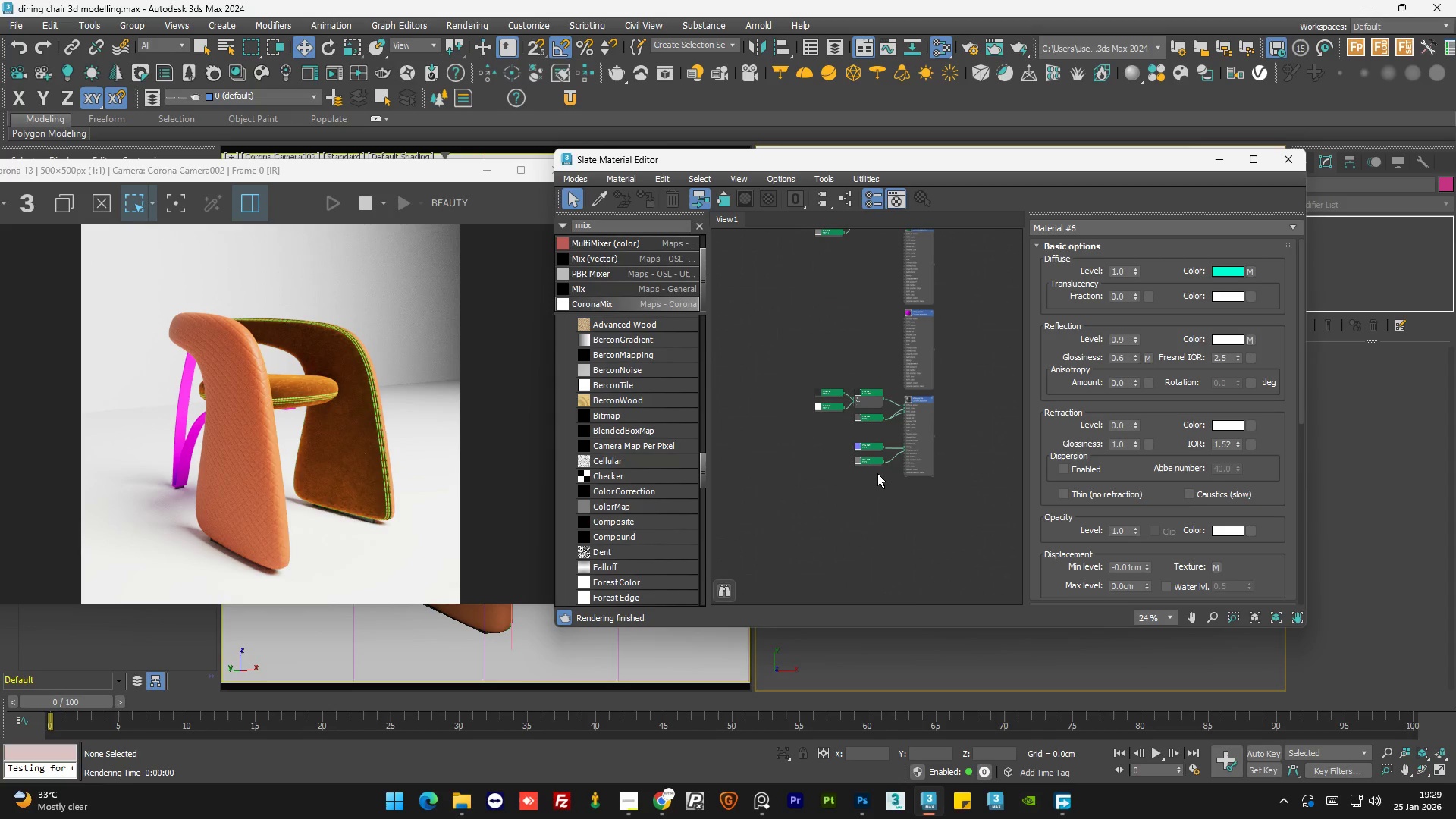 
triple_click([877, 473])
 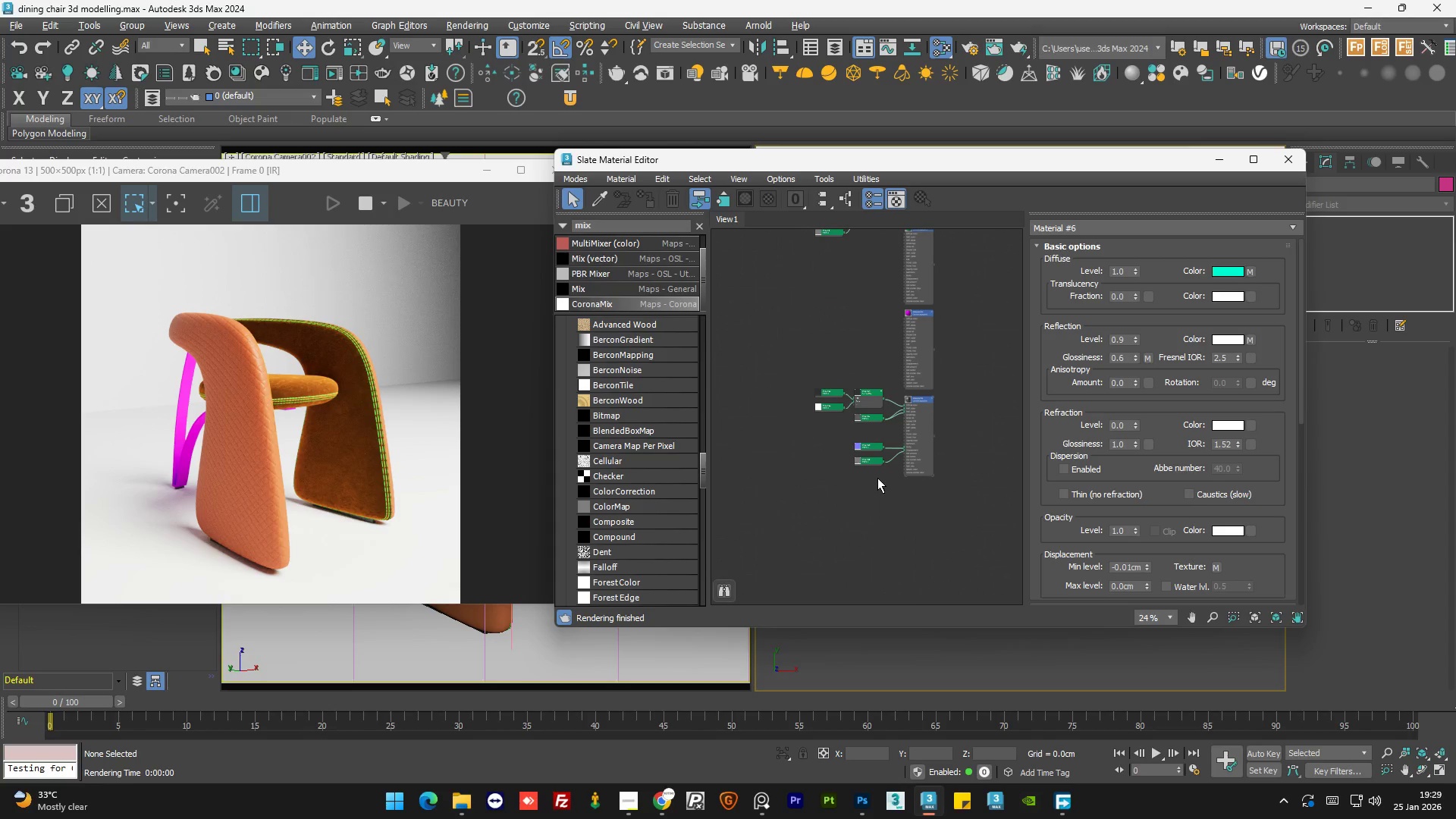 
scroll: coordinate [877, 478], scroll_direction: down, amount: 1.0
 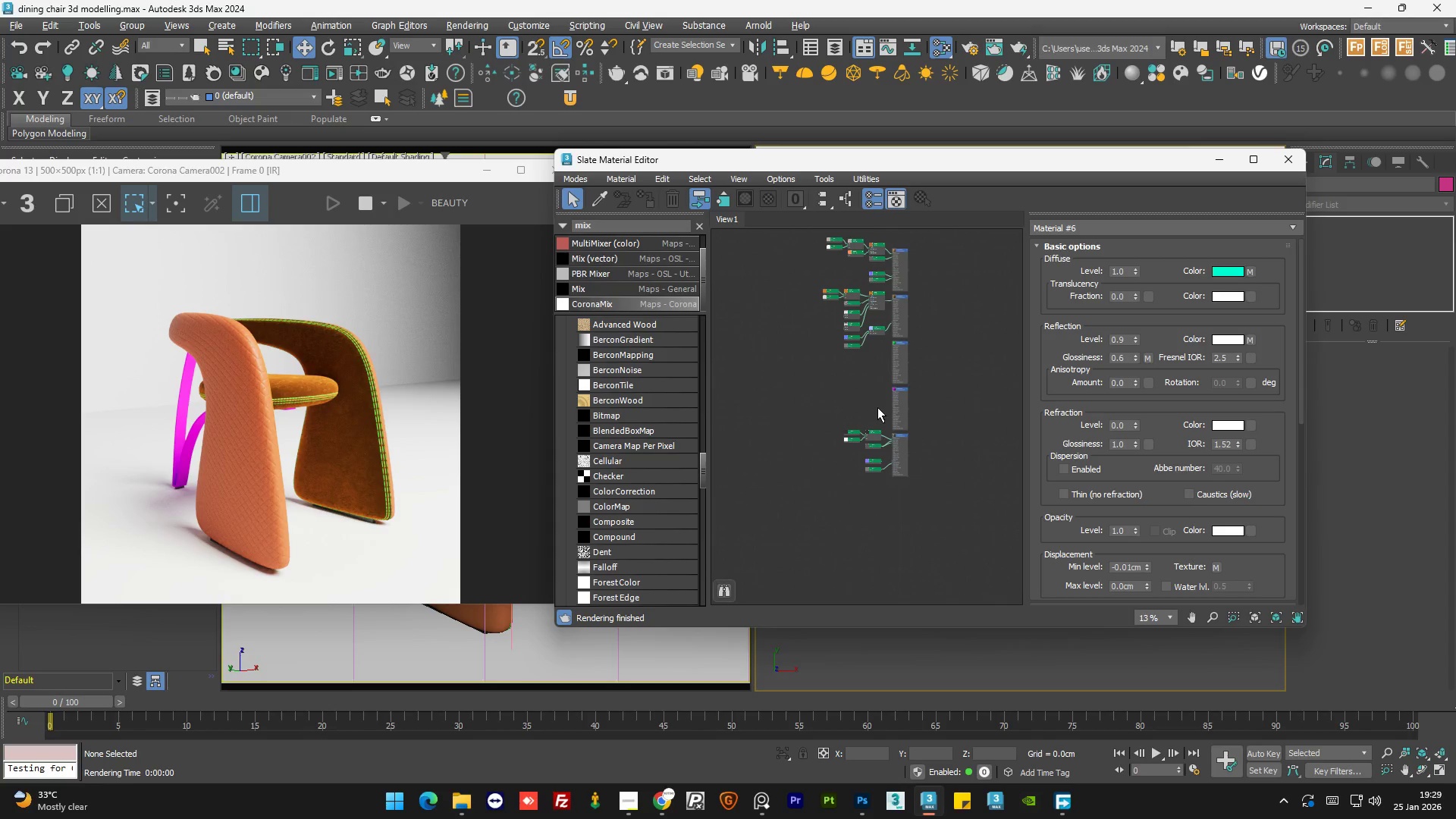 
double_click([877, 407])
 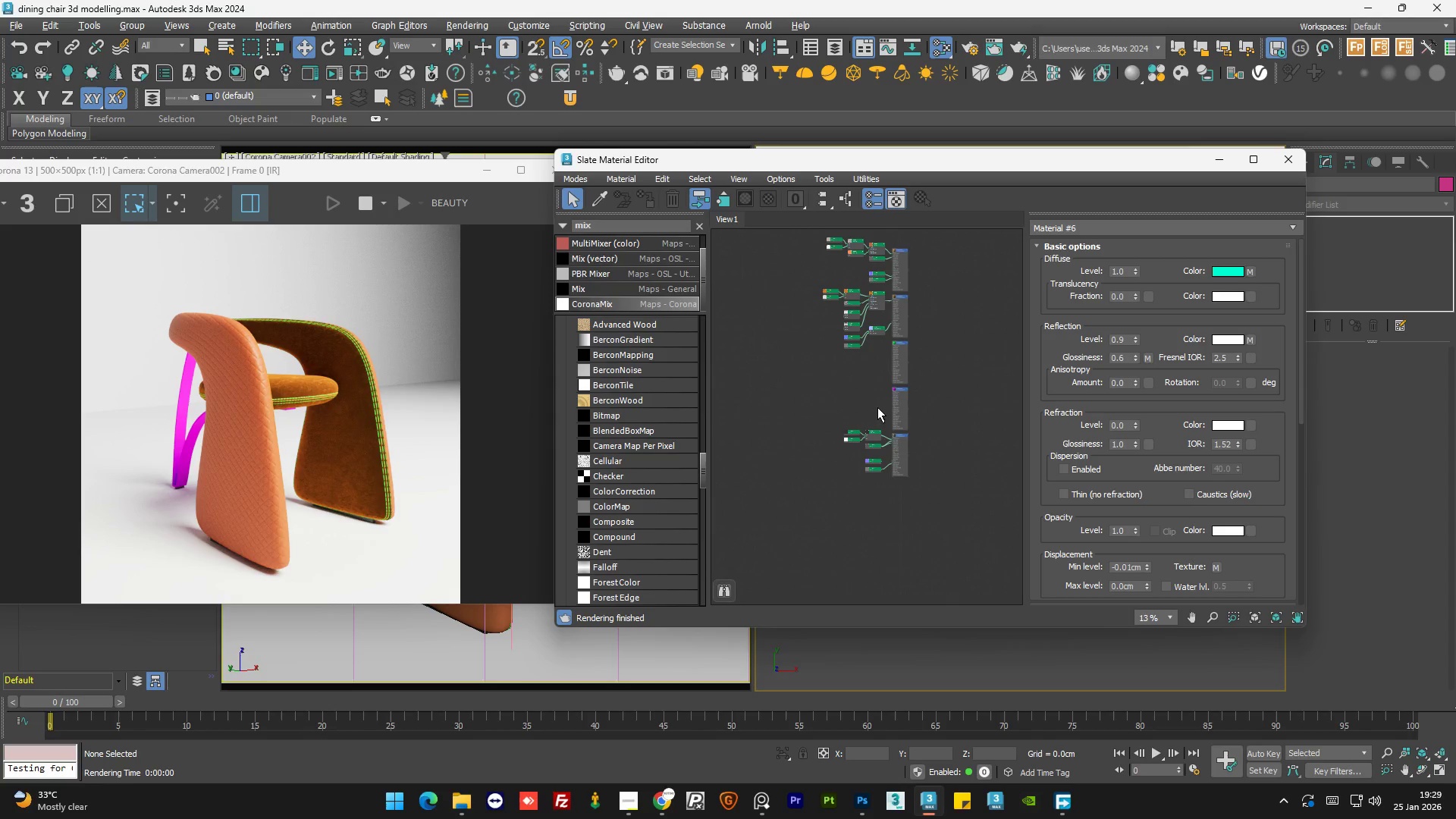 
triple_click([877, 407])
 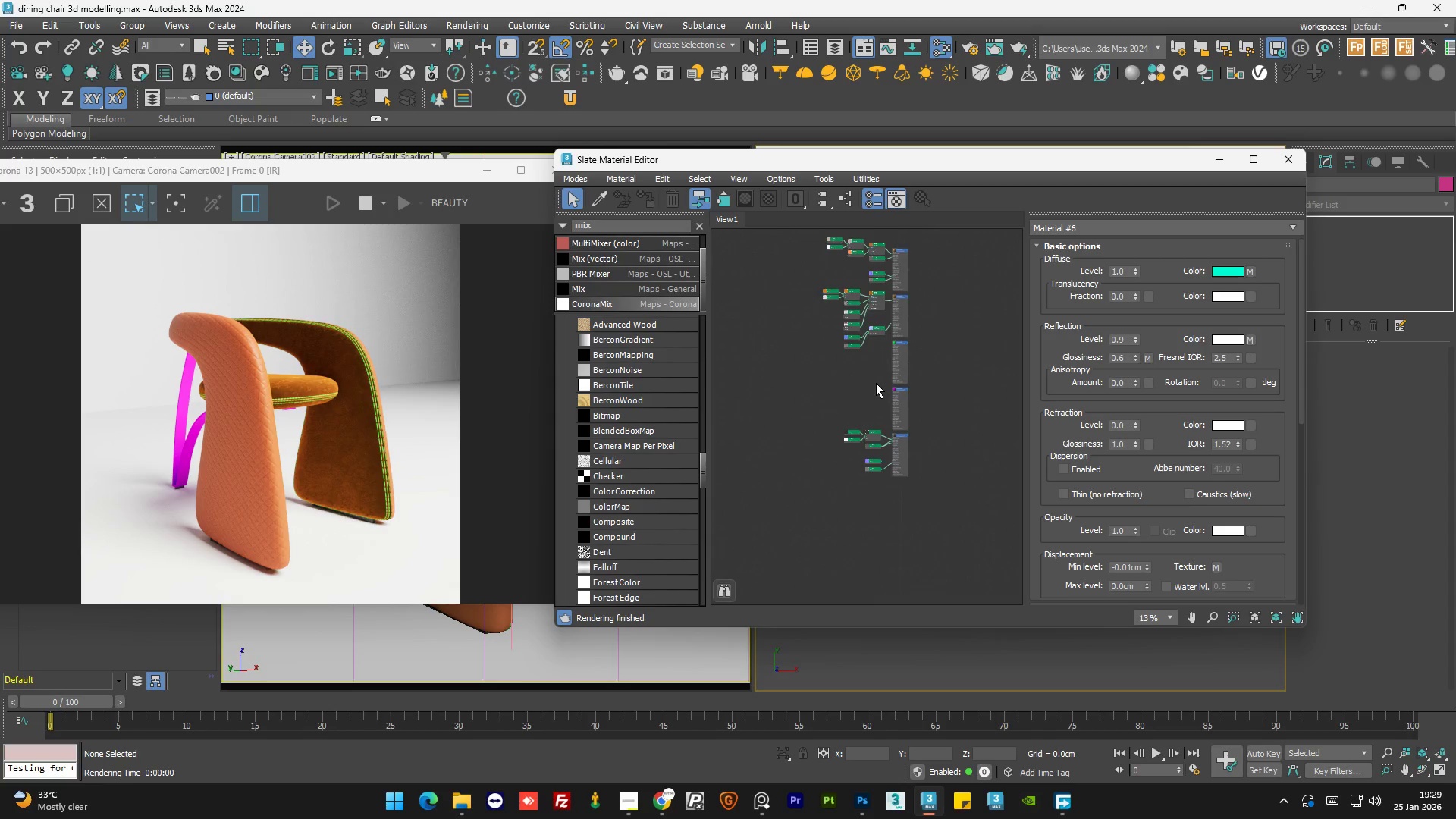 
left_click([869, 425])
 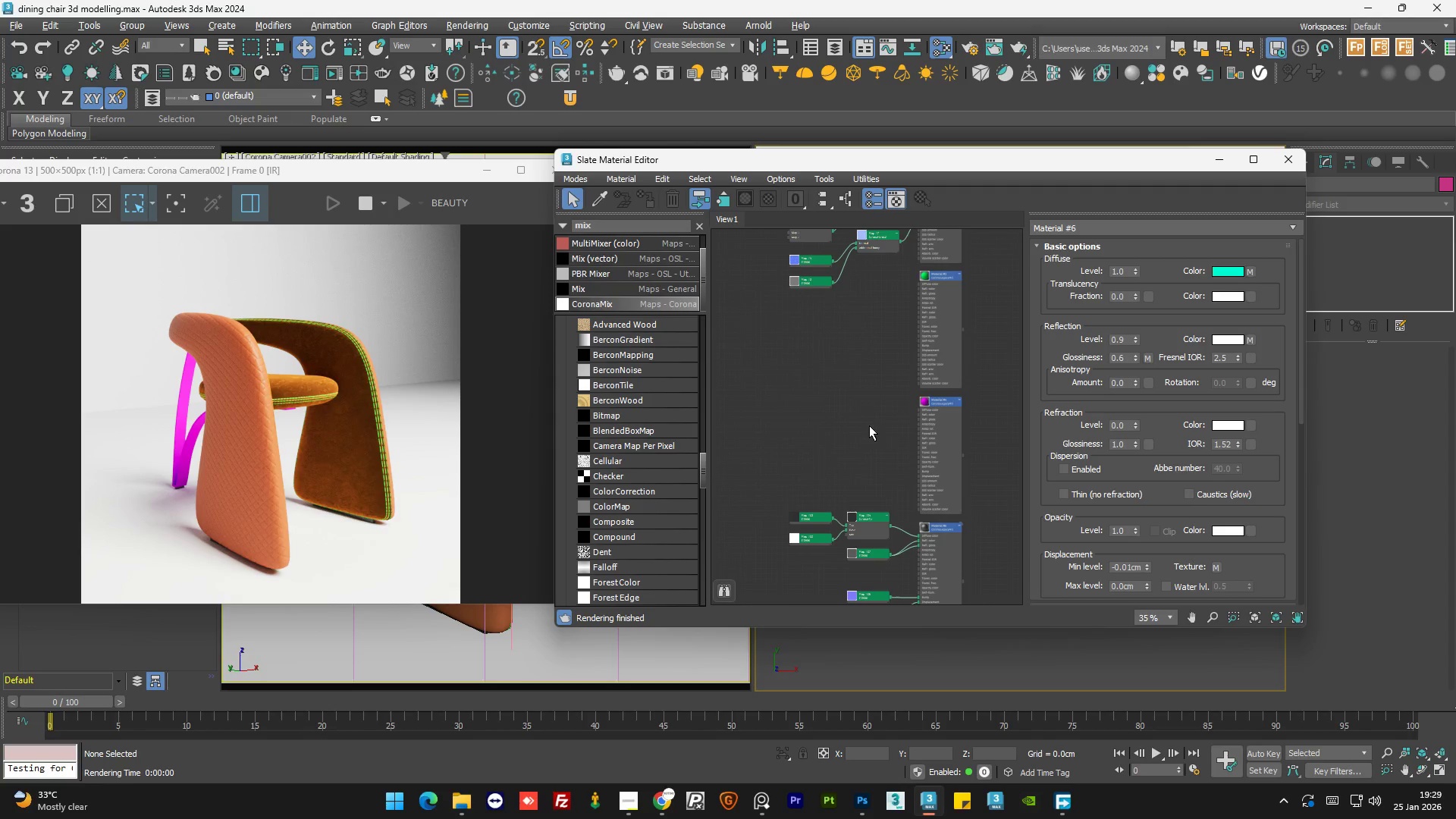 
scroll: coordinate [875, 381], scroll_direction: up, amount: 2.0
 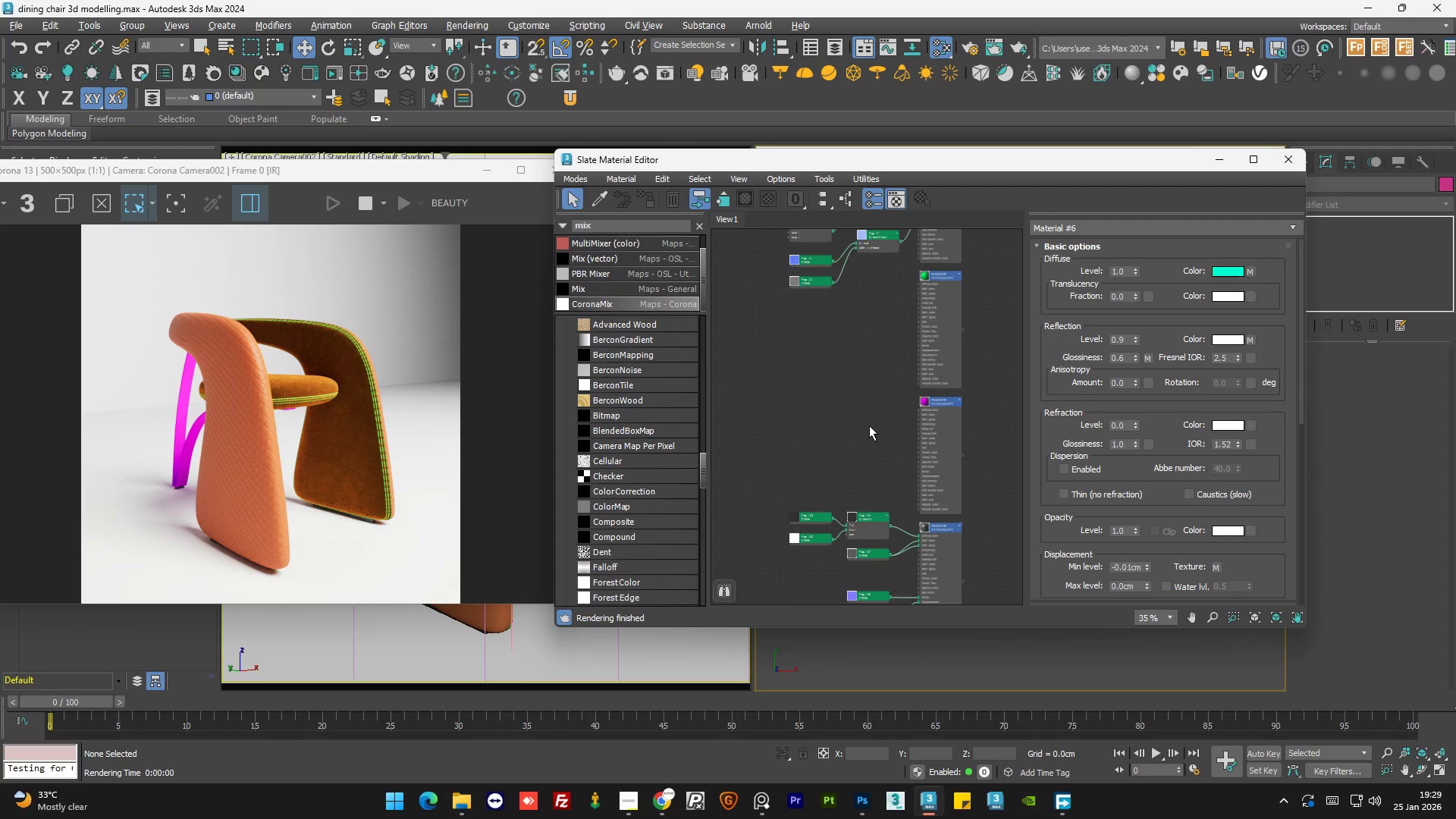 
double_click([869, 425])
 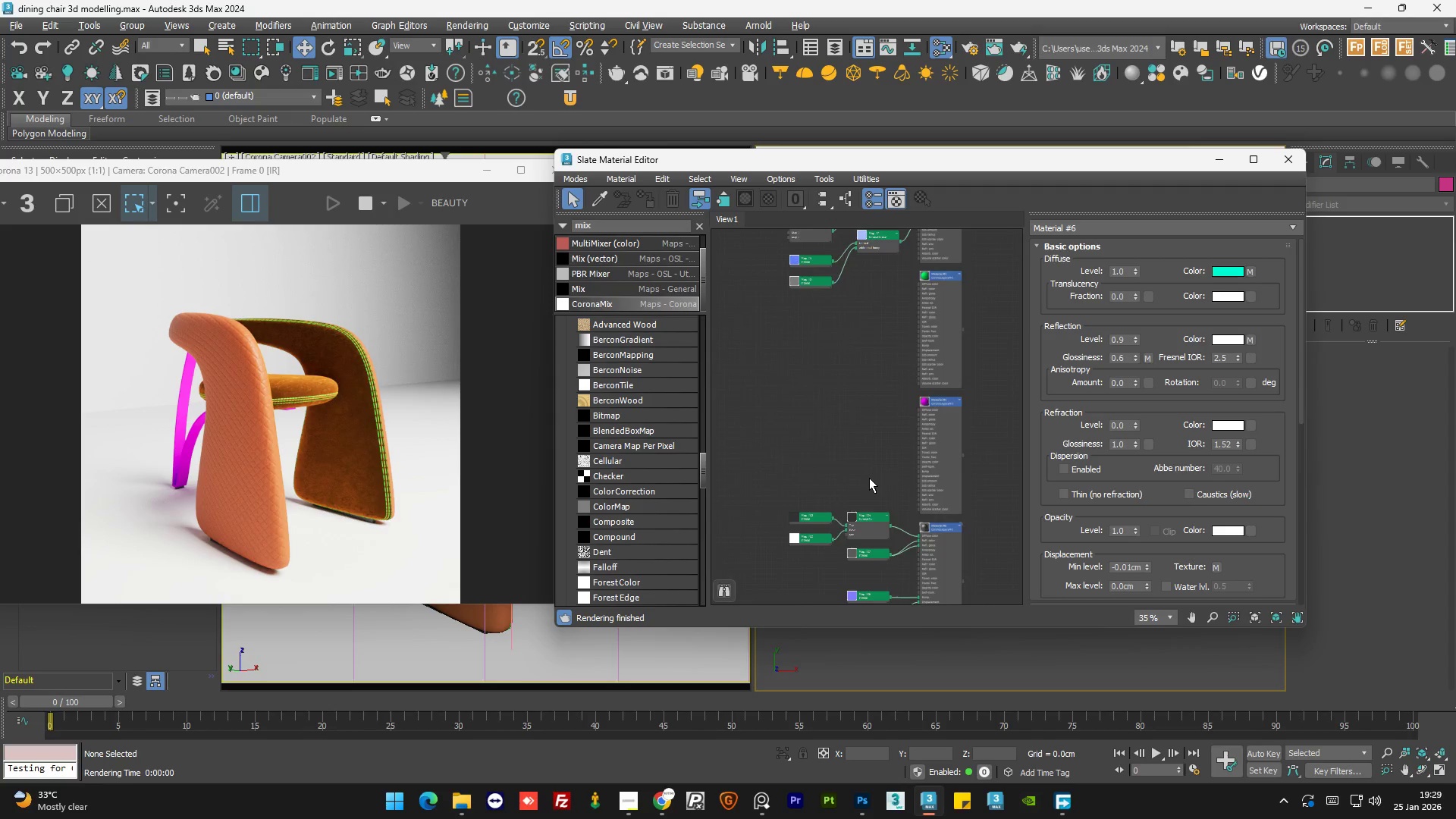 
scroll: coordinate [869, 478], scroll_direction: up, amount: 2.0
 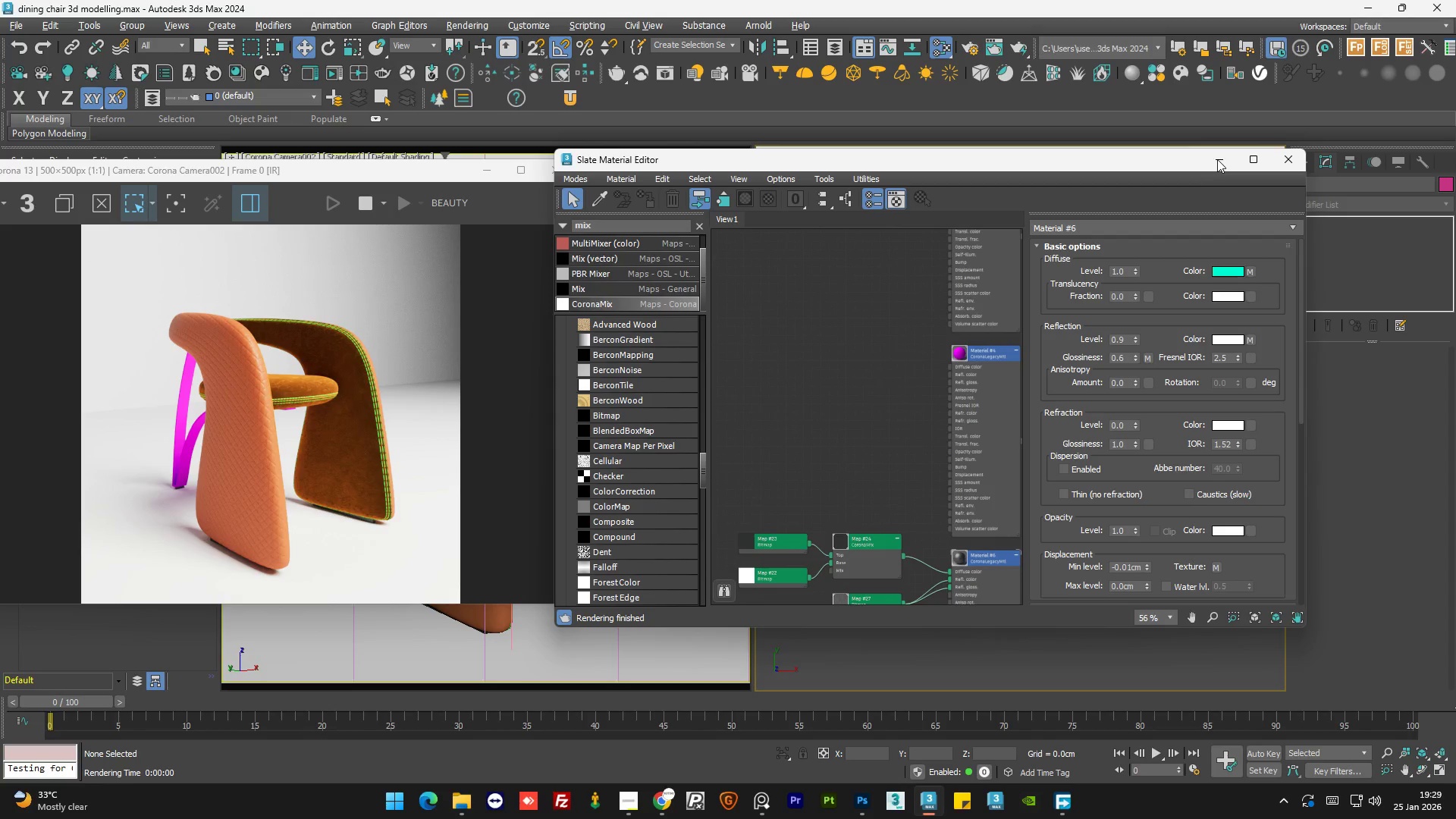 
left_click([1216, 157])
 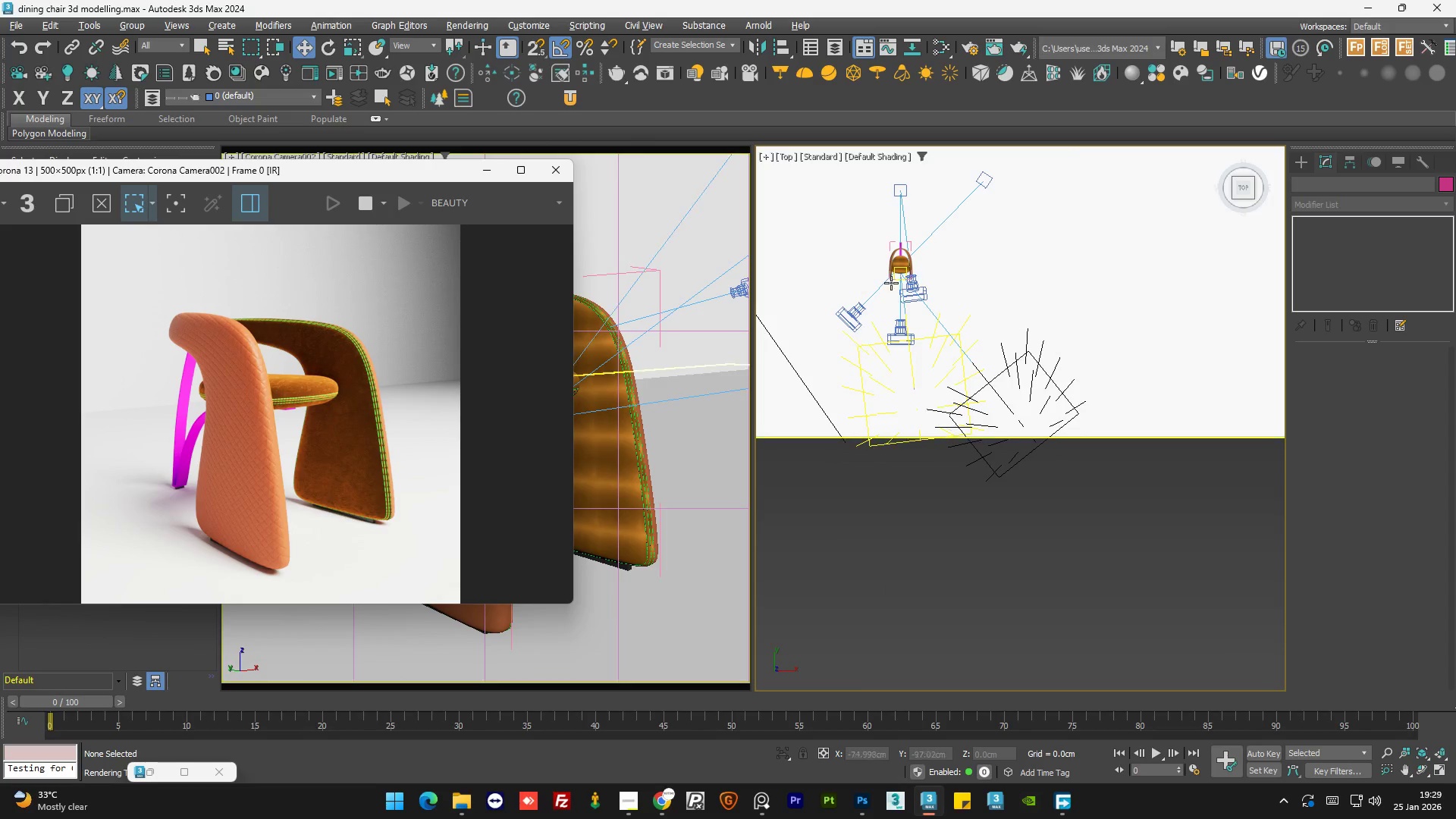 
left_click([905, 316])
 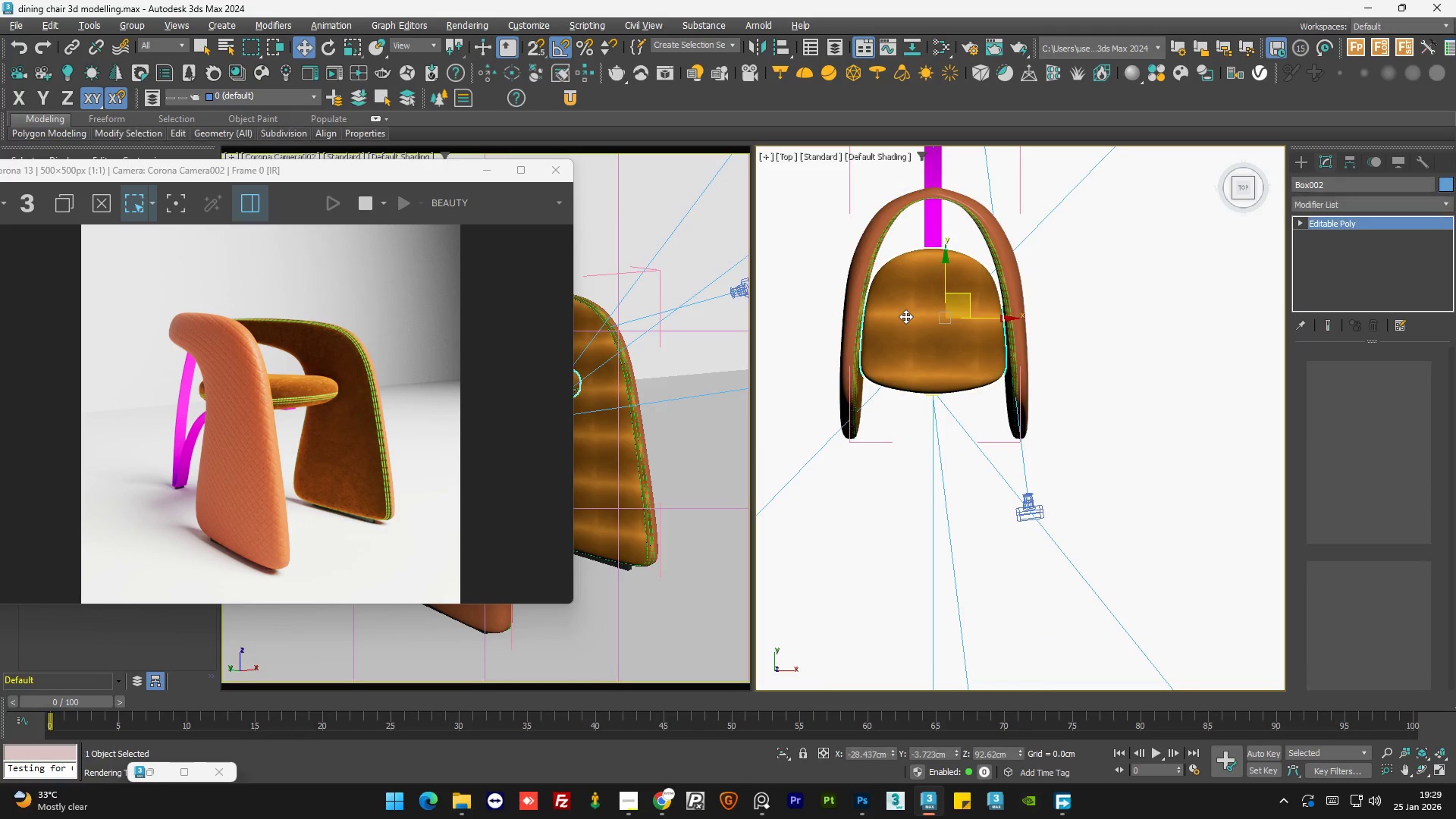 
scroll: coordinate [873, 283], scroll_direction: up, amount: 6.0
 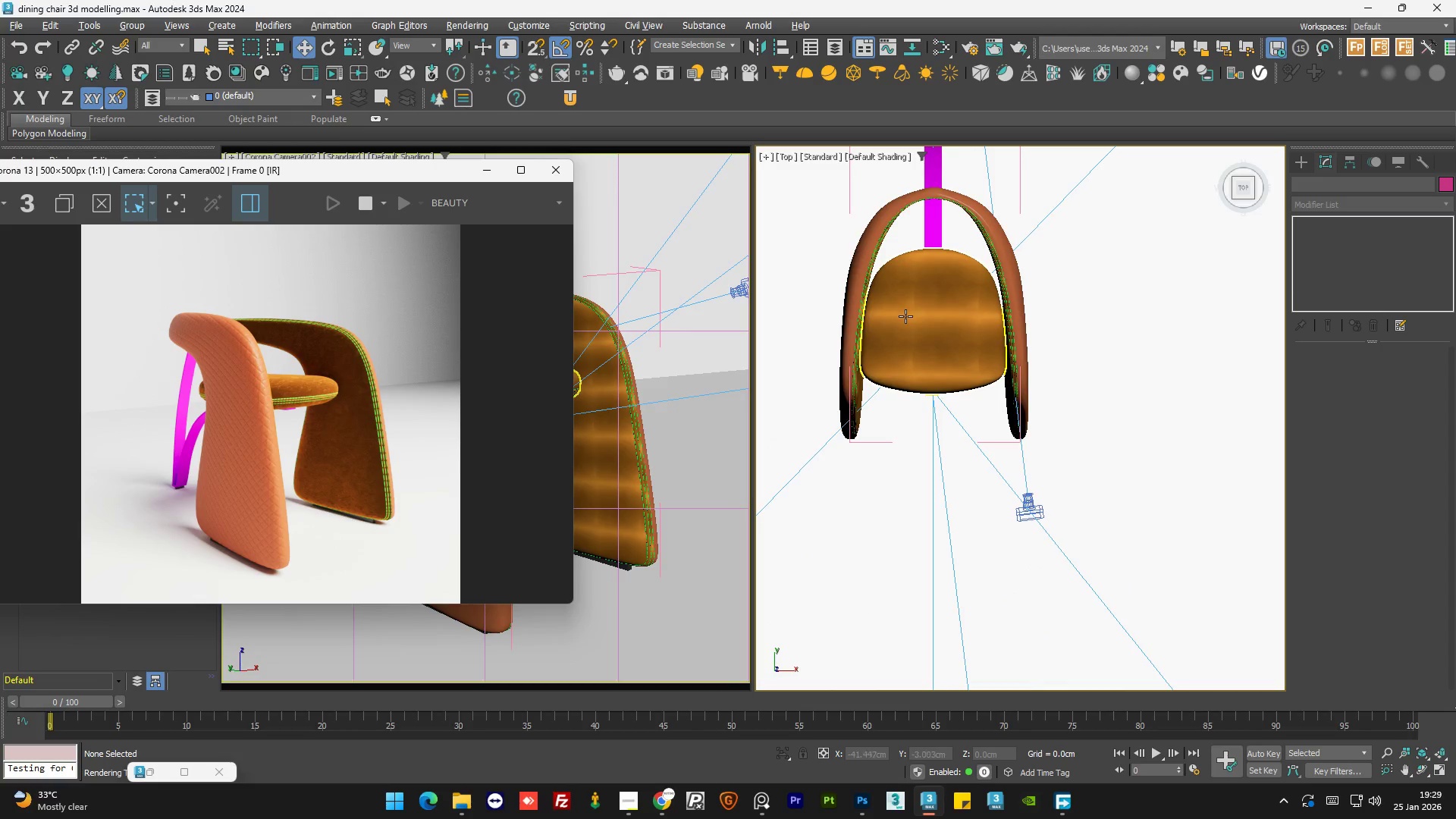 
hold_key(key=AltLeft, duration=0.75)
 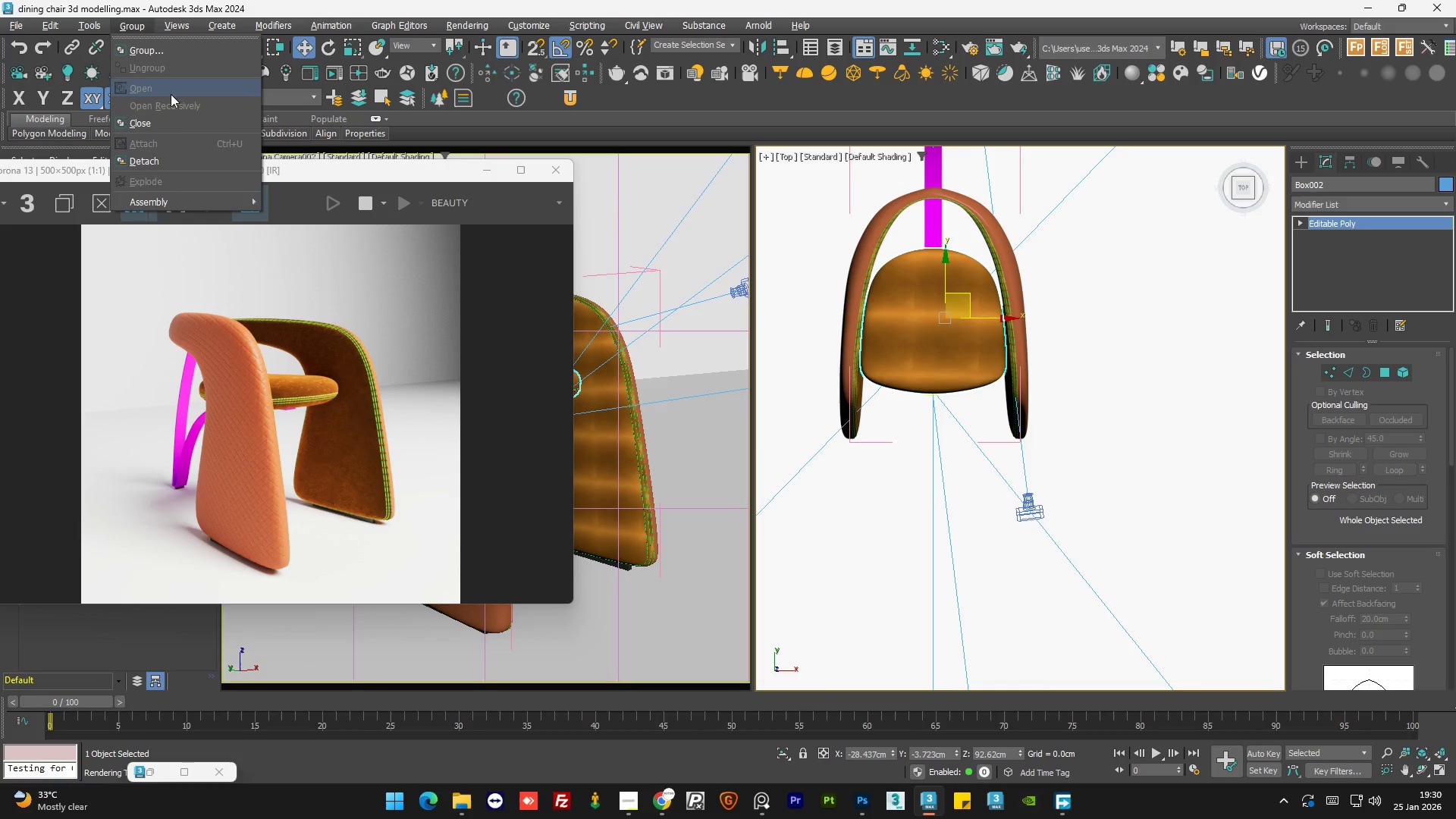 
left_click([175, 122])
 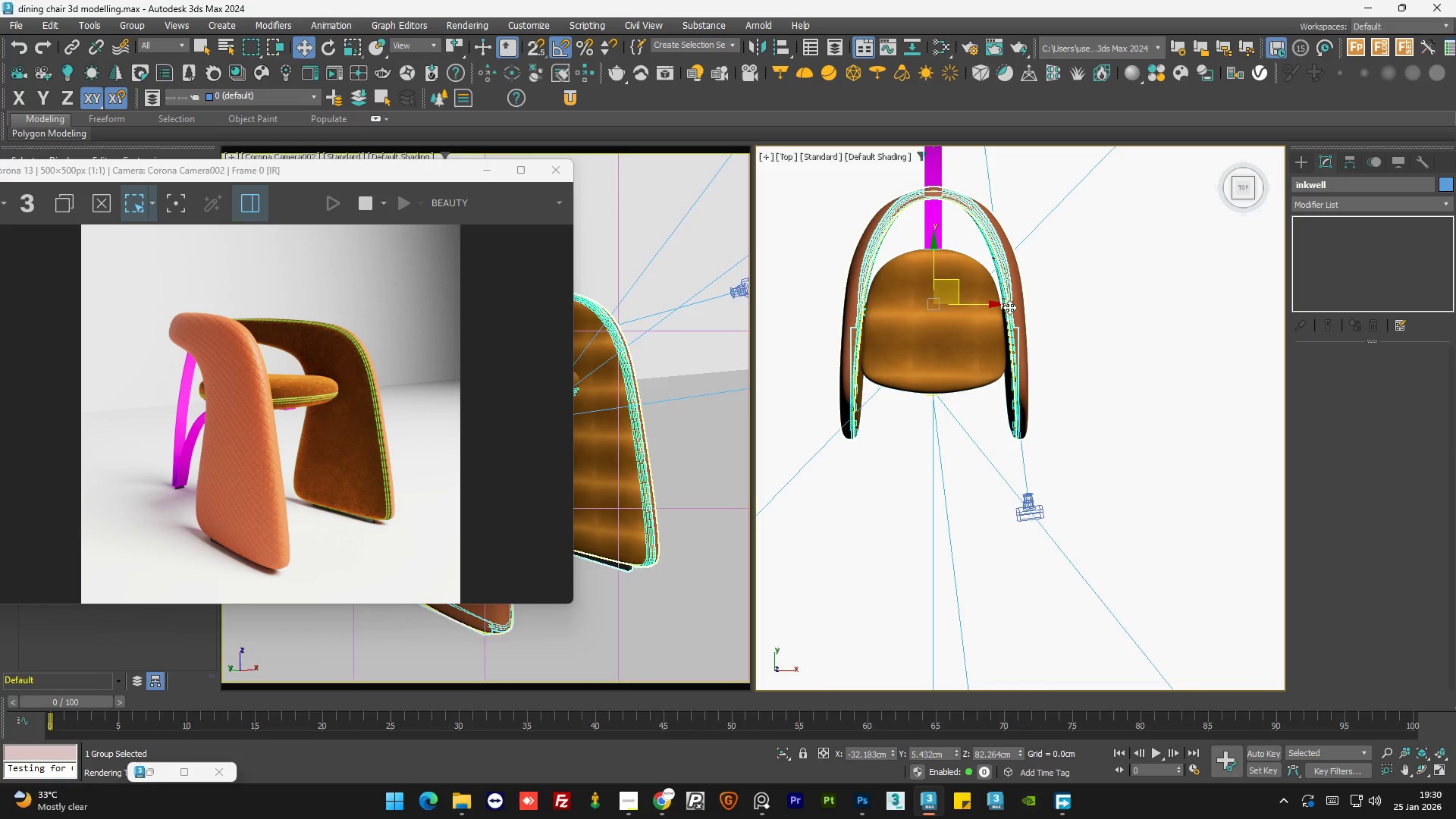 
key(Alt+Q)
 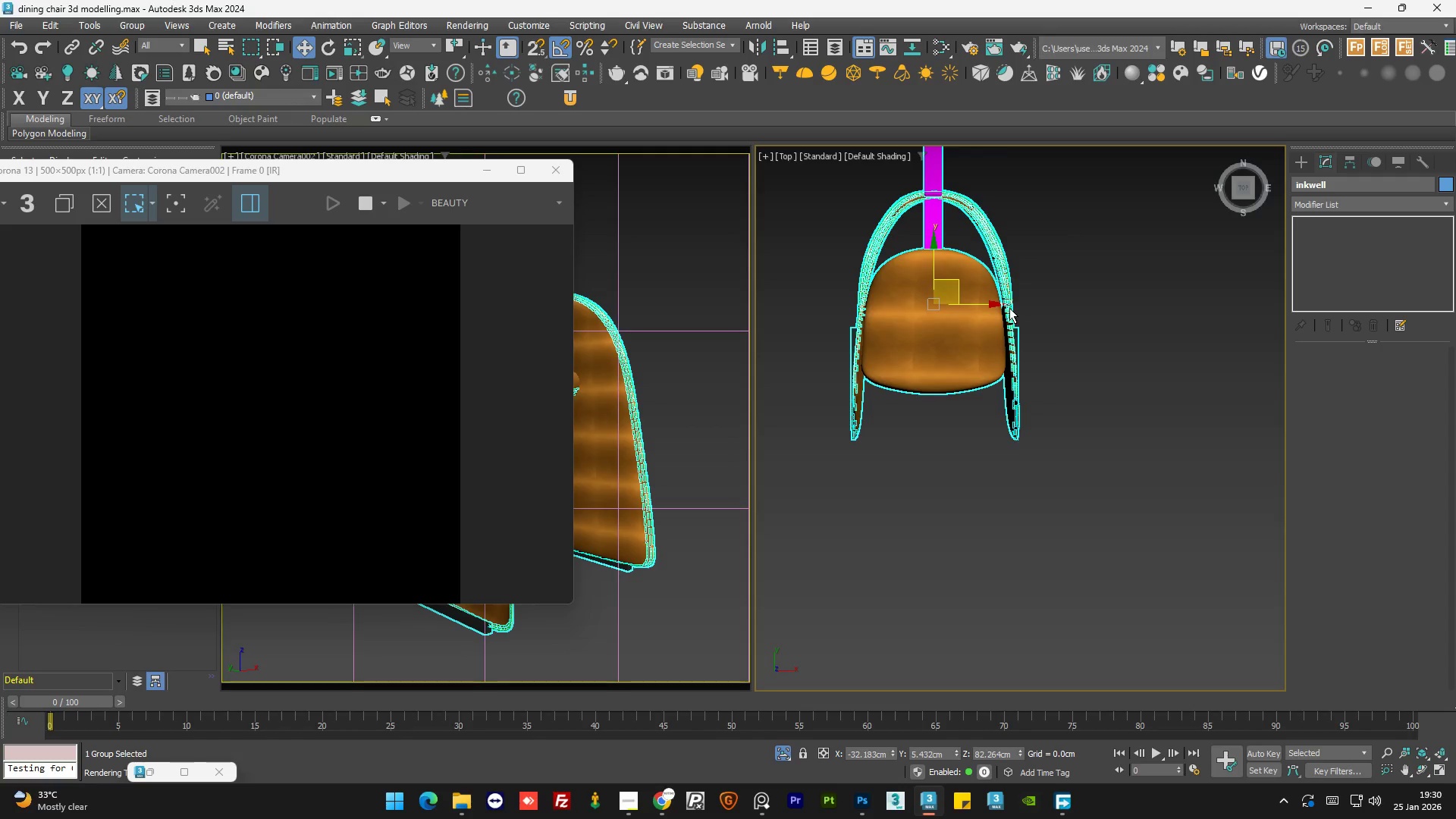 
hold_key(key=AltLeft, duration=1.33)
 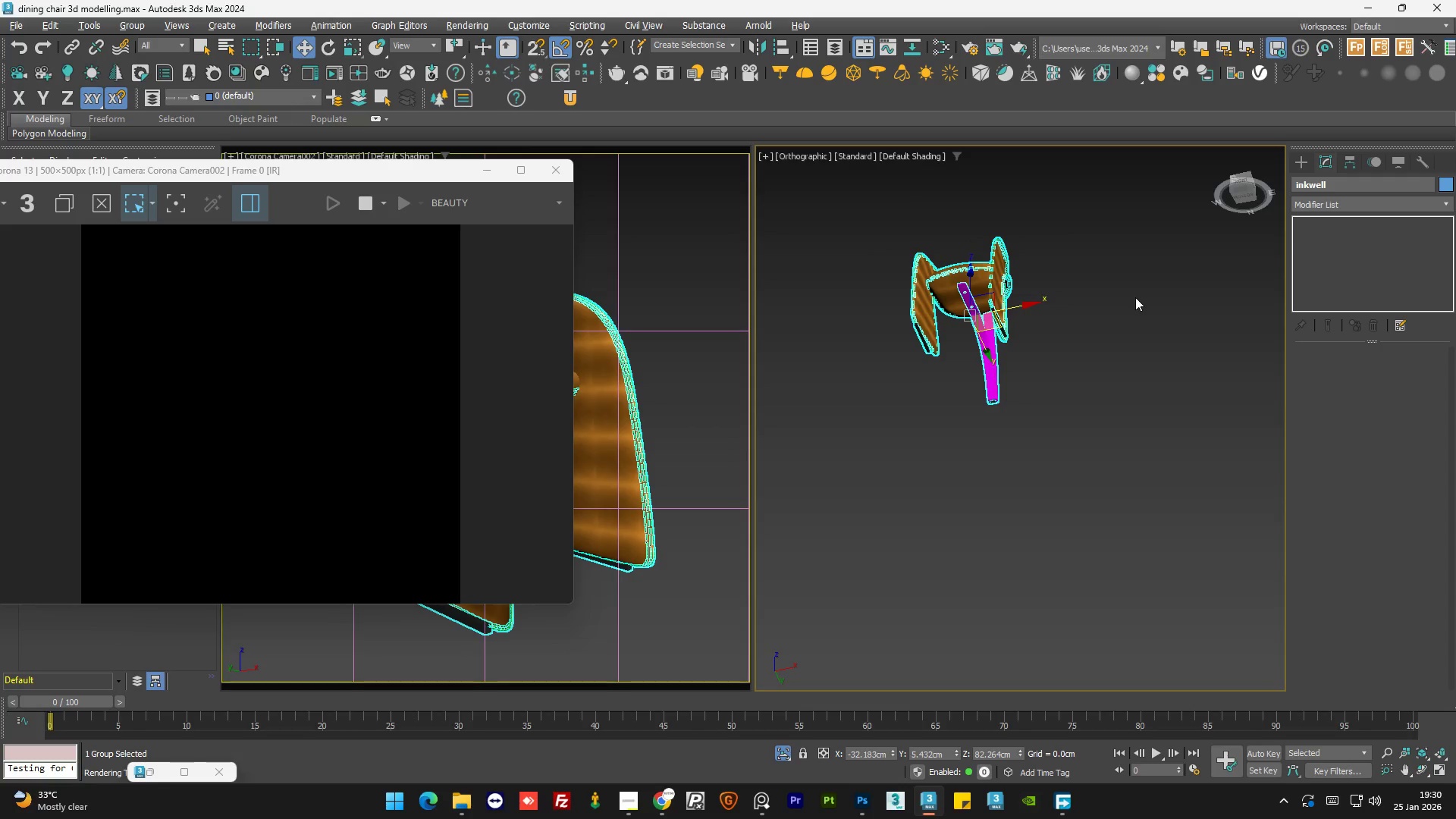 
scroll: coordinate [1005, 339], scroll_direction: down, amount: 2.0
 